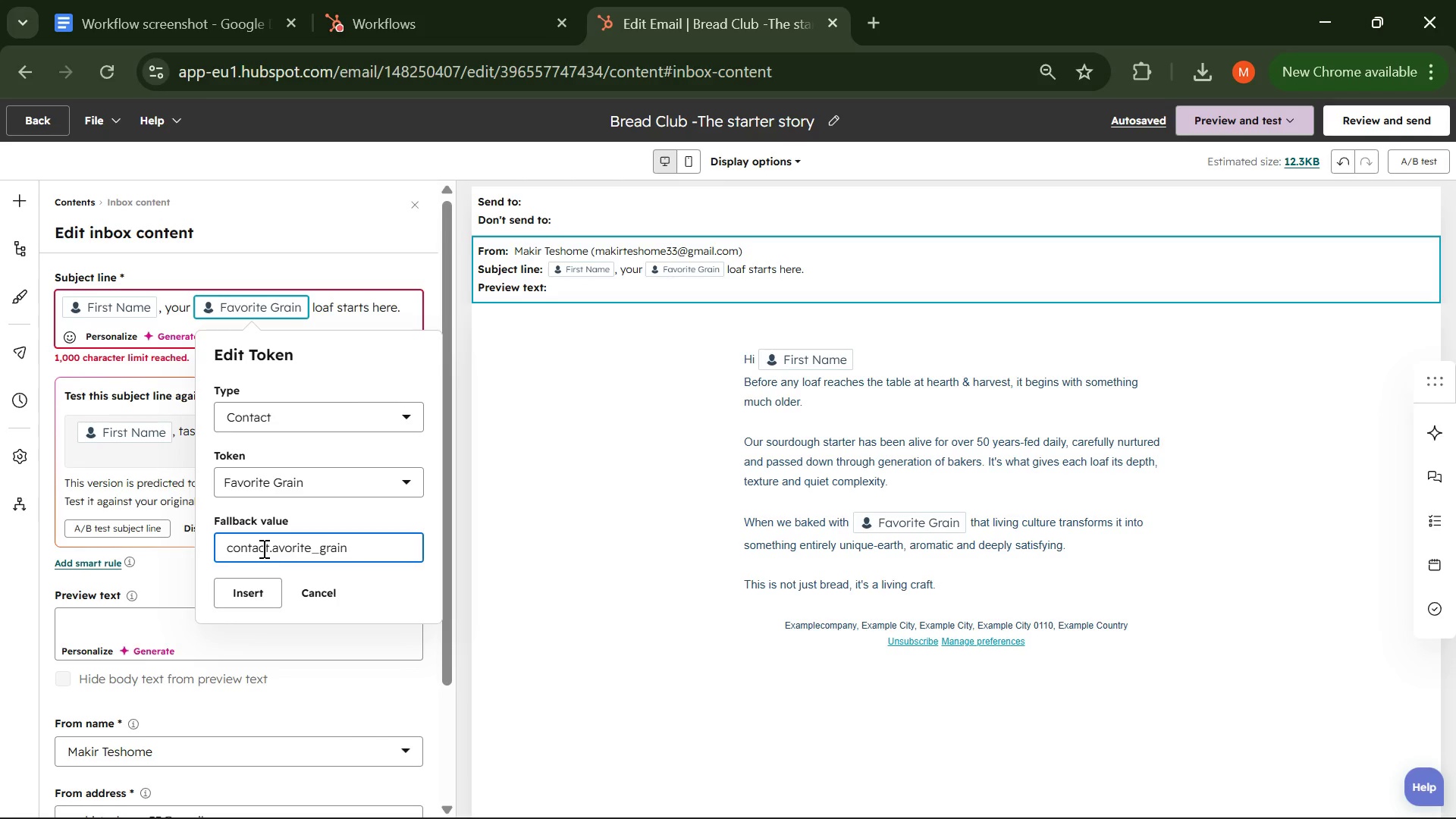 
key(F)
 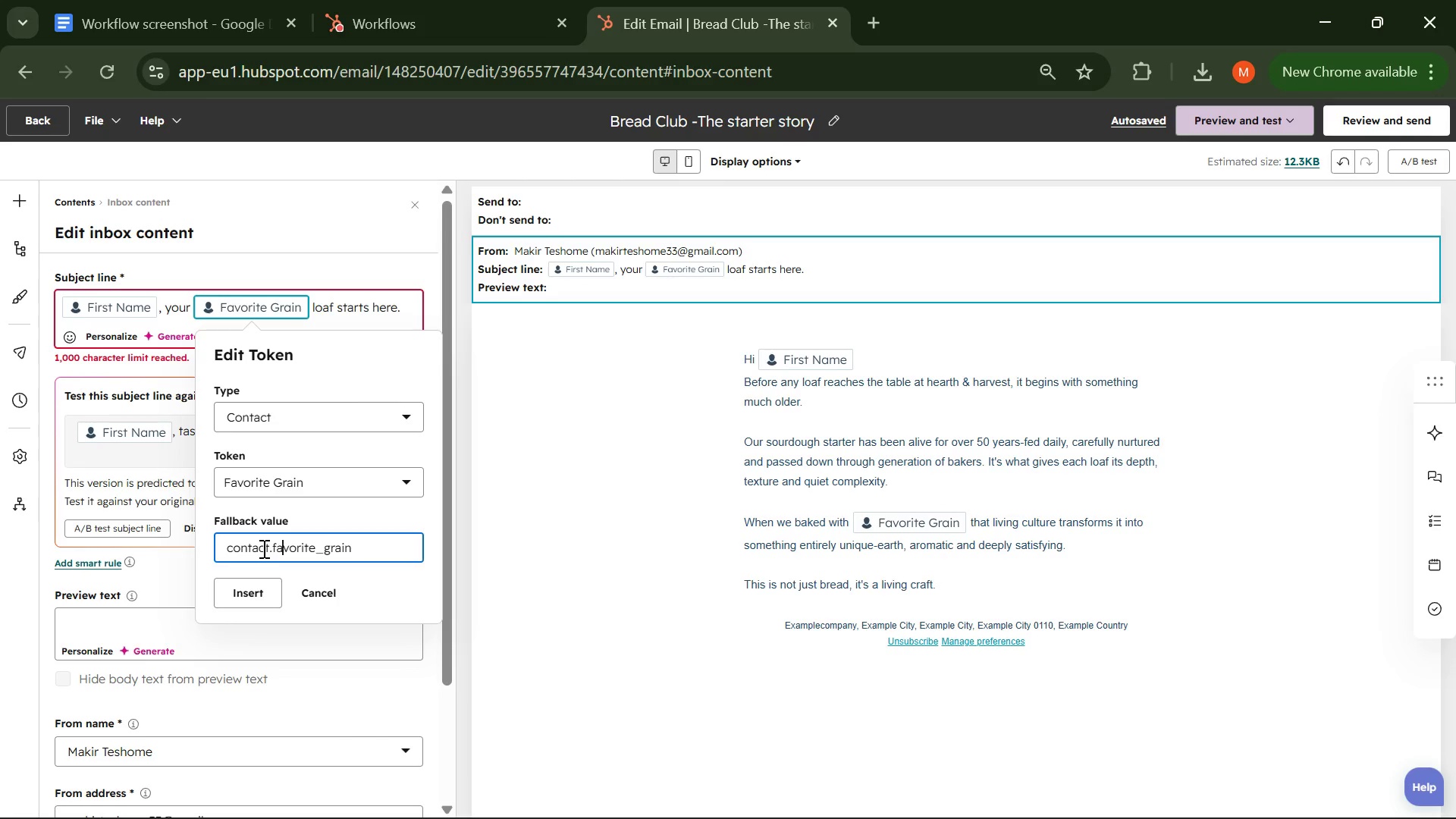 
hold_key(key=ArrowRight, duration=0.88)
 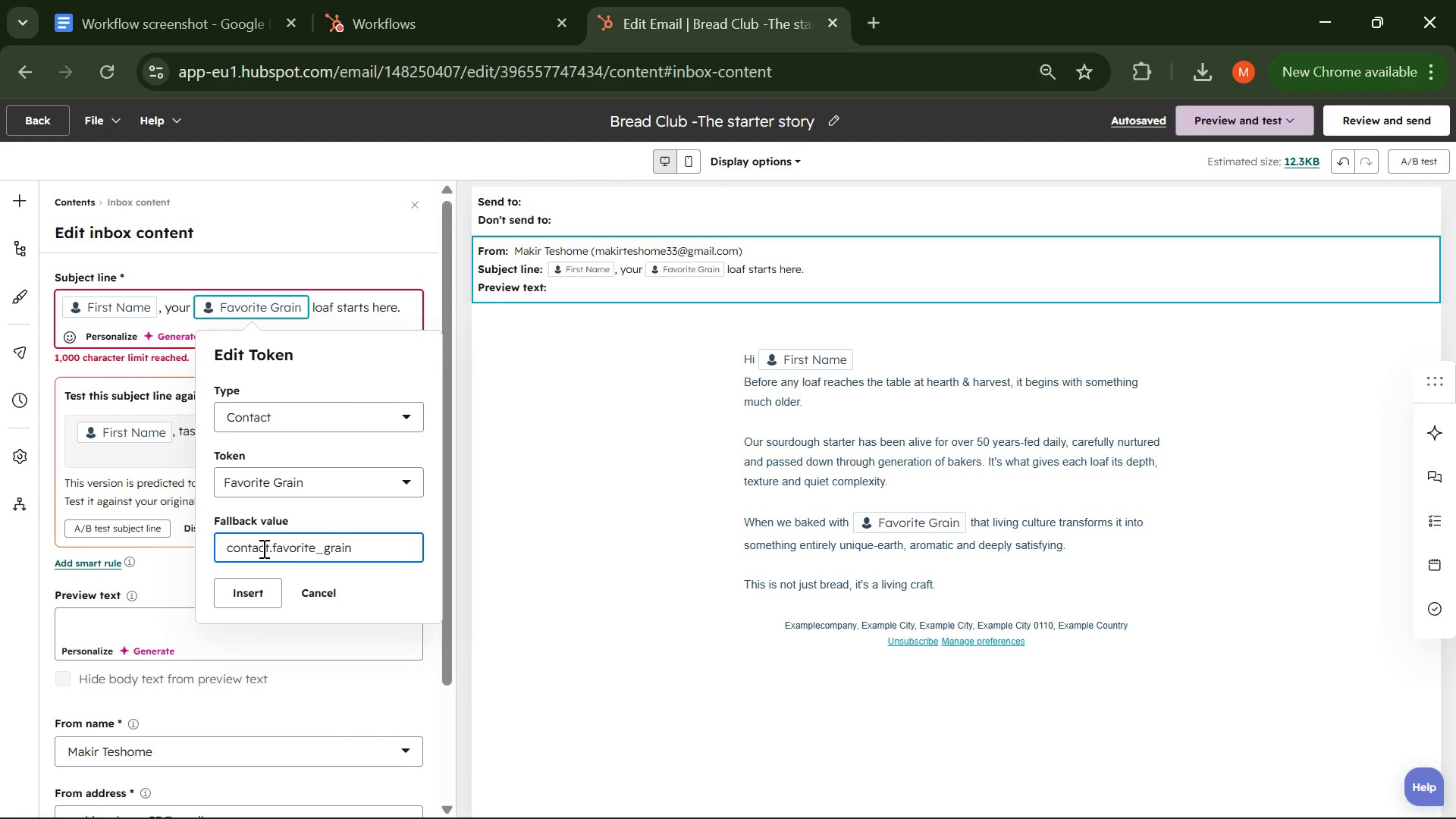 
key(Shift+BracketRight)
 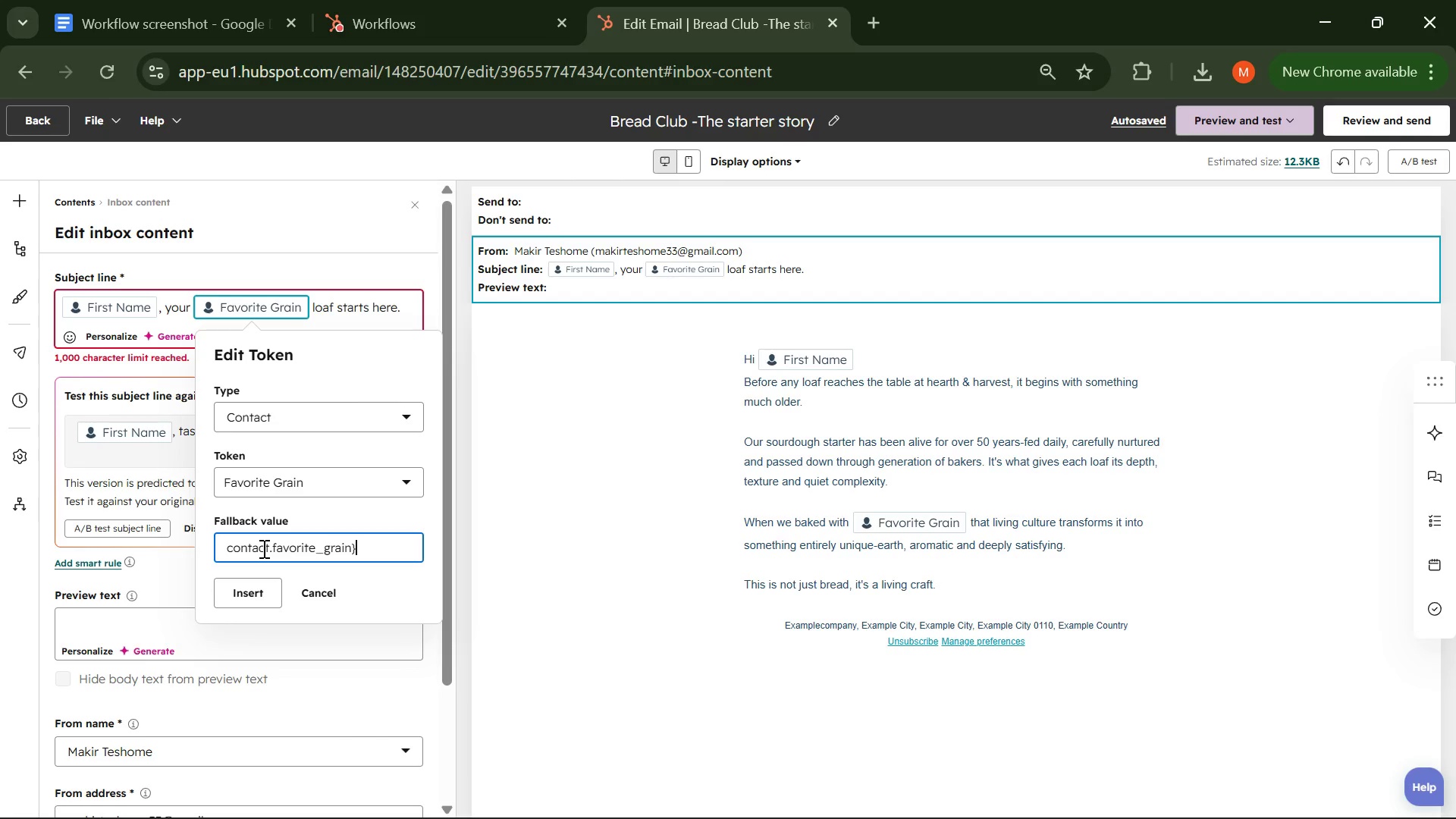 
key(Shift+BracketRight)
 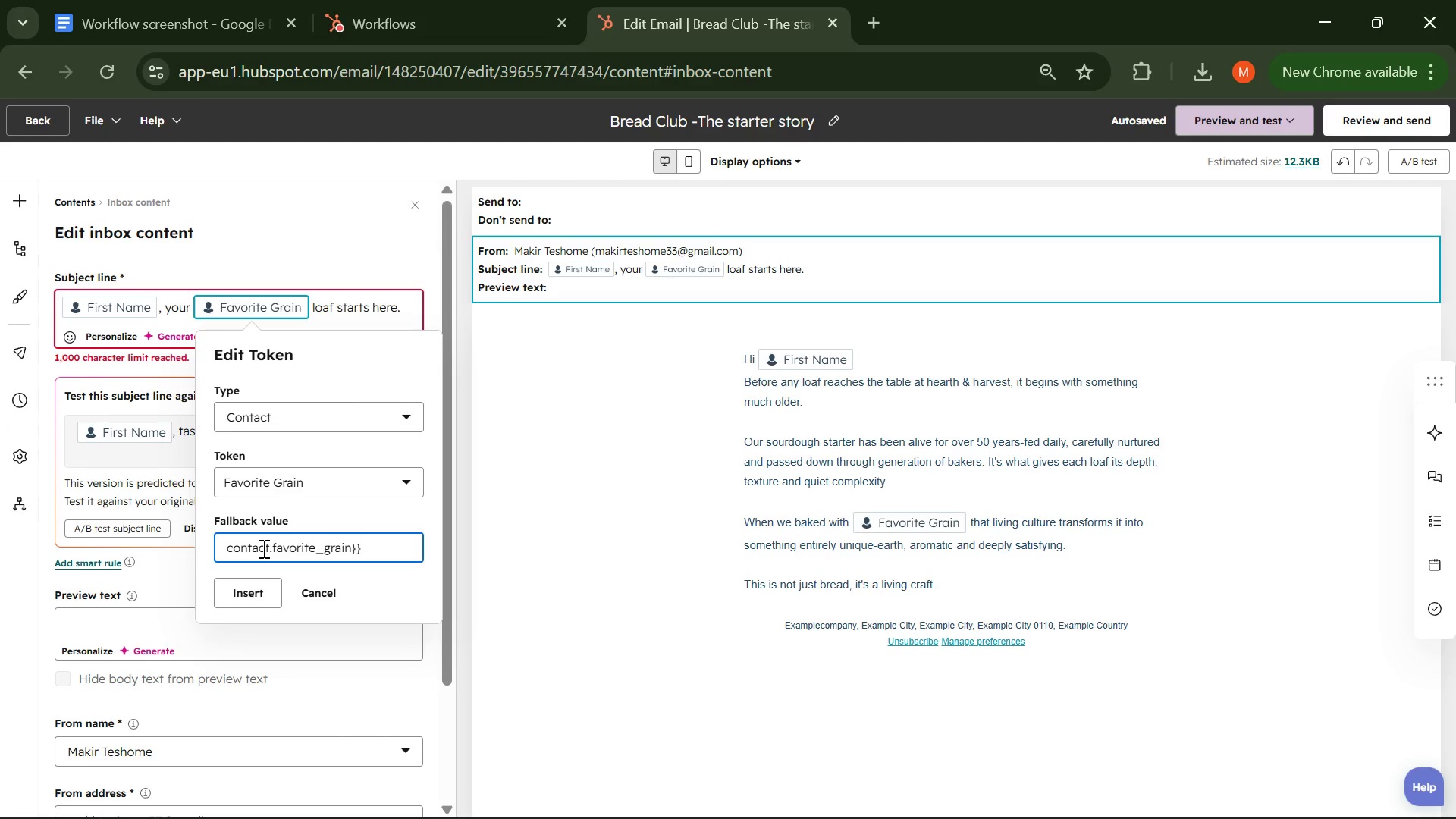 
hold_key(key=ArrowLeft, duration=1.3)
 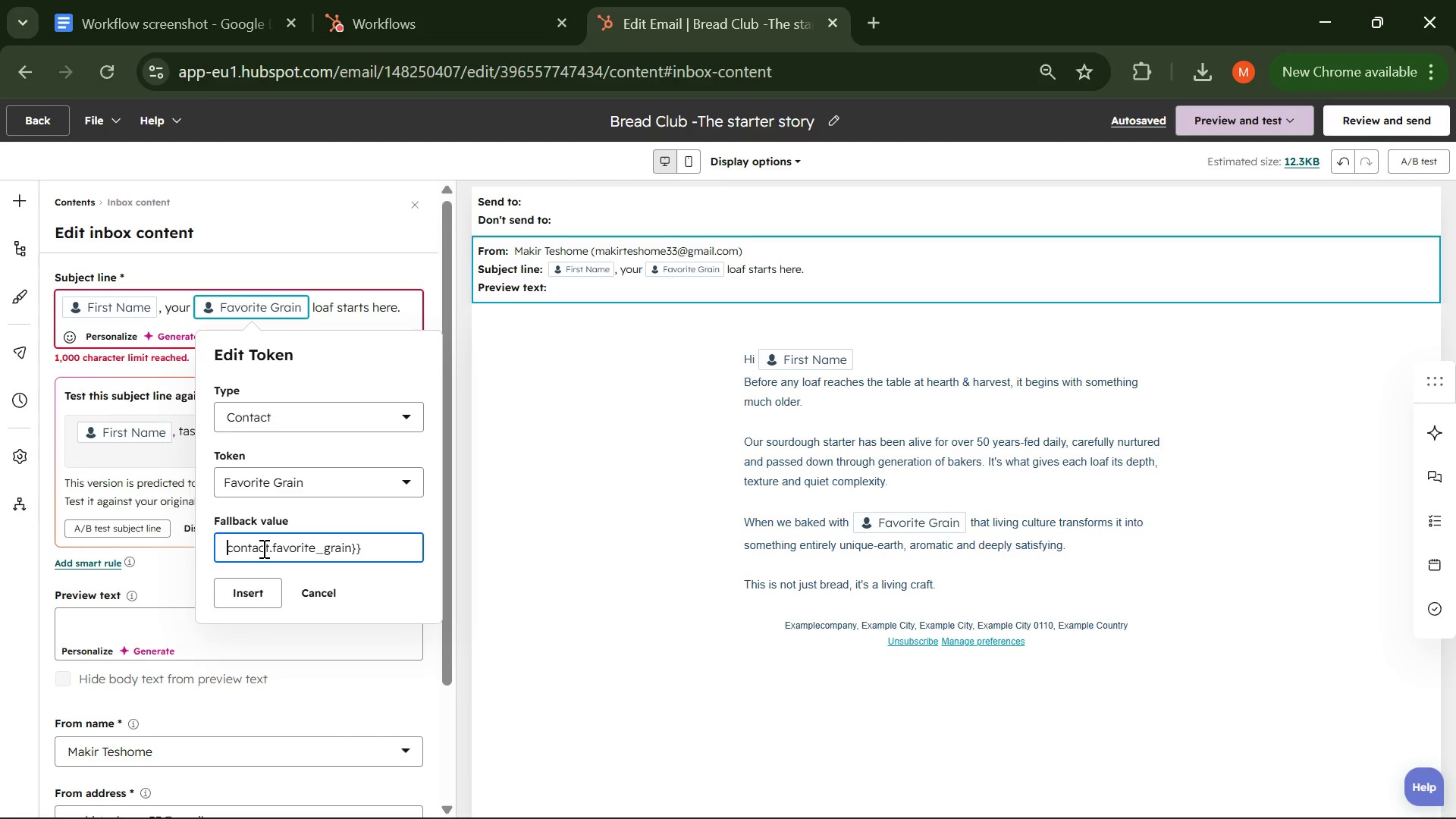 
key(Shift+BracketLeft)
 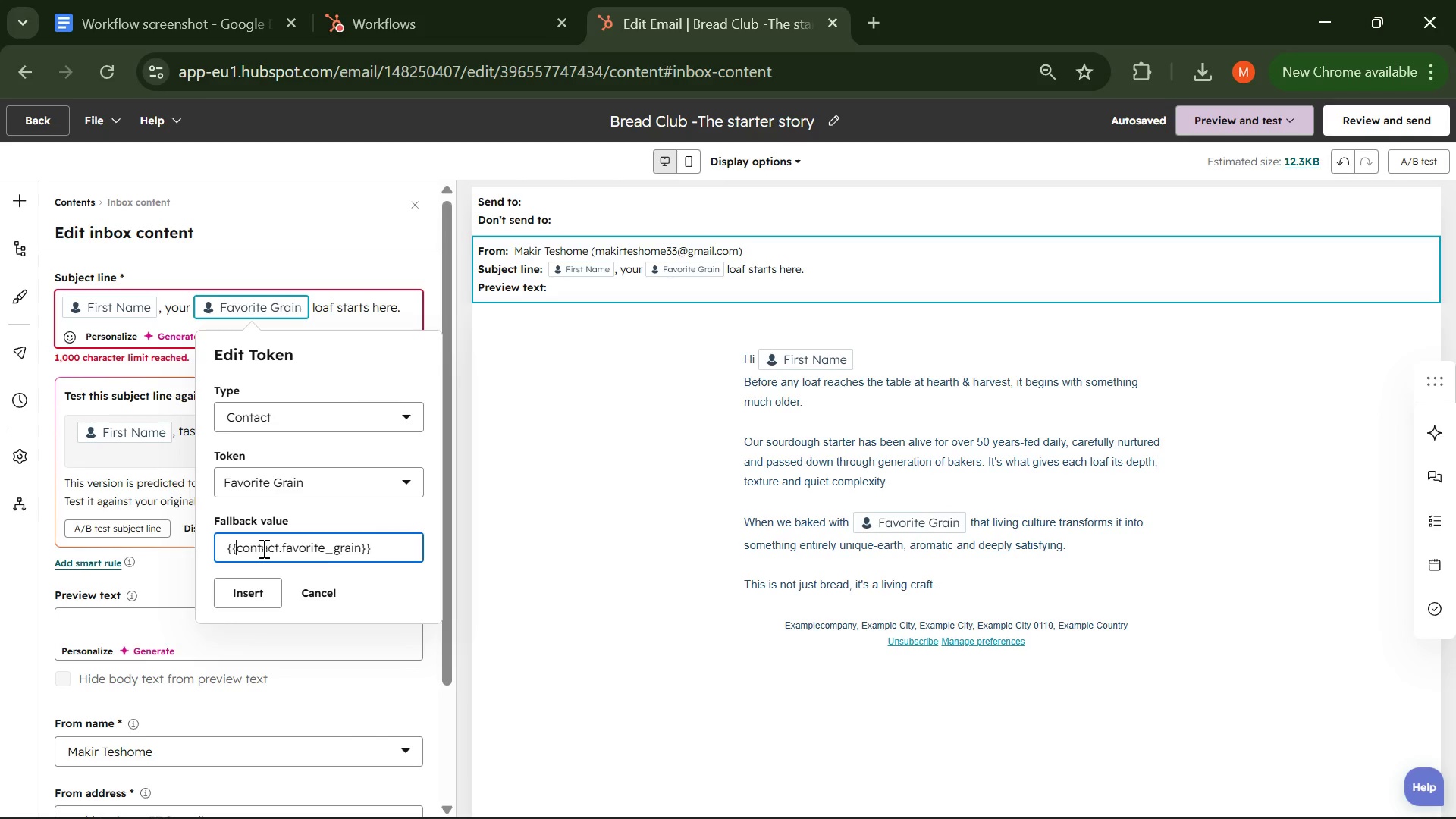 
key(Shift+BracketLeft)
 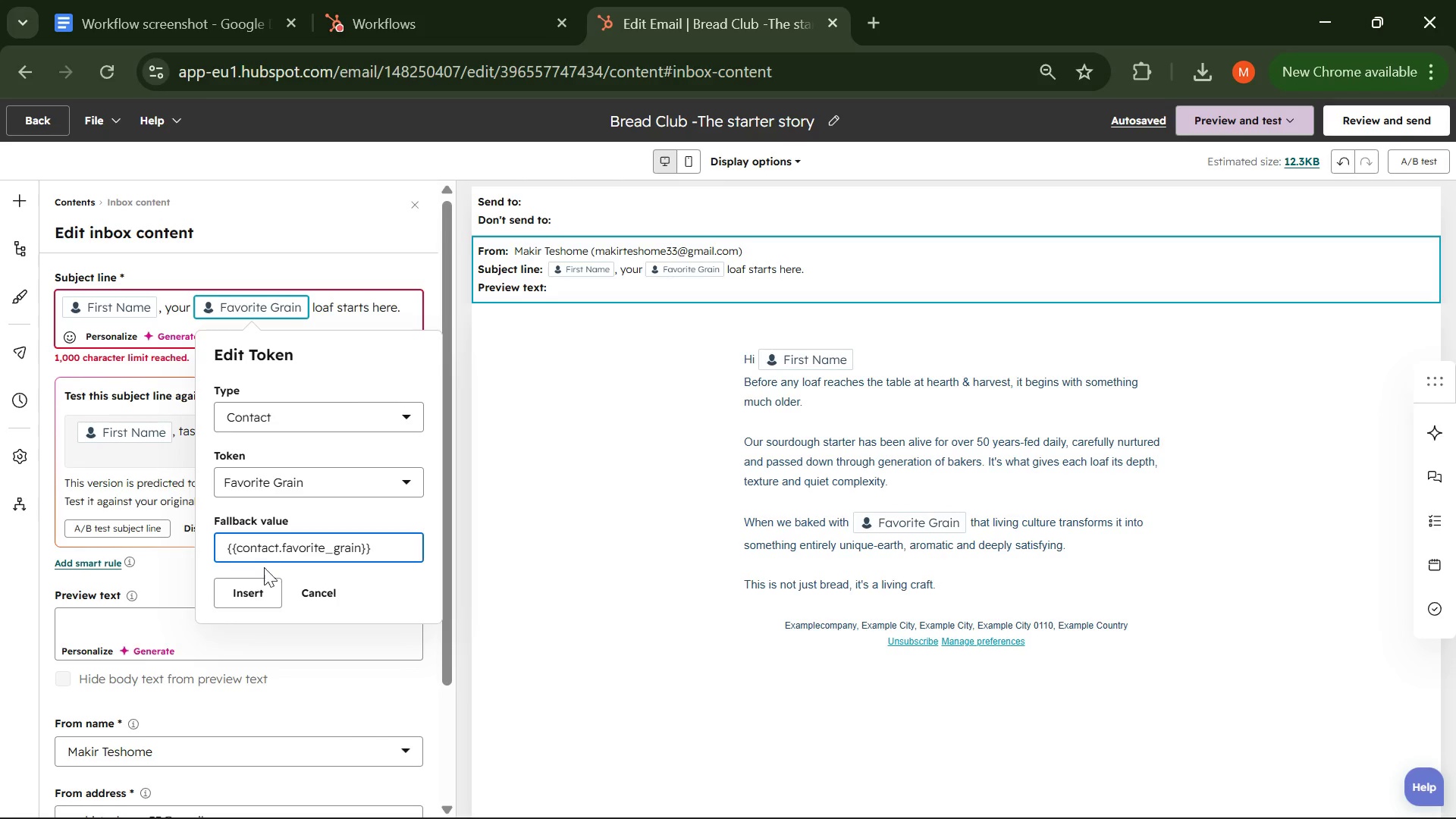 
left_click([254, 589])
 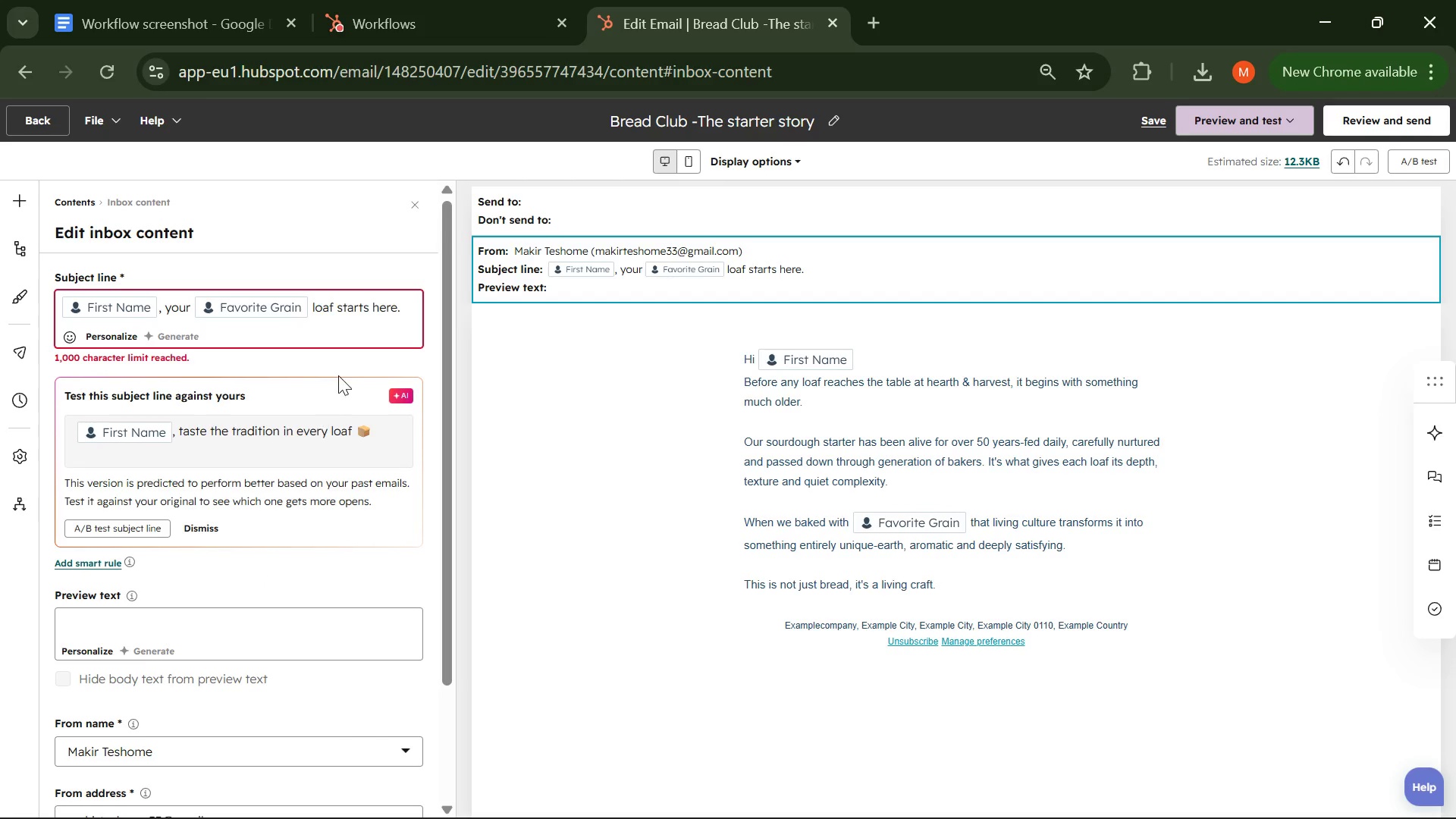 
left_click([338, 367])
 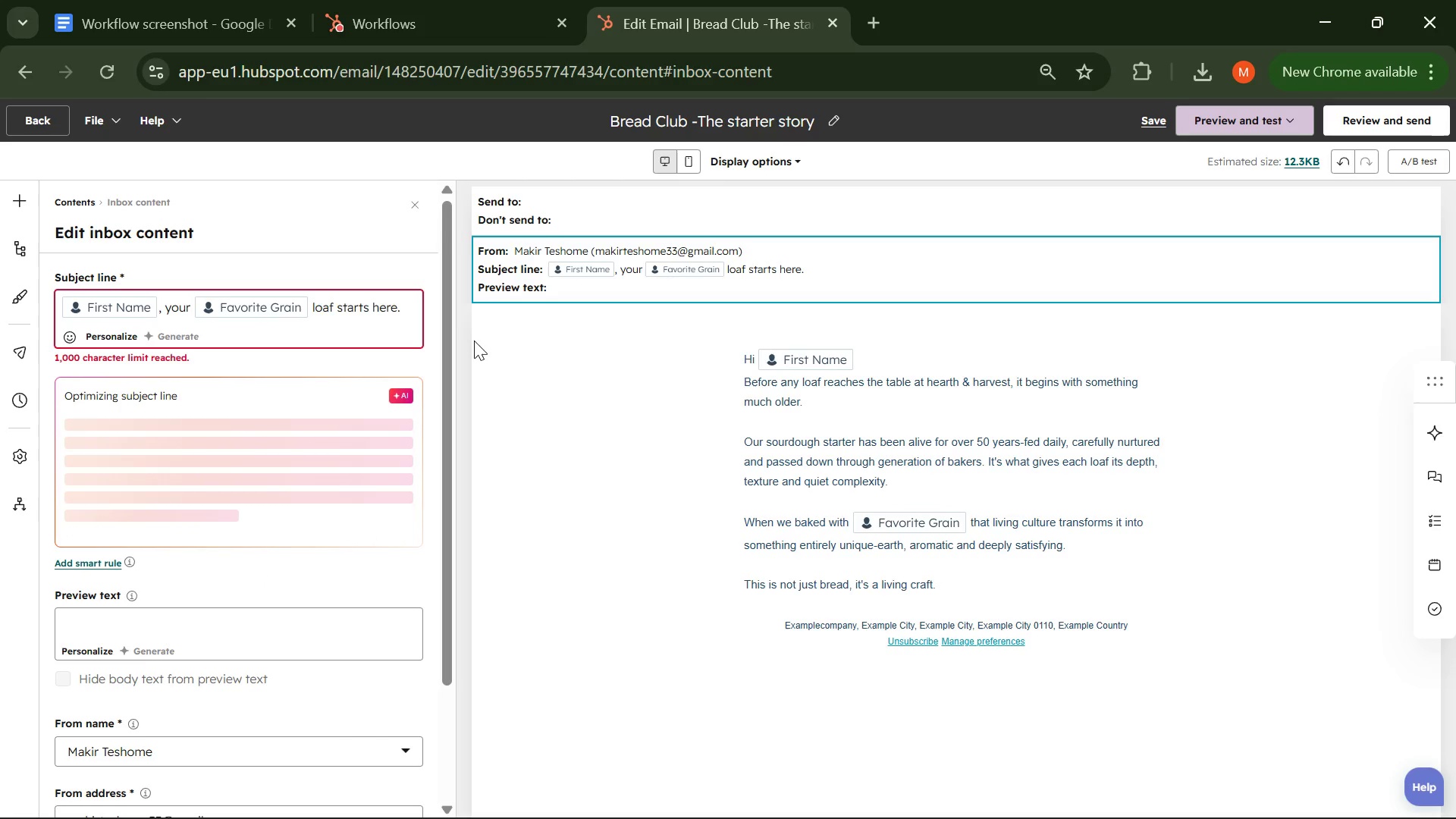 
left_click([565, 337])
 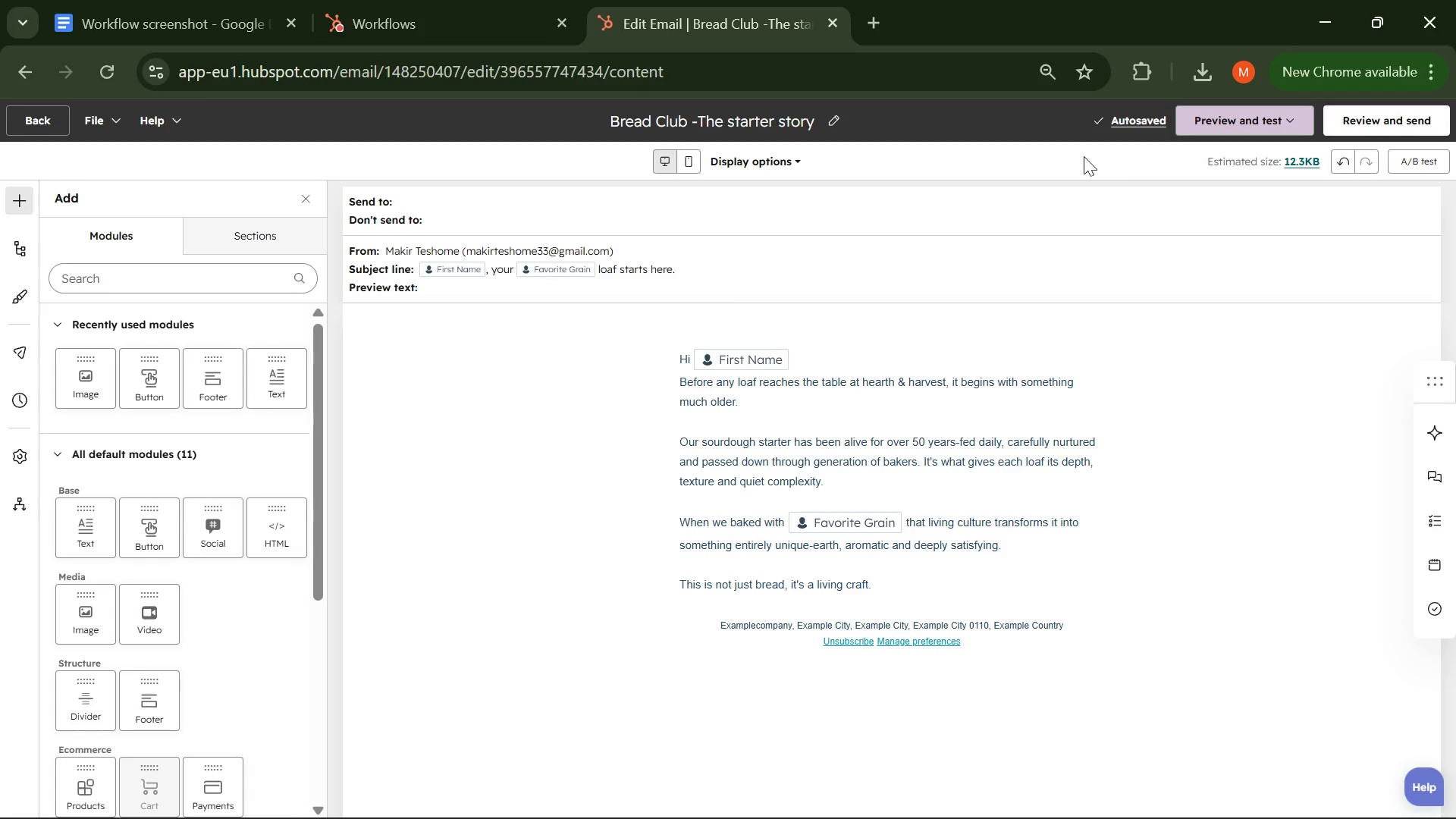 
left_click([1276, 127])
 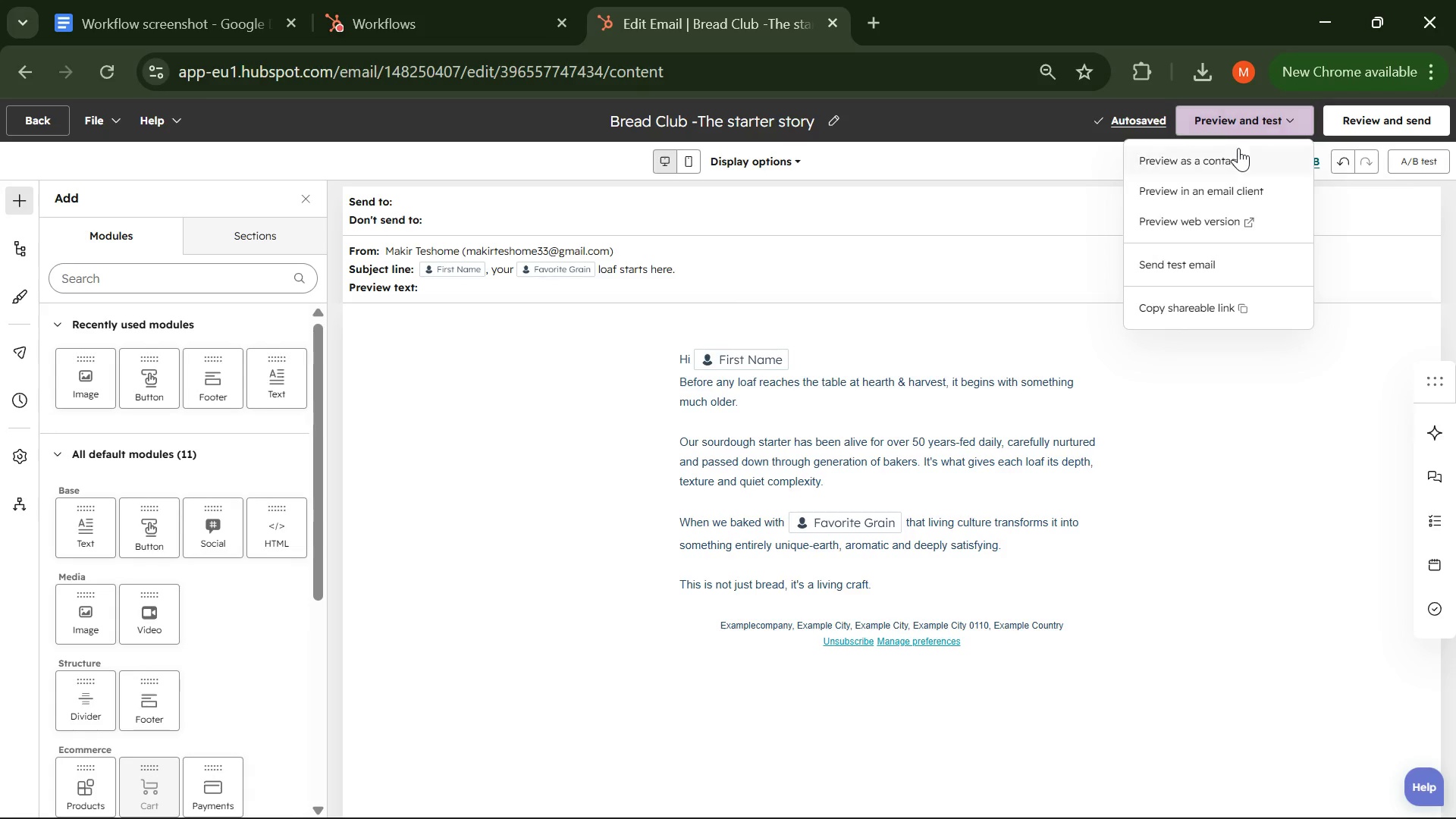 
left_click([1227, 156])
 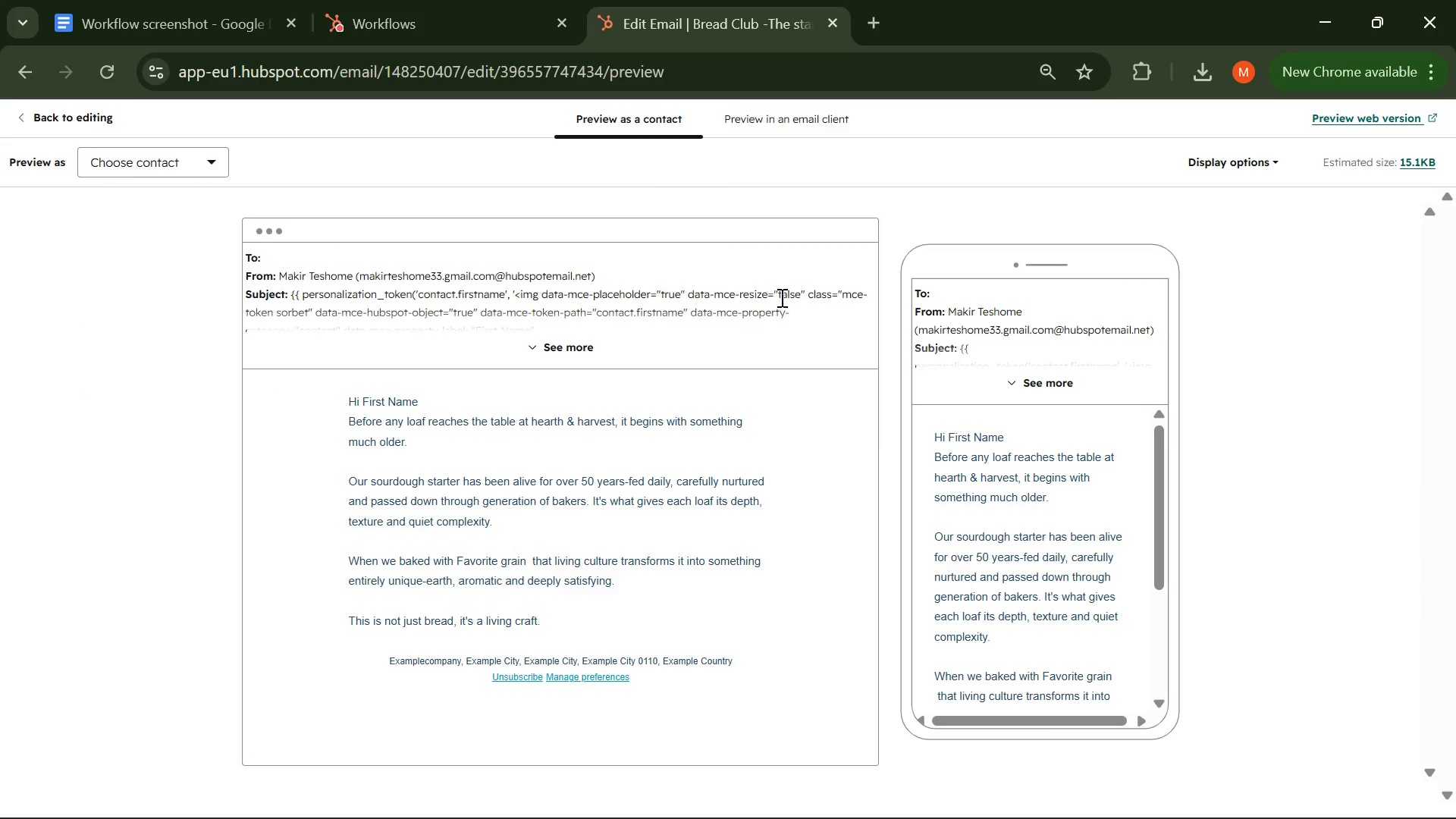 
wait(9.16)
 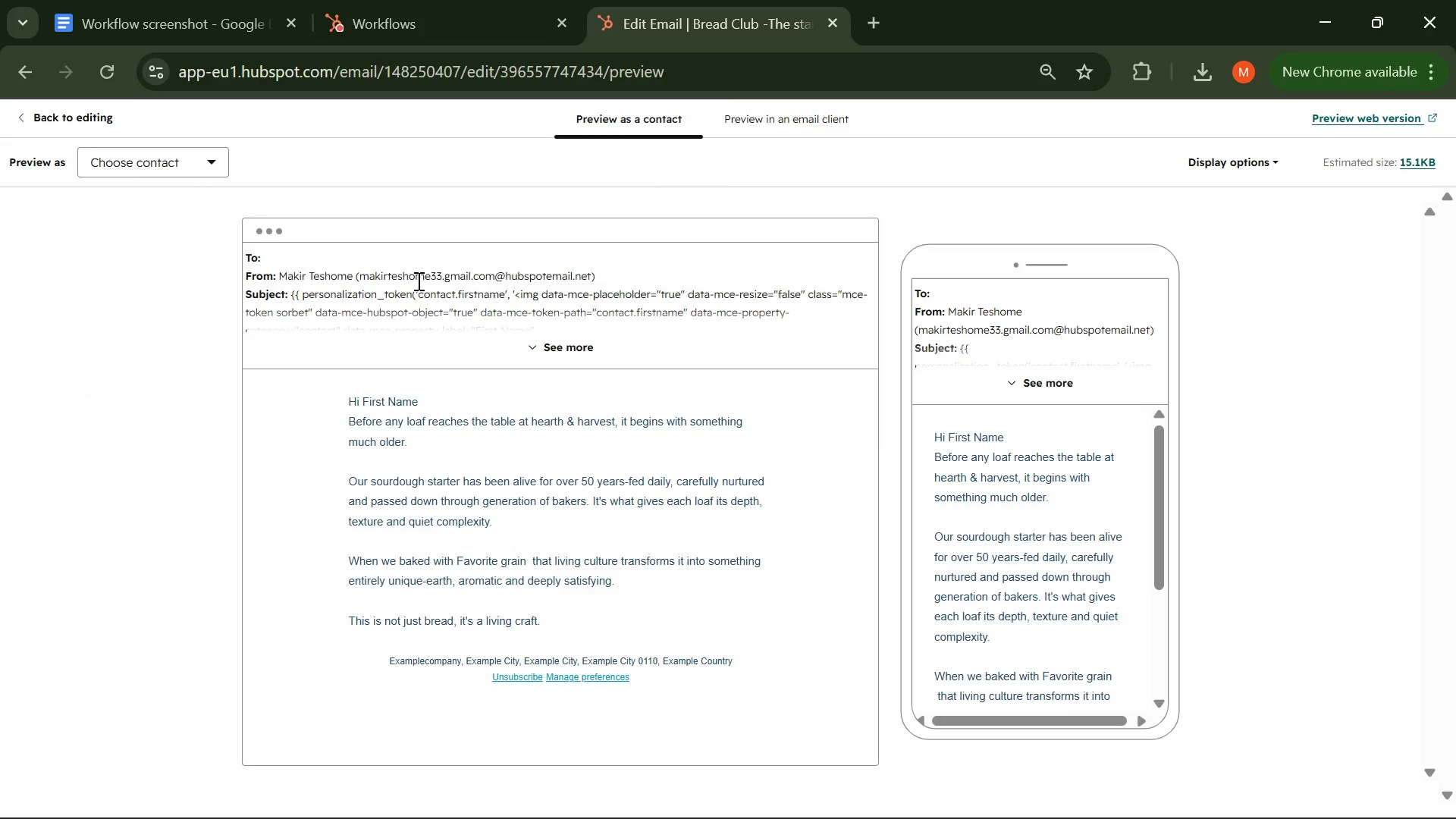 
left_click([541, 338])
 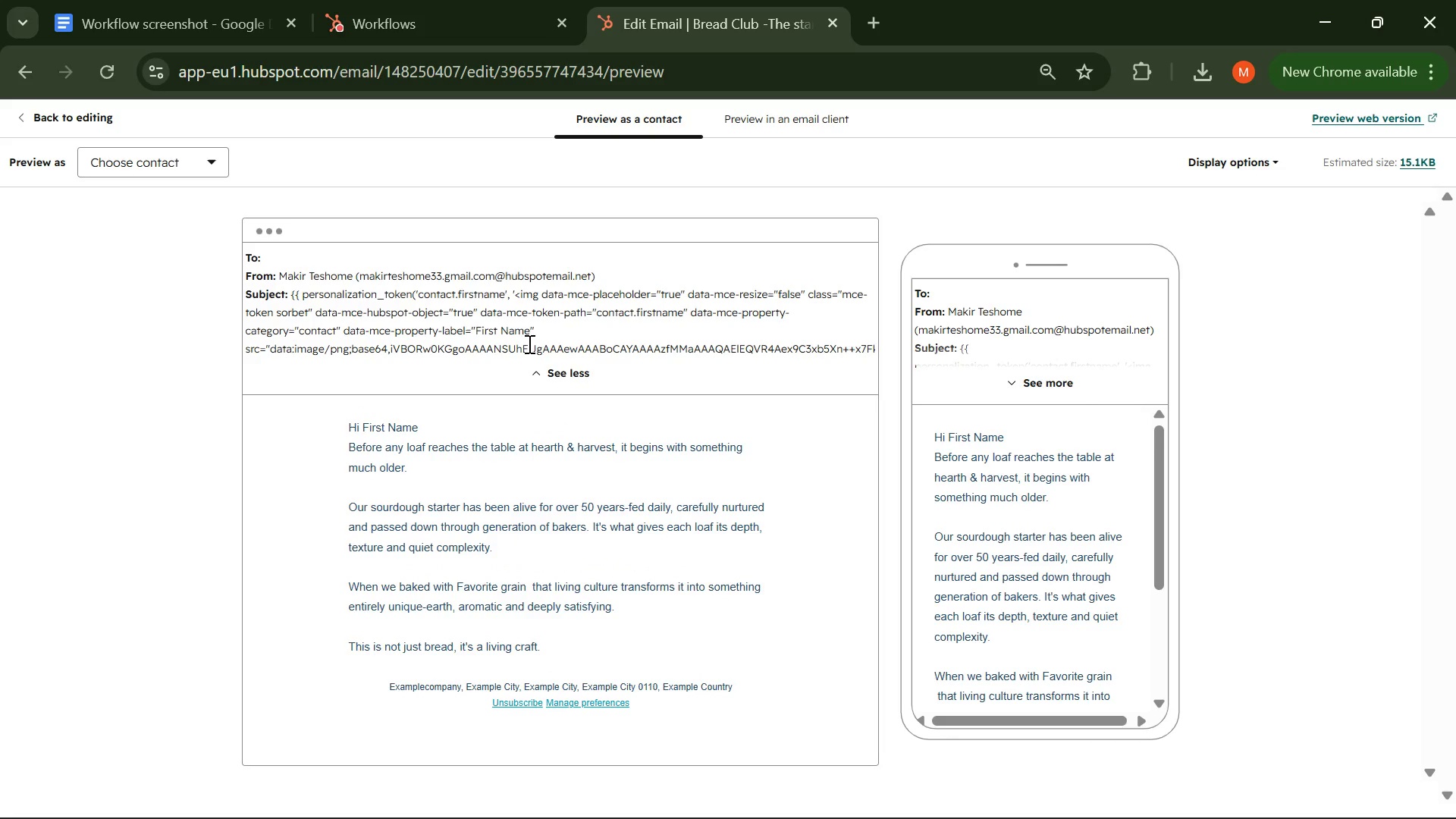 
scroll: coordinate [411, 285], scroll_direction: down, amount: 4.0
 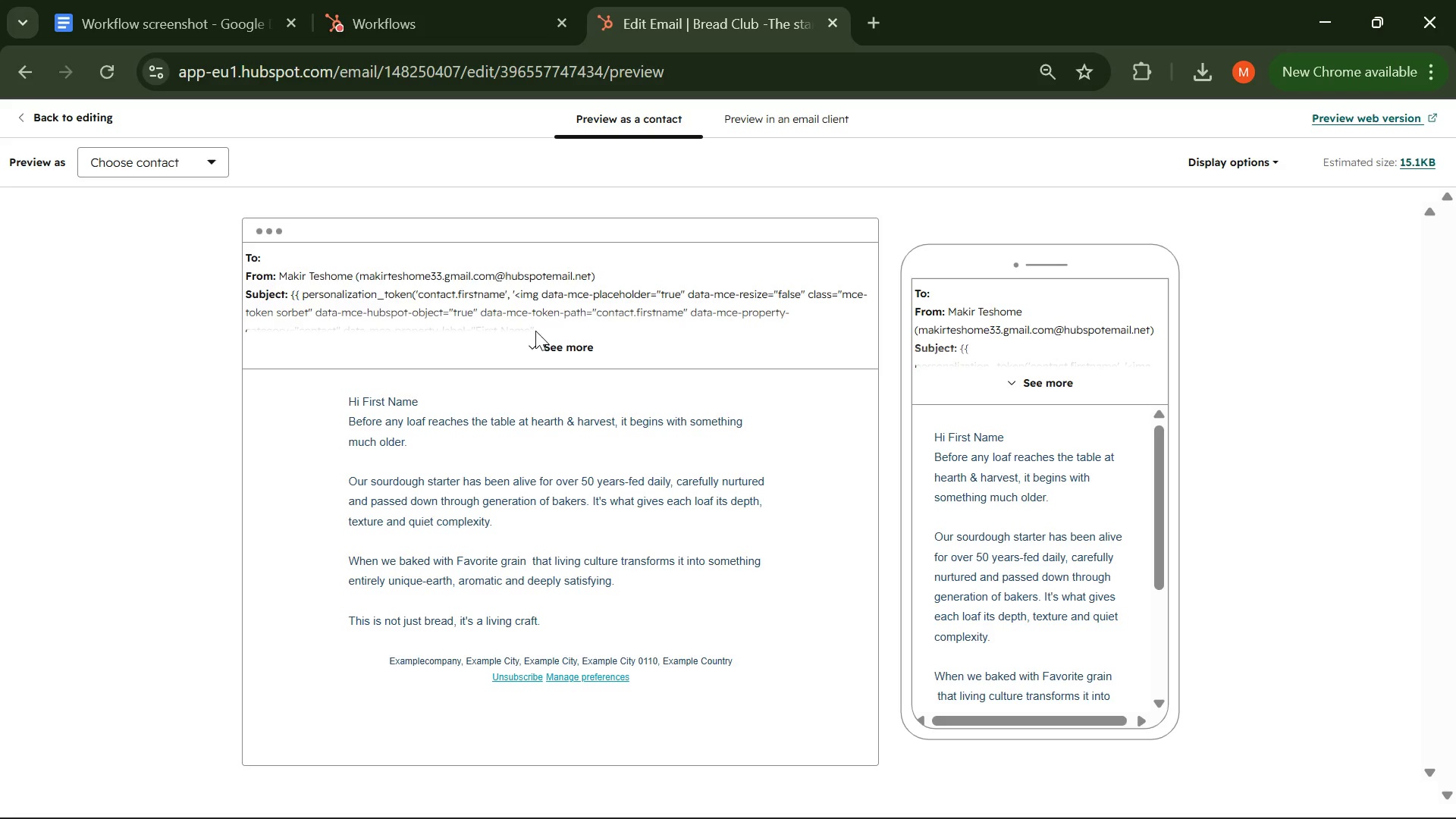 
left_click([546, 369])
 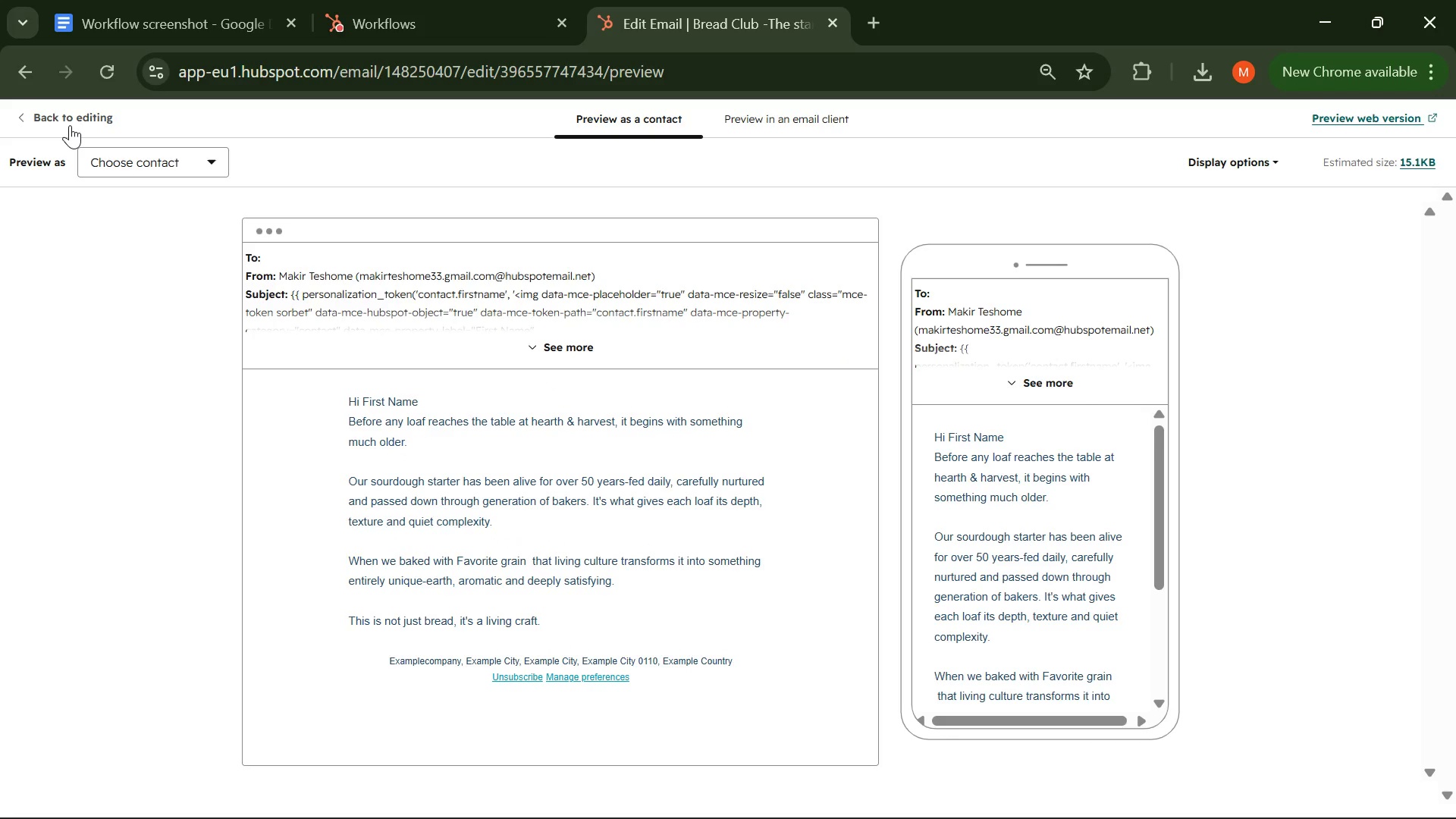 
wait(6.42)
 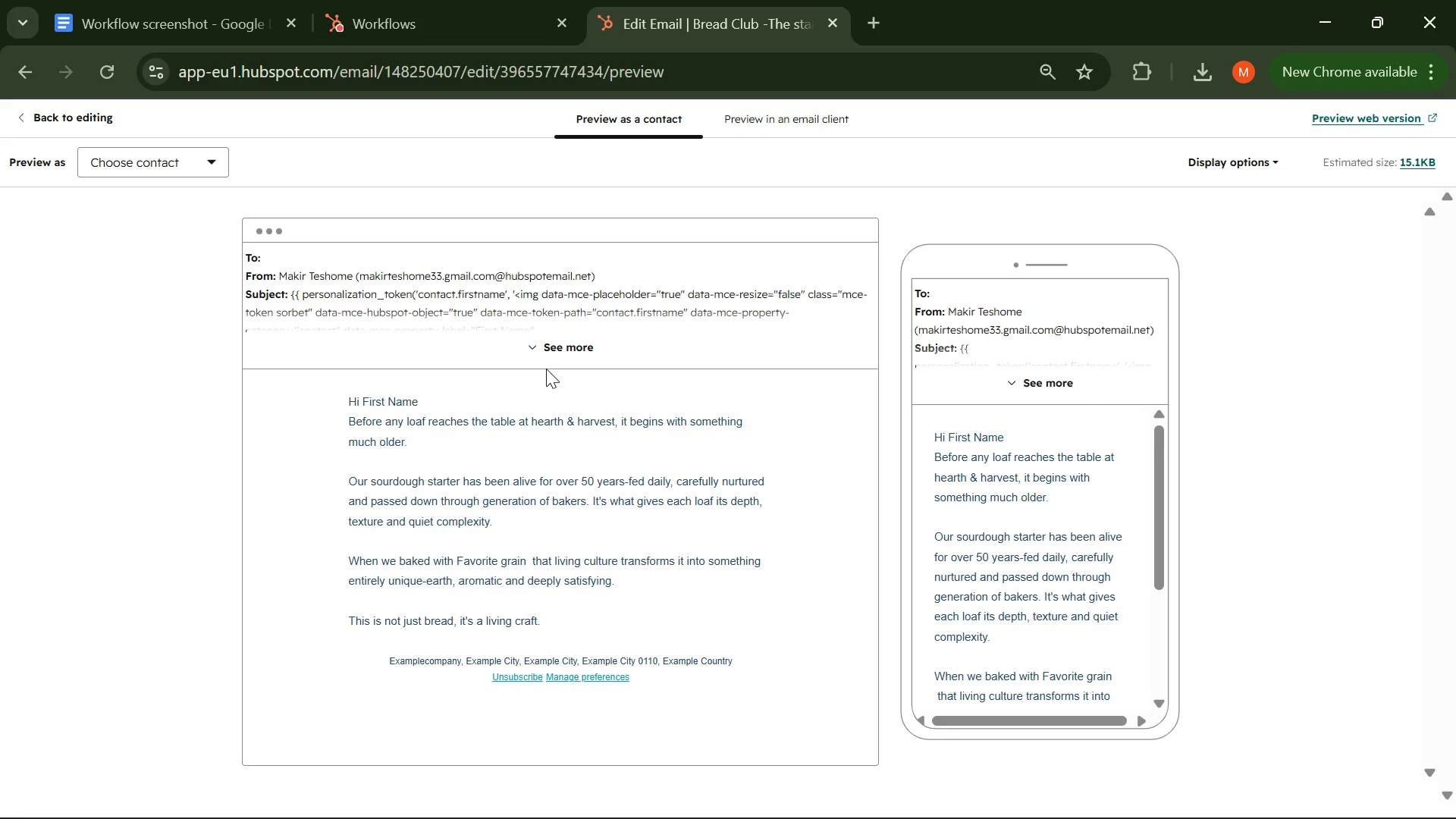 
left_click([70, 125])
 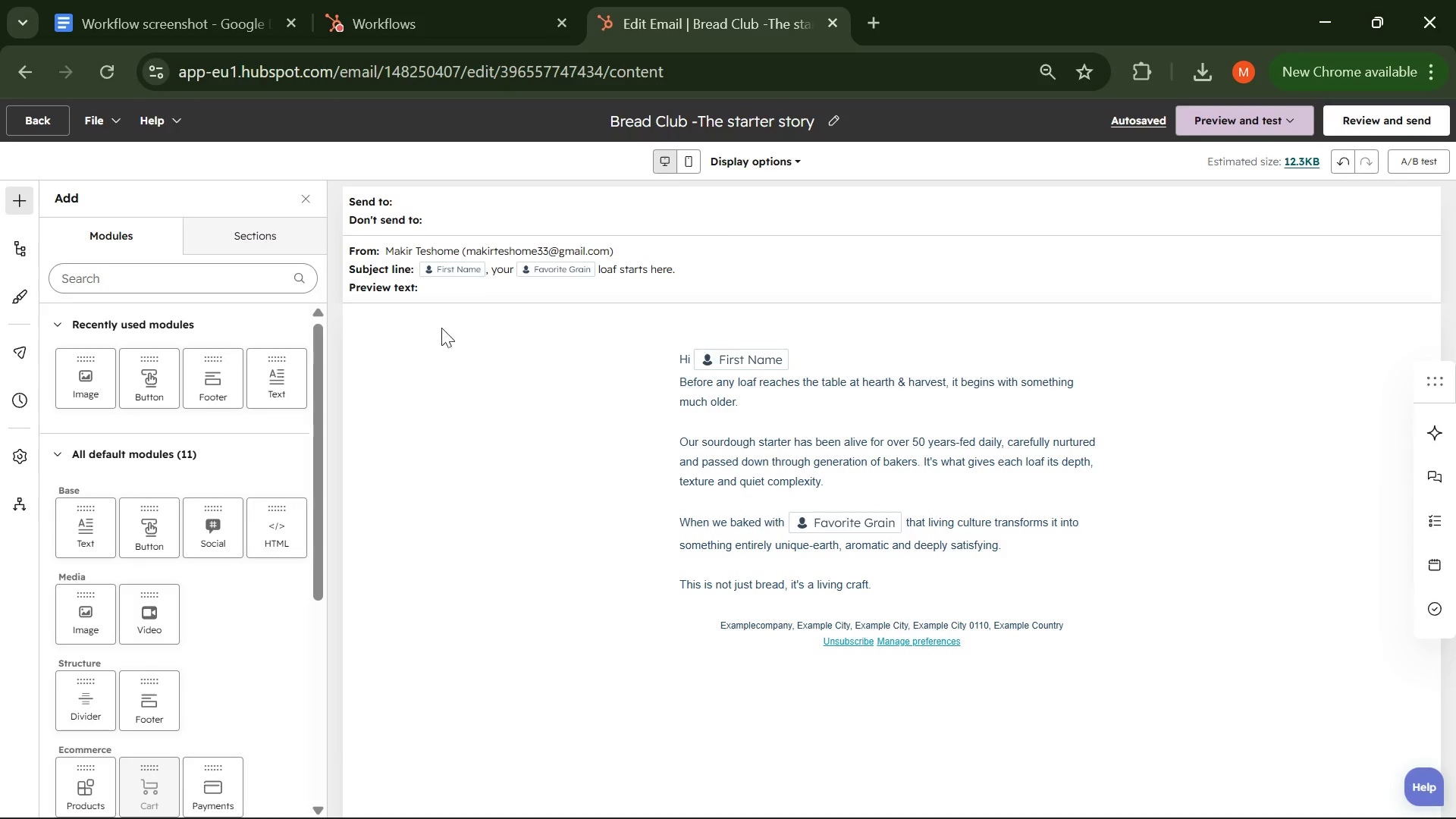 
left_click([513, 290])
 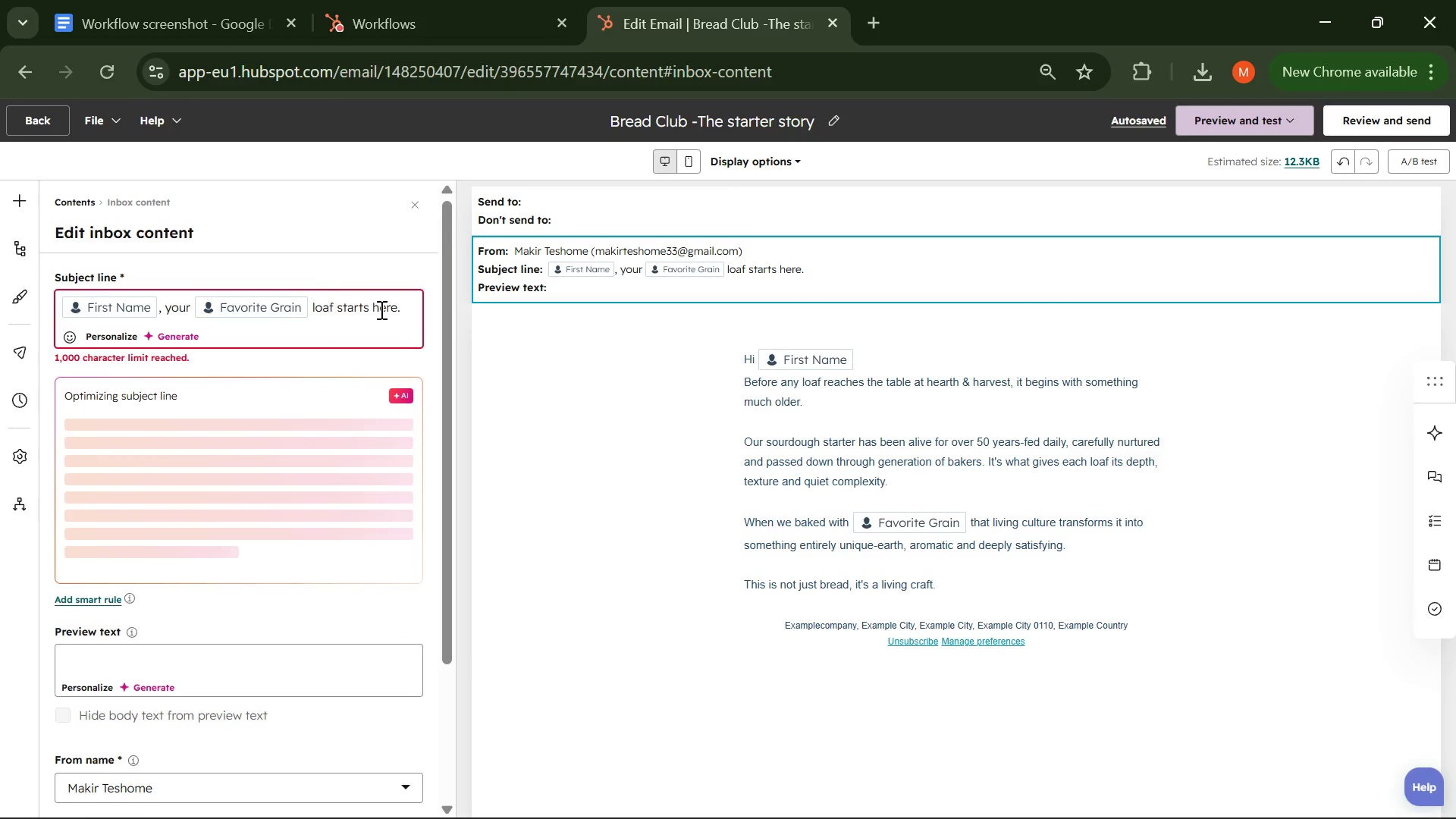 
left_click_drag(start_coordinate=[402, 315], to_coordinate=[0, 303])
 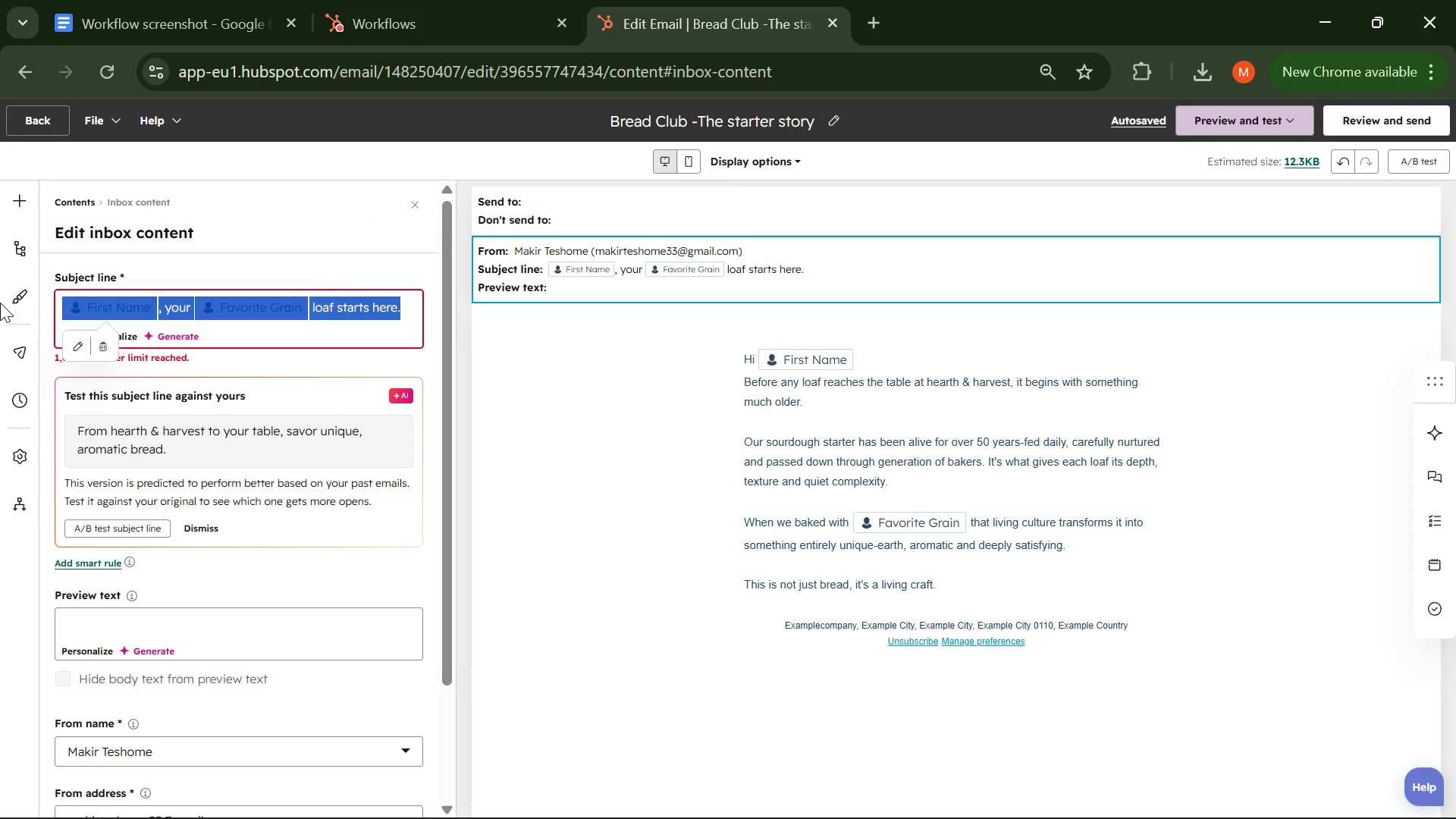 
key(Backspace)
 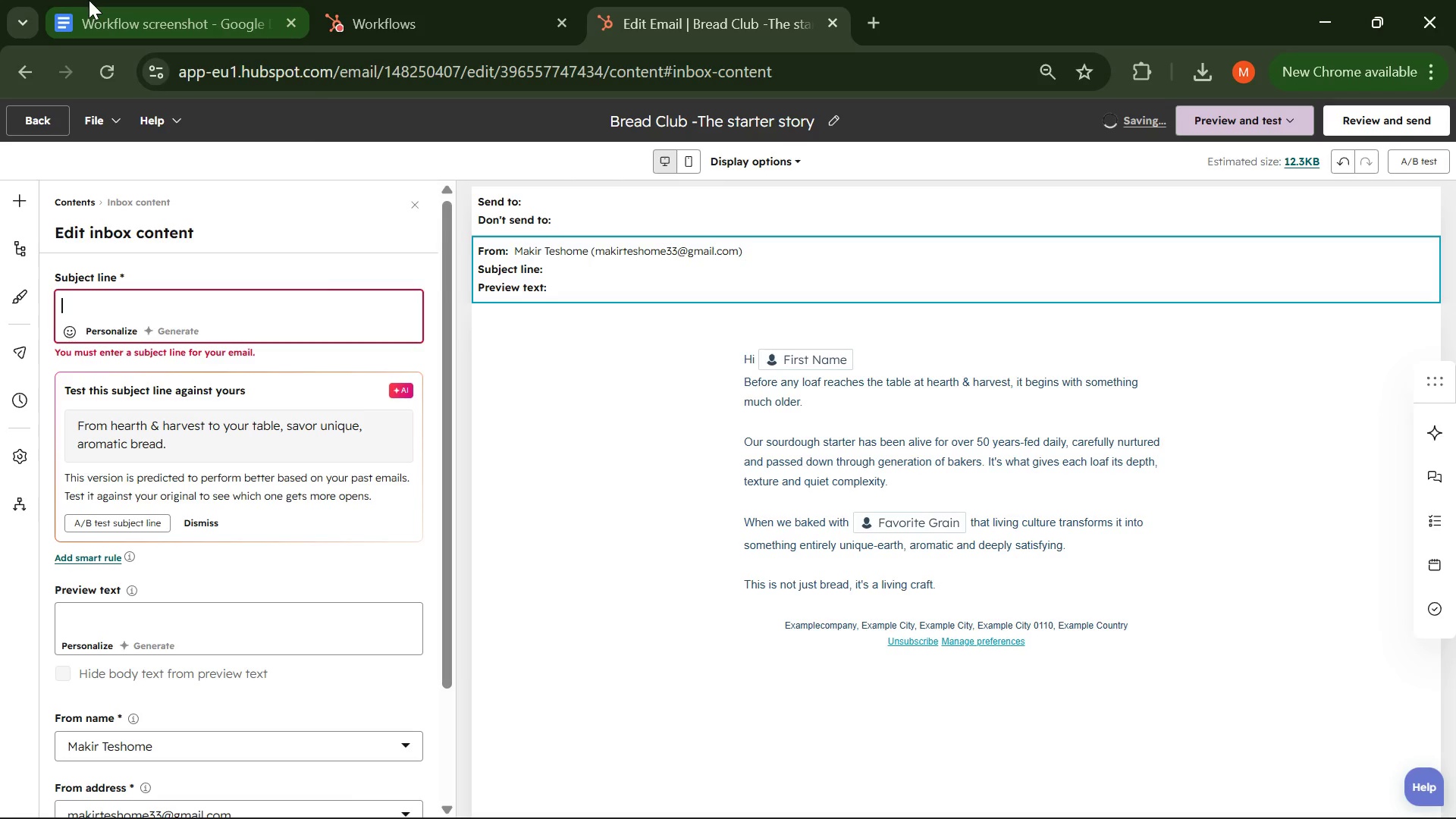 
left_click([89, 0])
 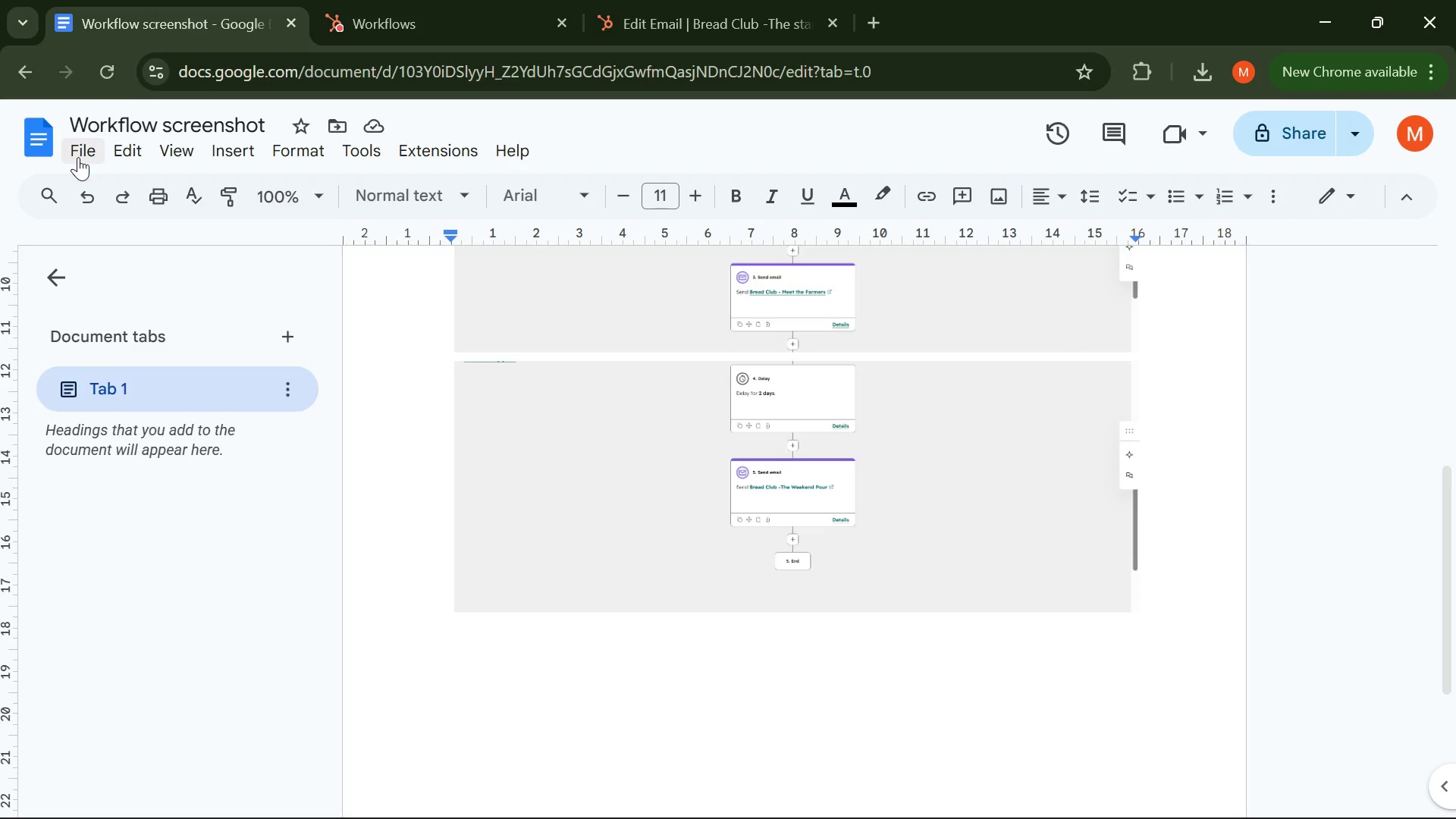 
left_click([47, 146])
 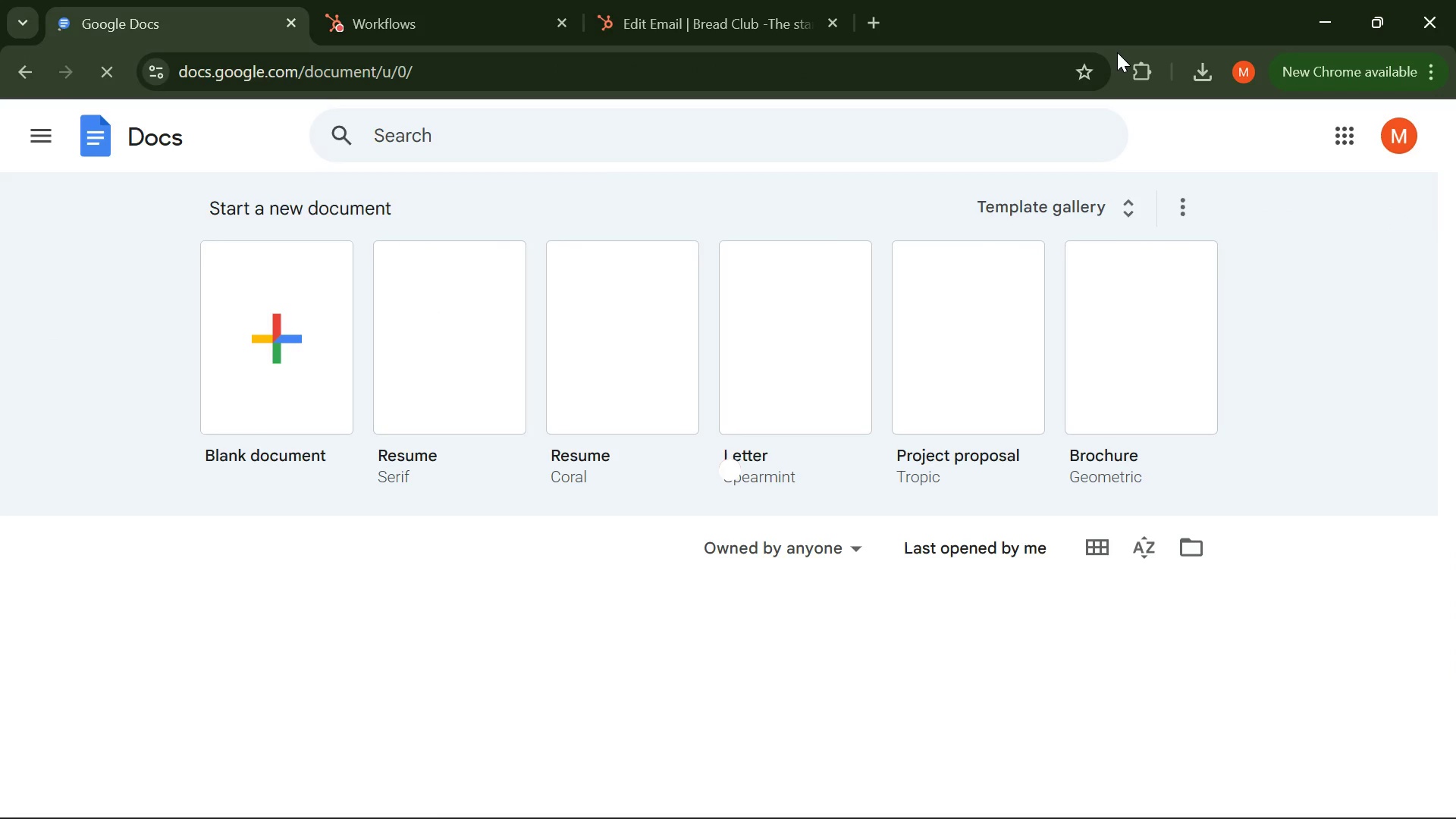 
left_click([1198, 72])
 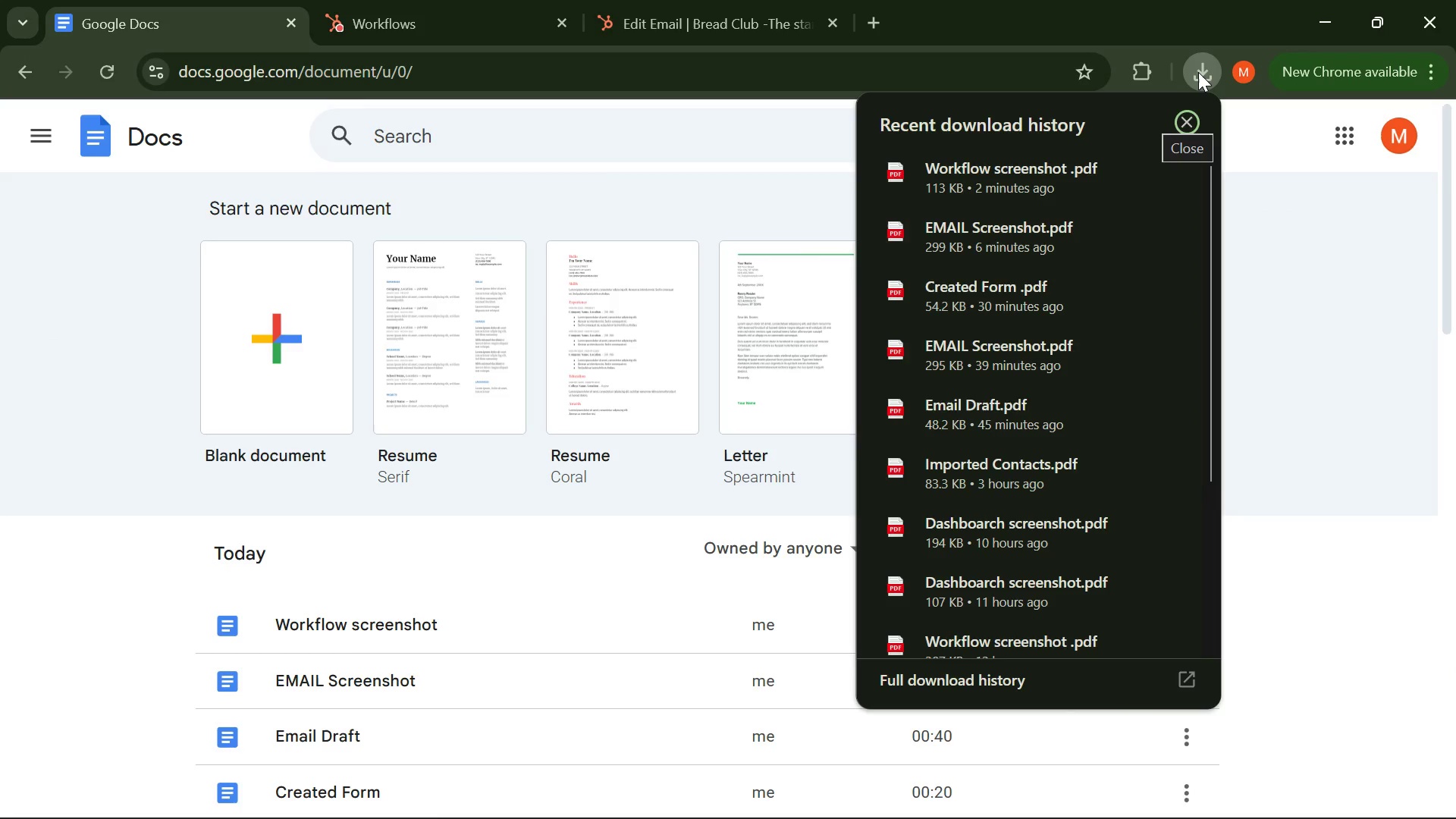 
left_click([1198, 72])
 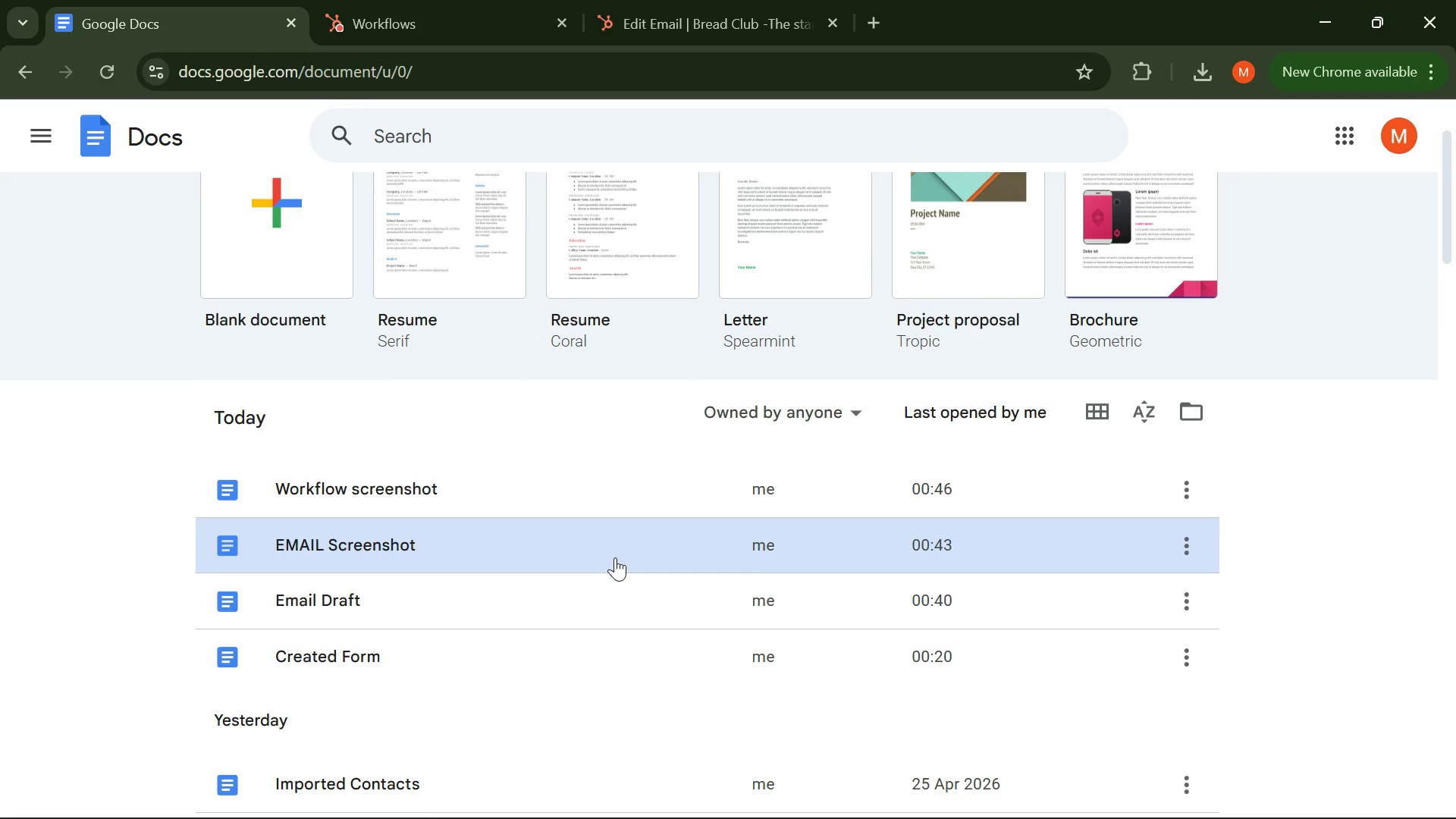 
left_click([398, 606])
 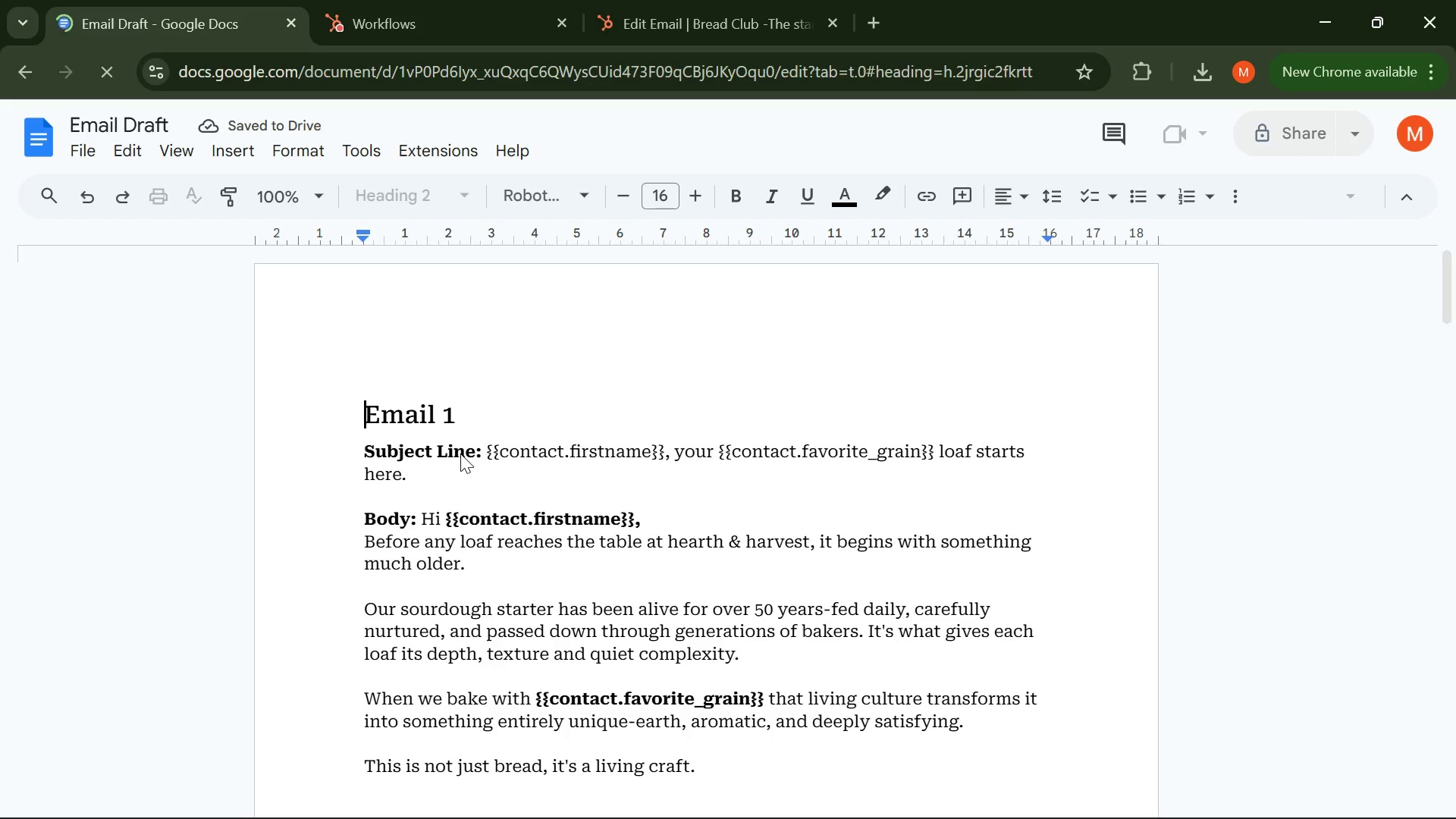 
wait(5.09)
 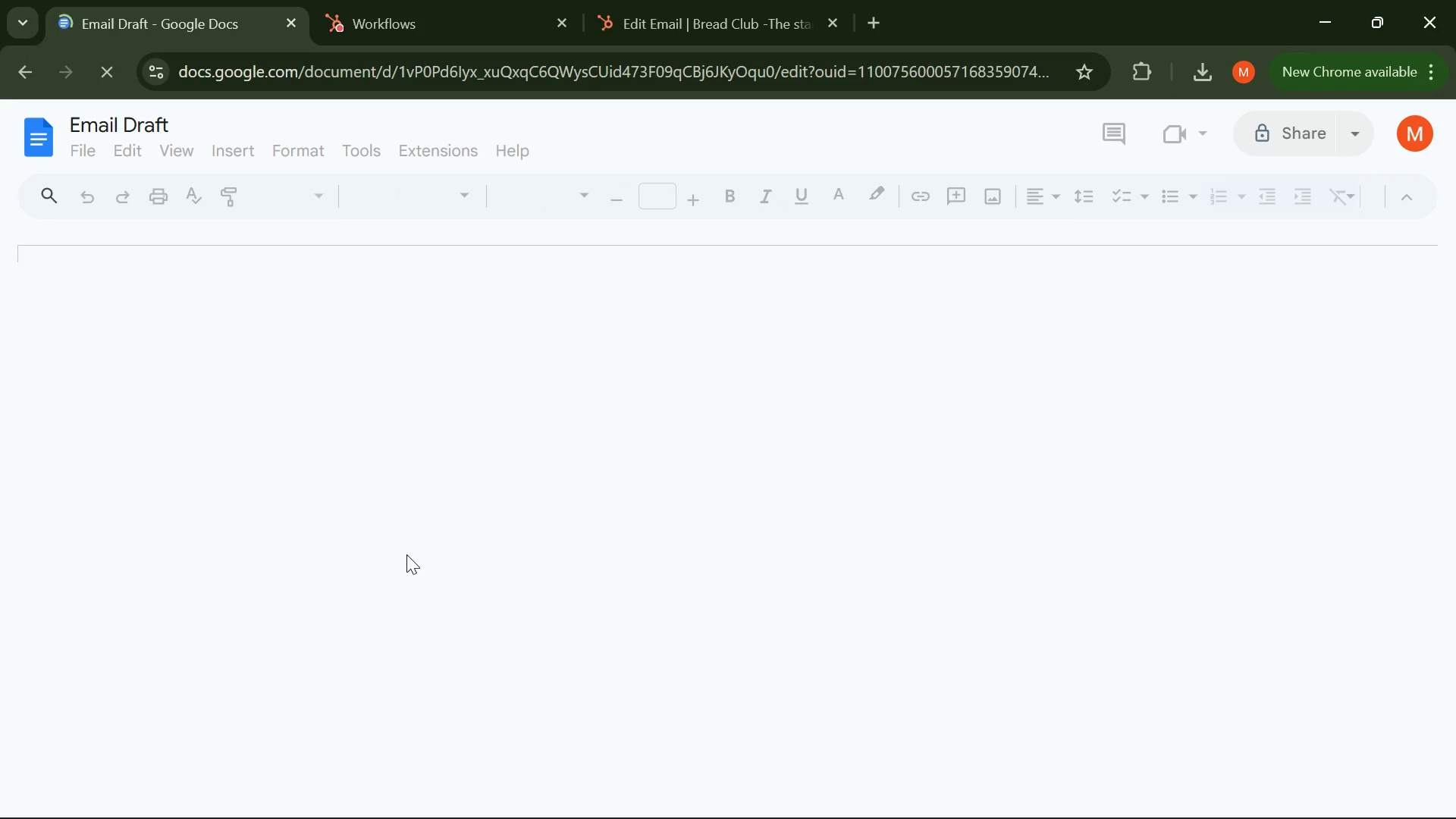 
left_click([409, 472])
 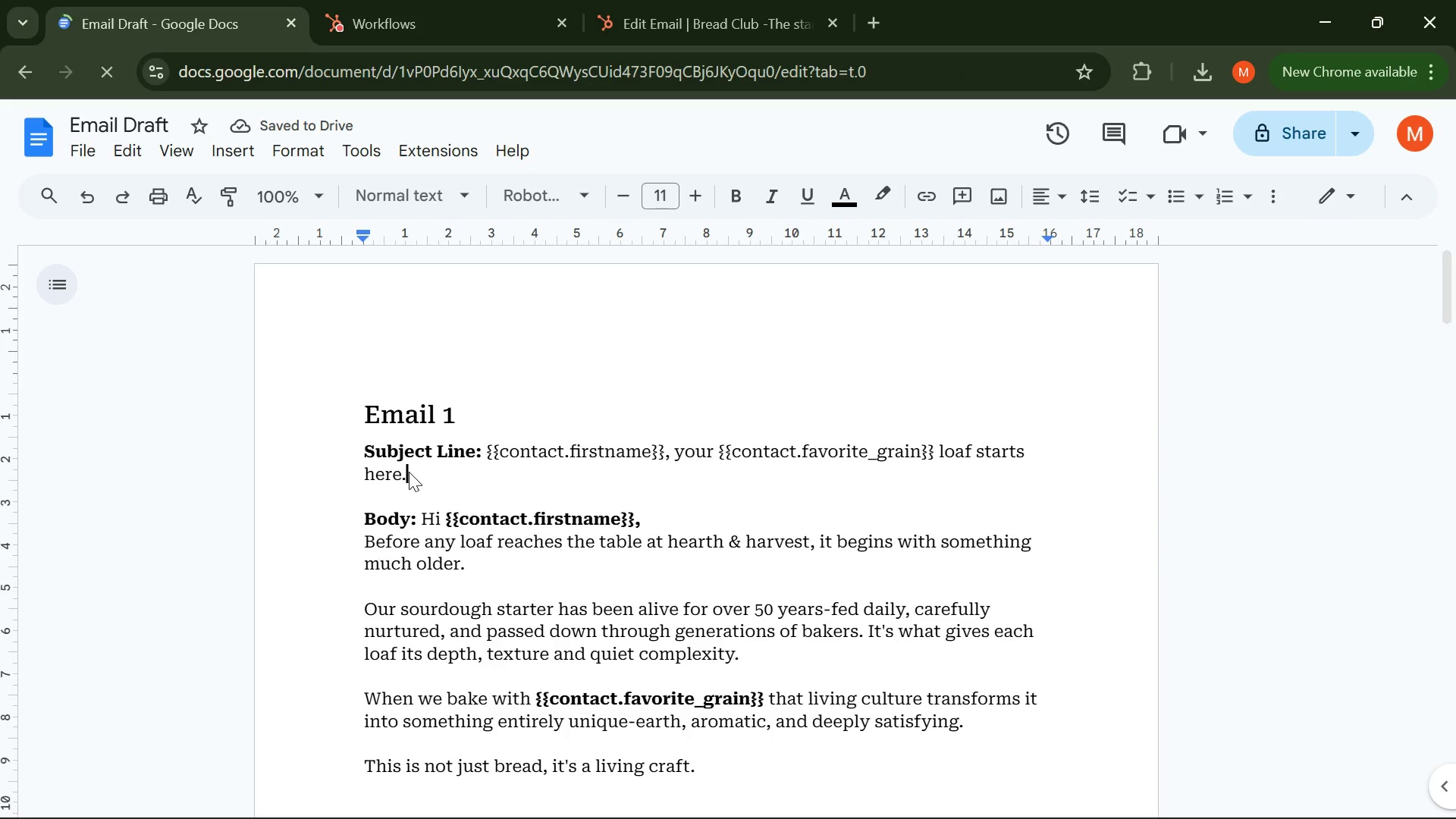 
left_click_drag(start_coordinate=[409, 472], to_coordinate=[489, 451])
 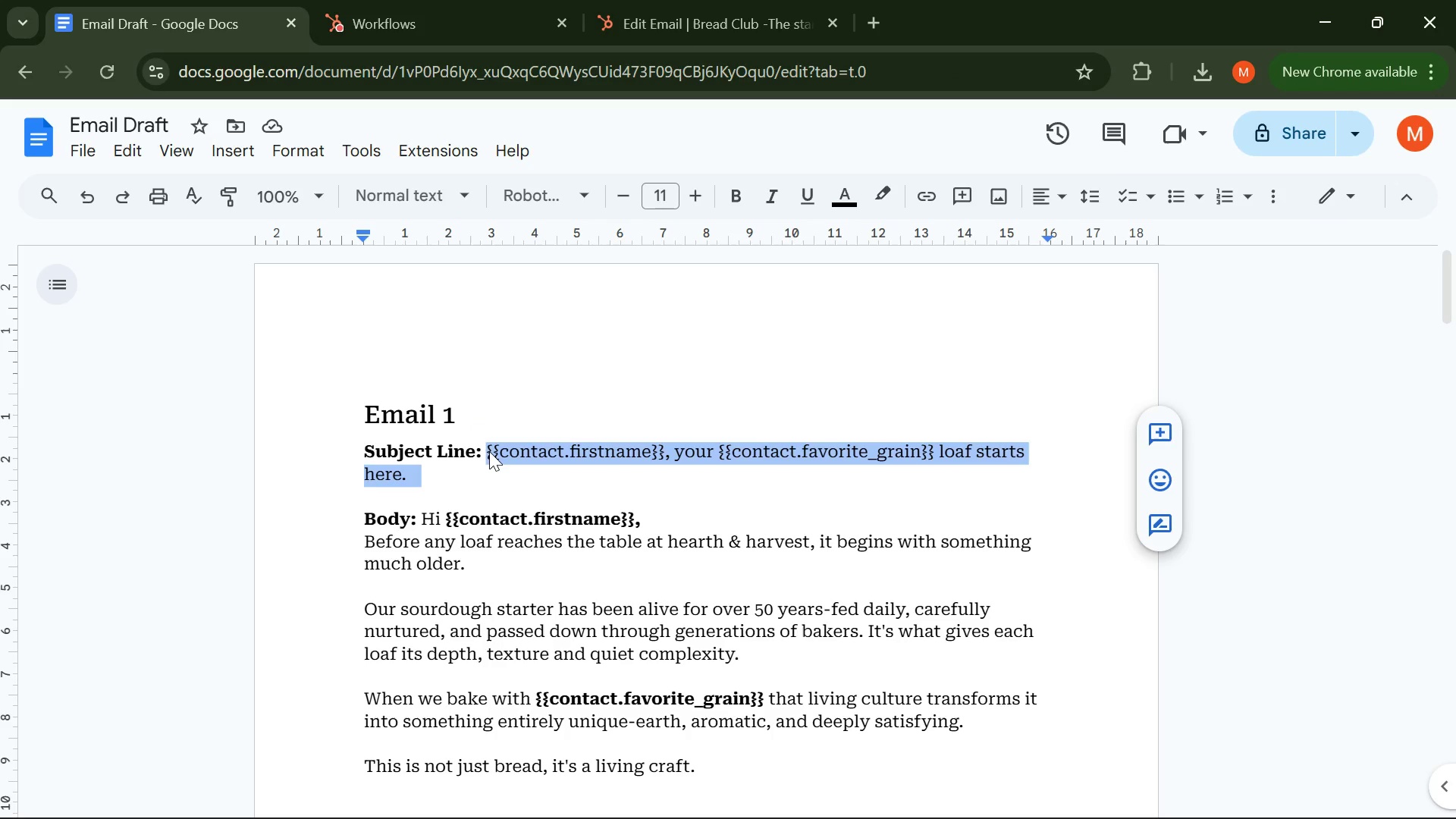 
hold_key(key=ShiftLeft, duration=0.52)
 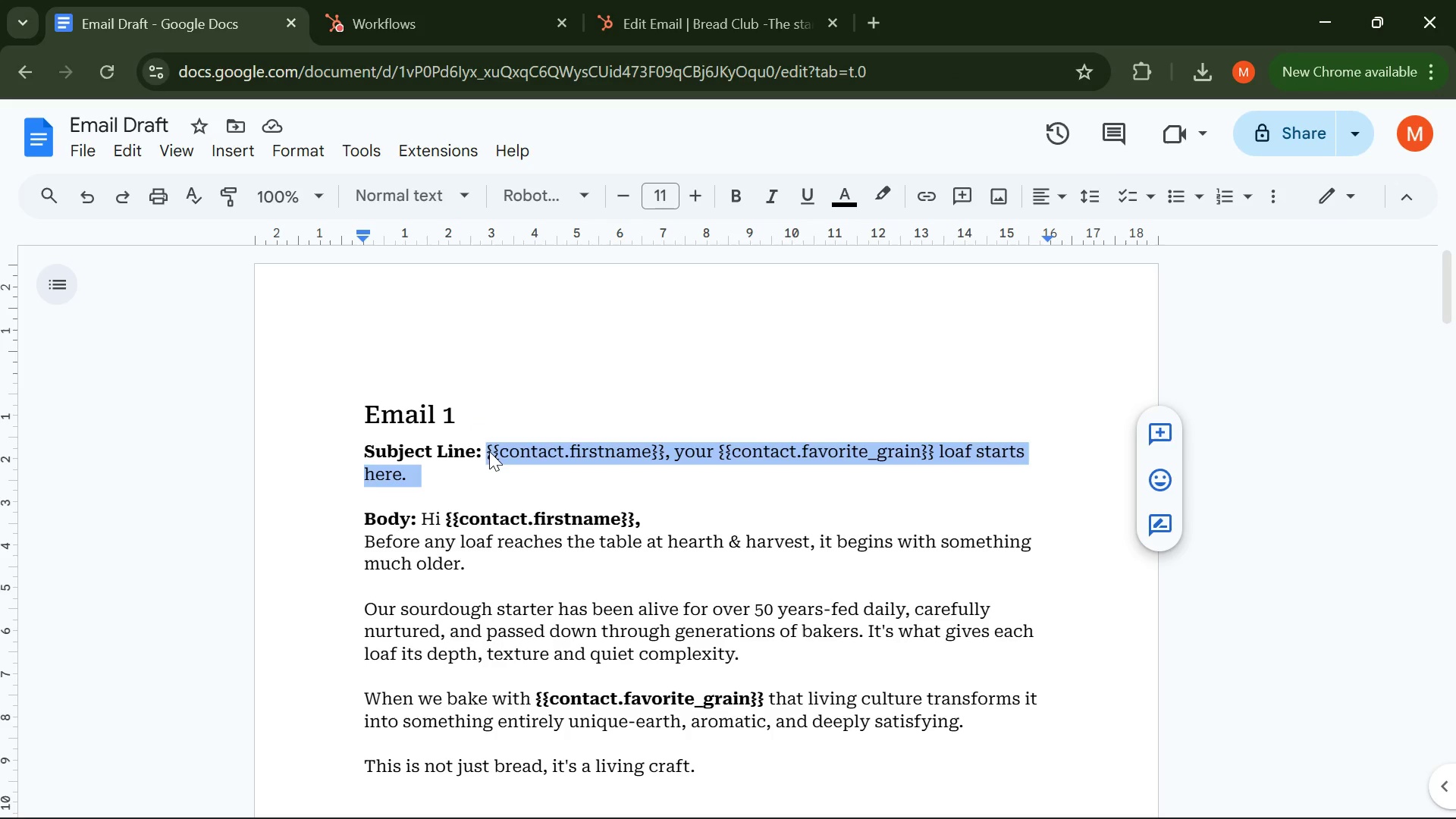 
hold_key(key=ControlLeft, duration=1.05)
 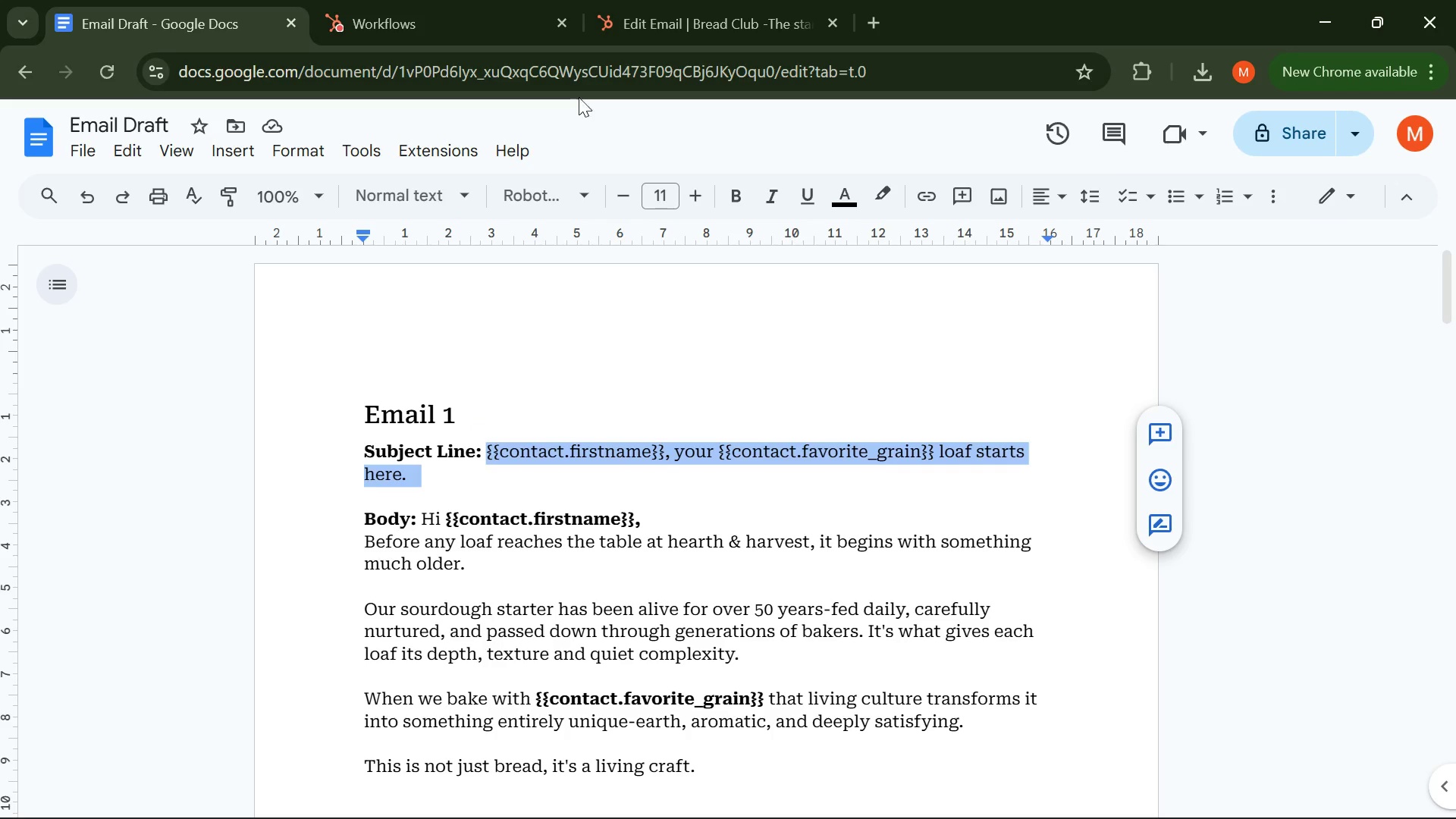 
hold_key(key=C, duration=0.33)
 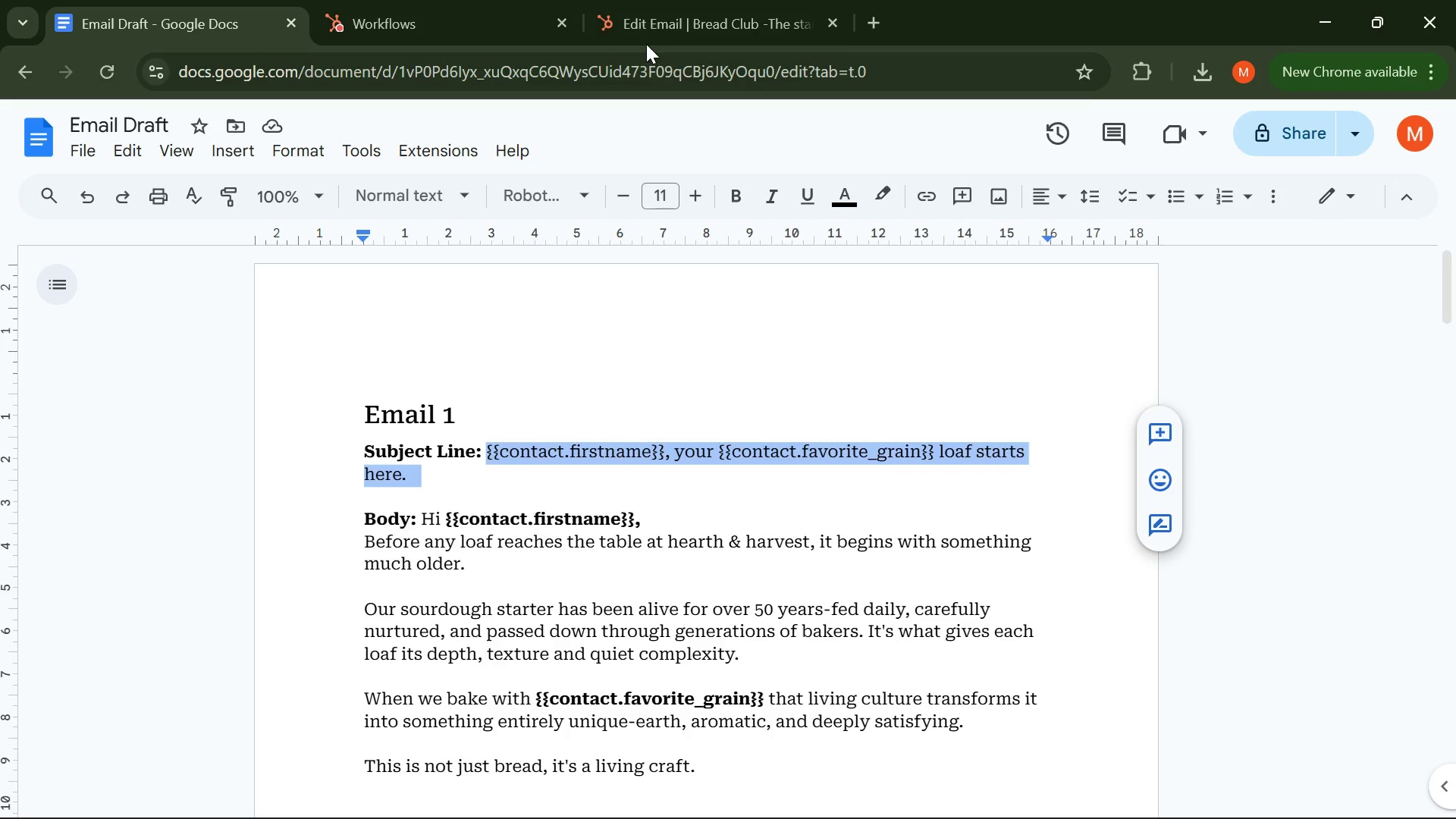 
left_click([650, 20])
 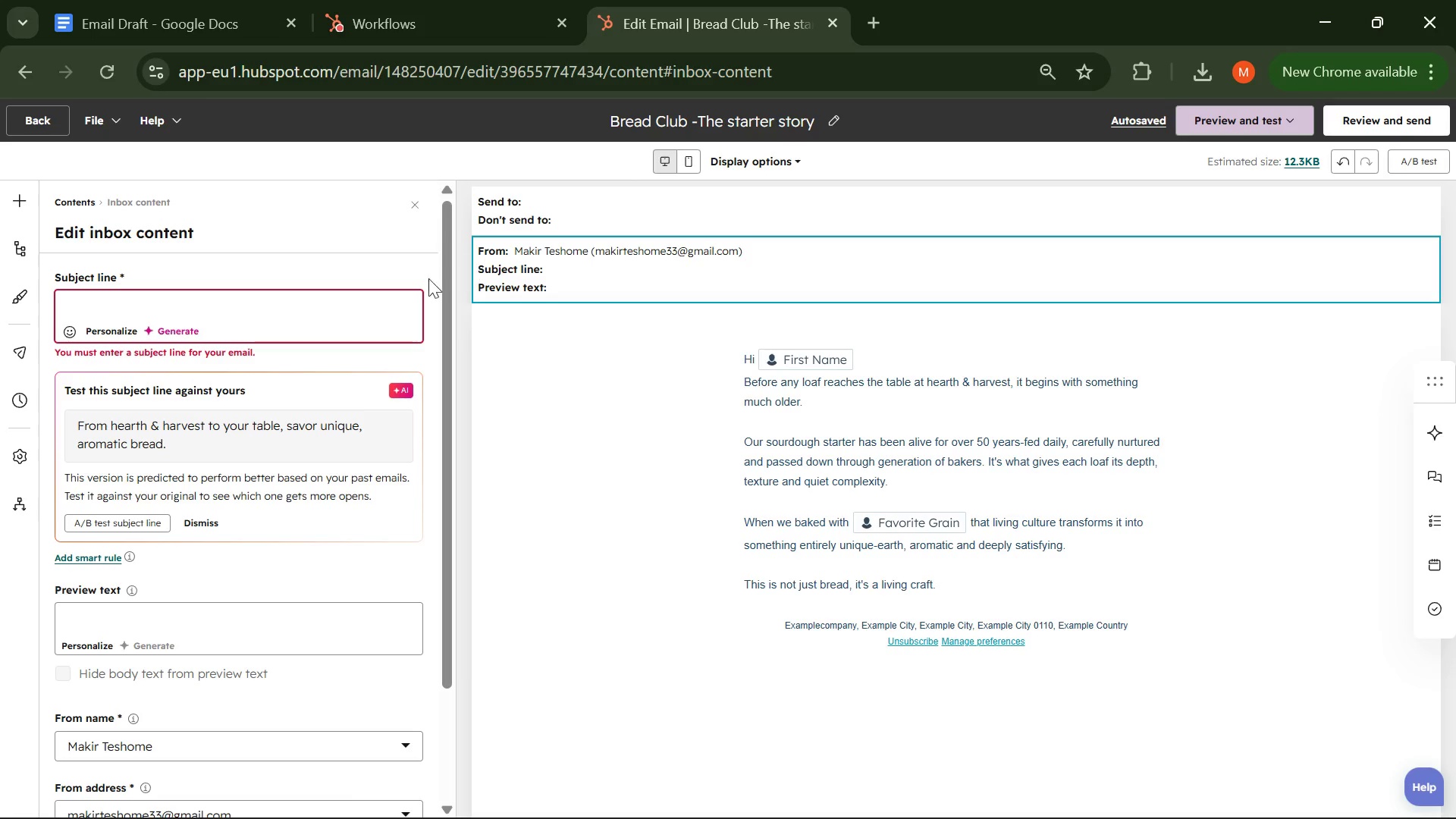 
left_click([265, 309])
 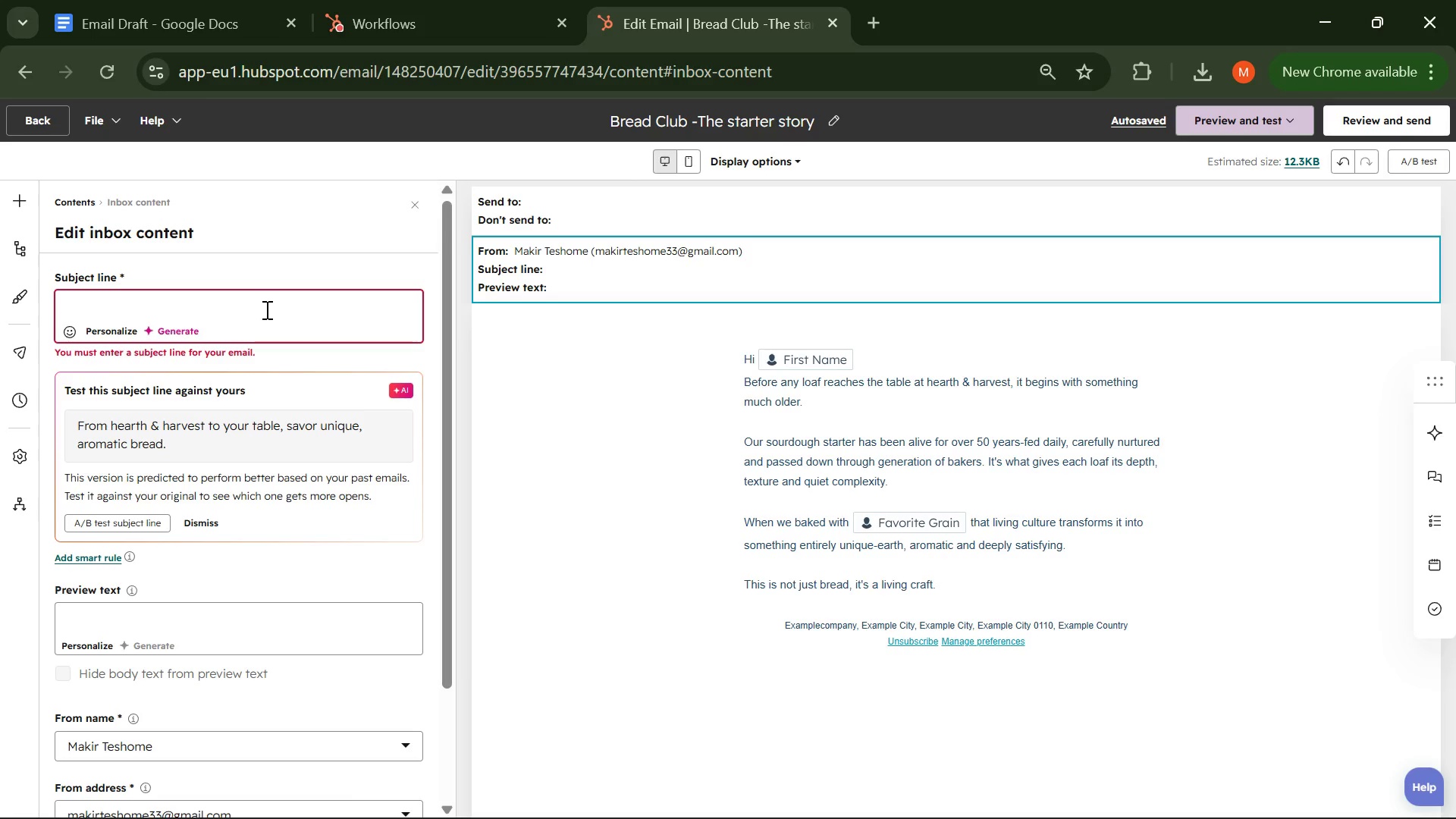 
key(Control+V)
 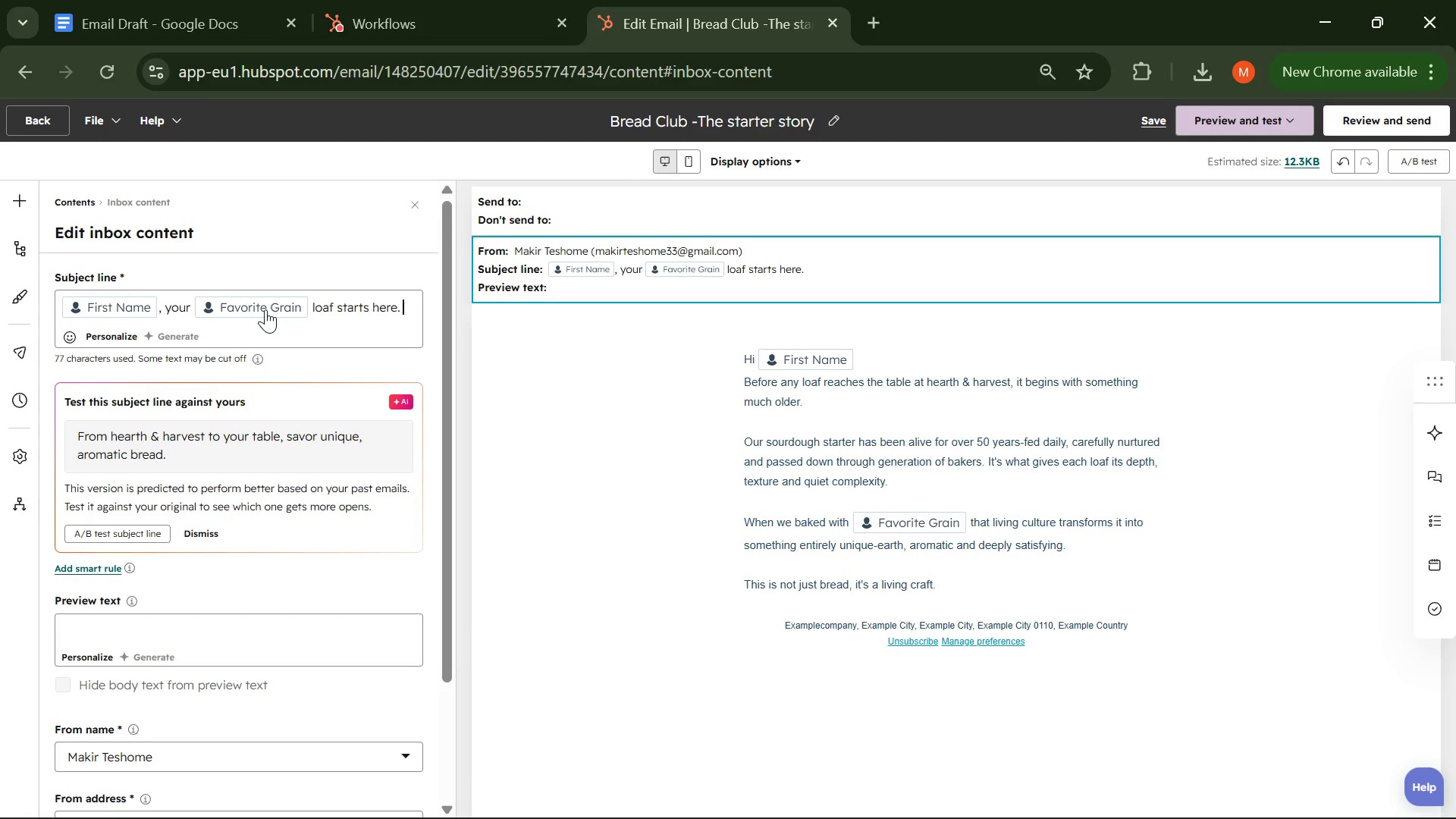 
left_click([265, 309])
 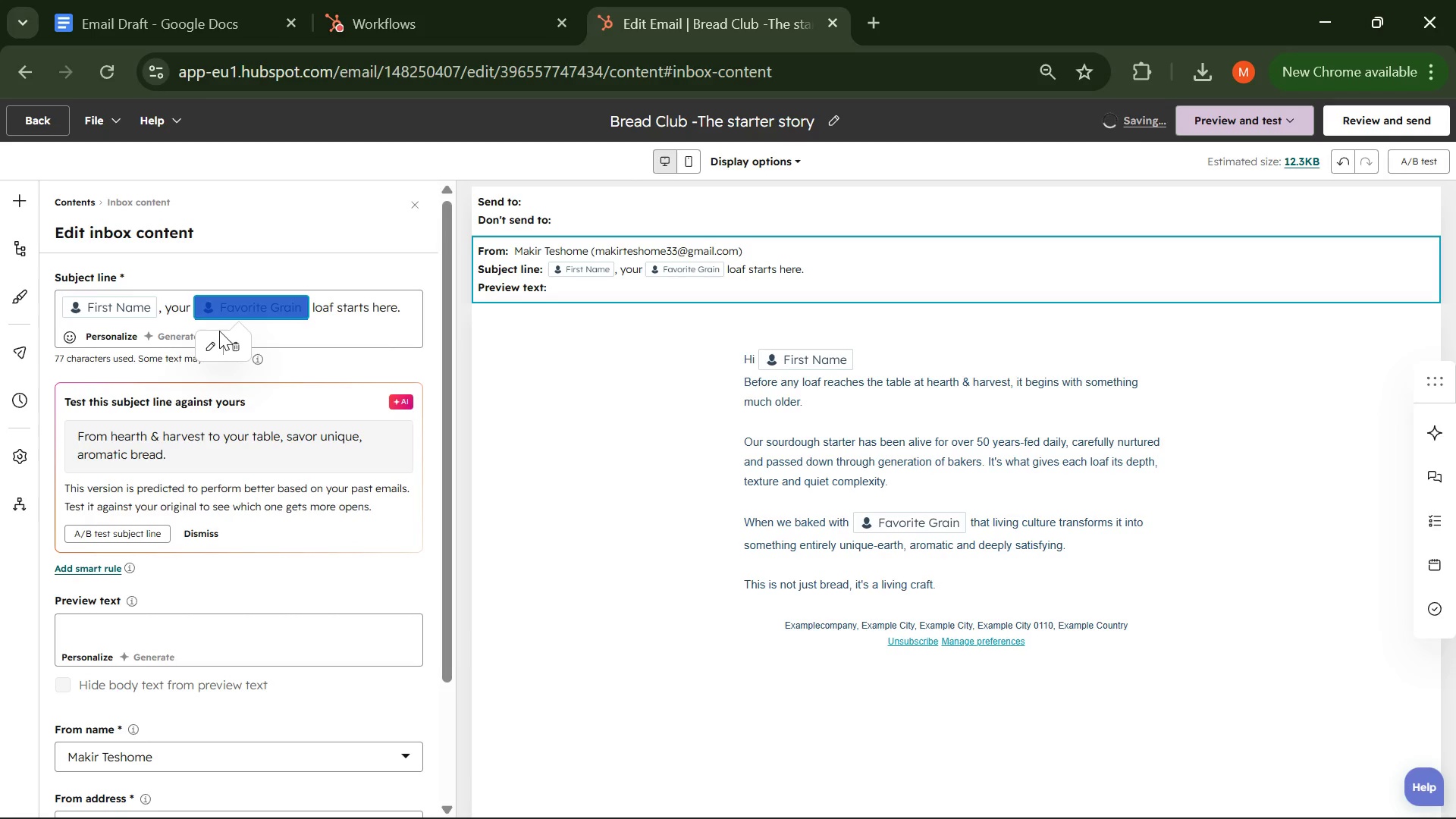 
left_click([214, 345])
 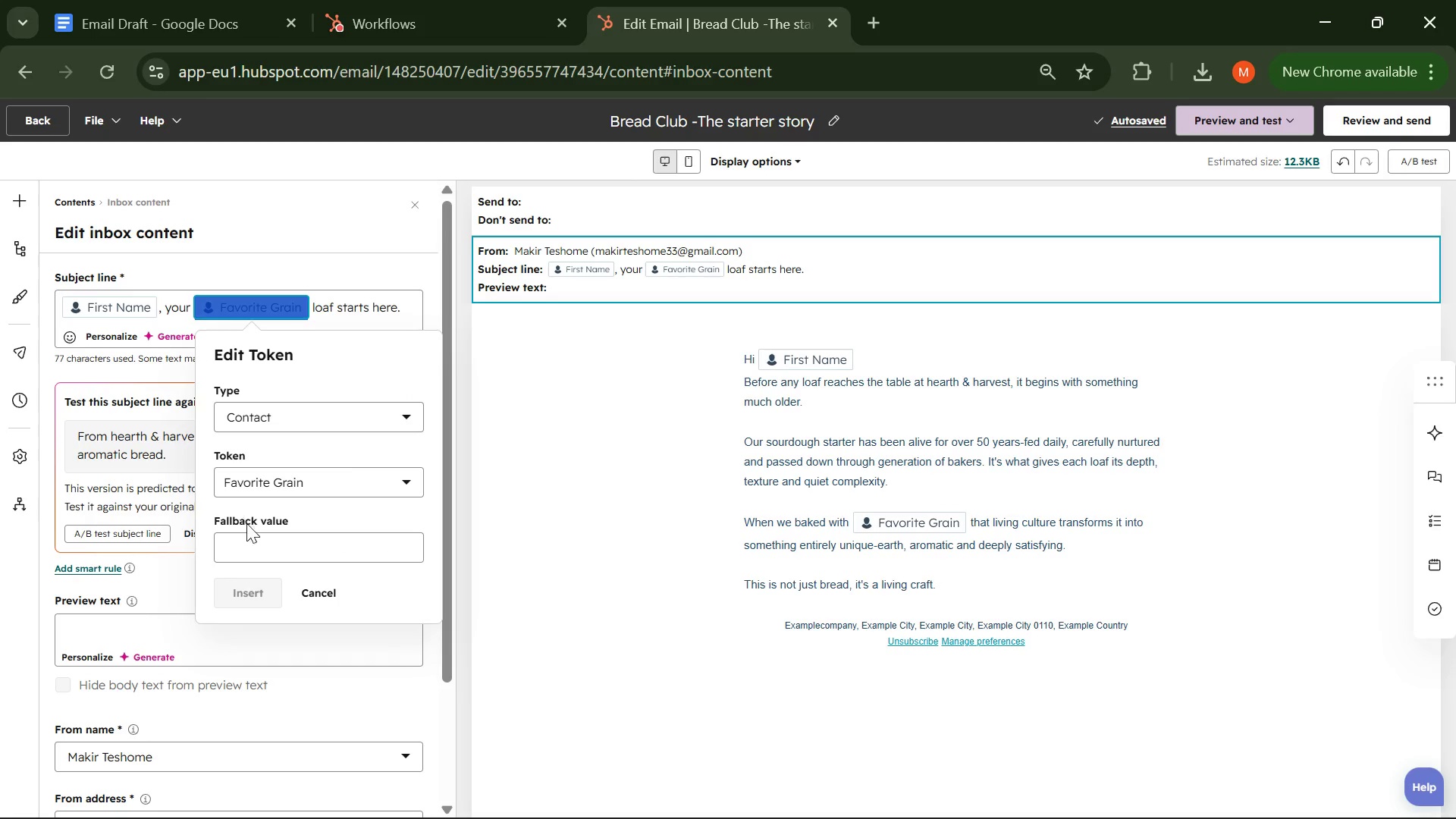 
left_click([250, 543])
 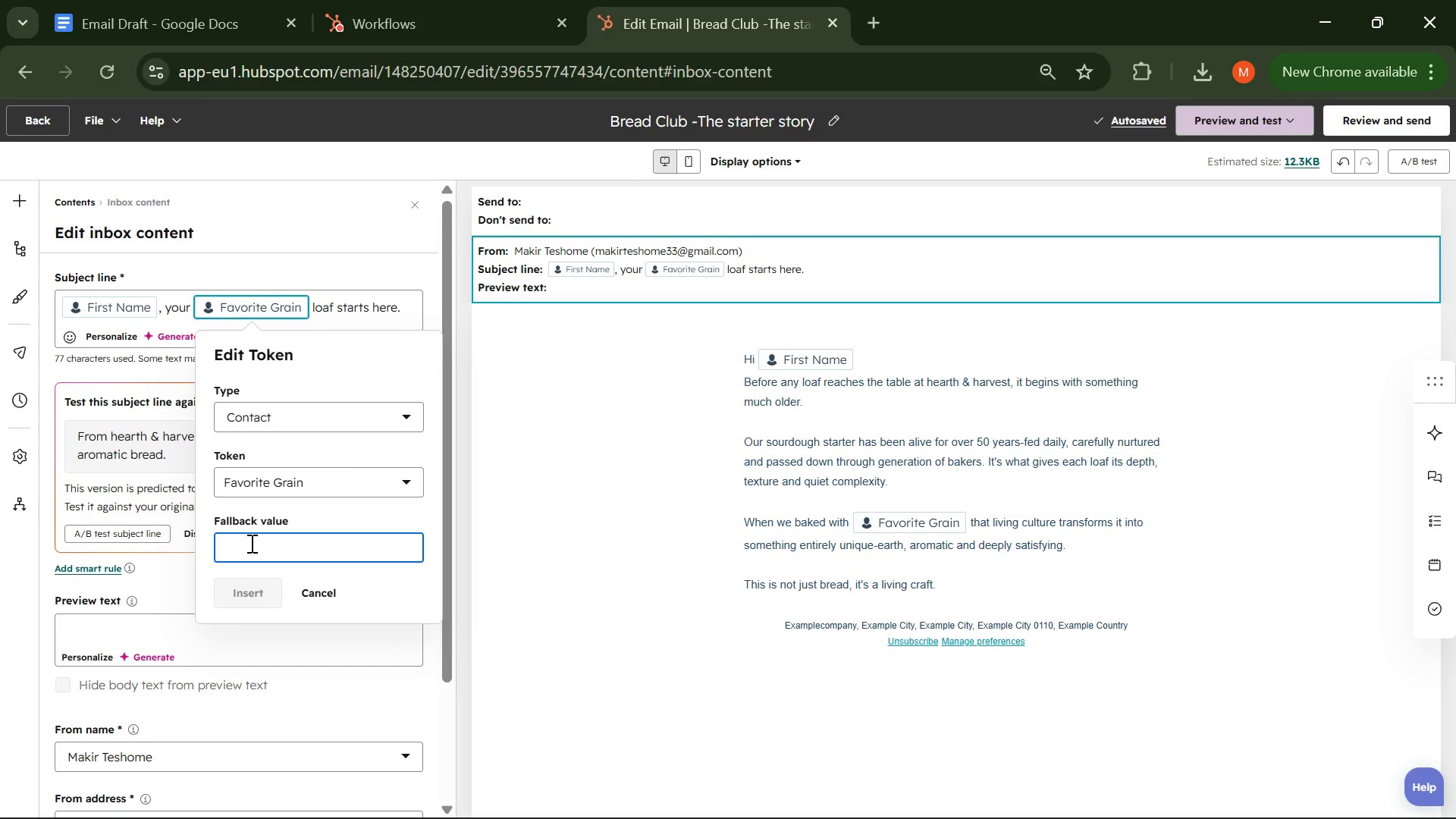 
key(Shift+BracketLeft)
 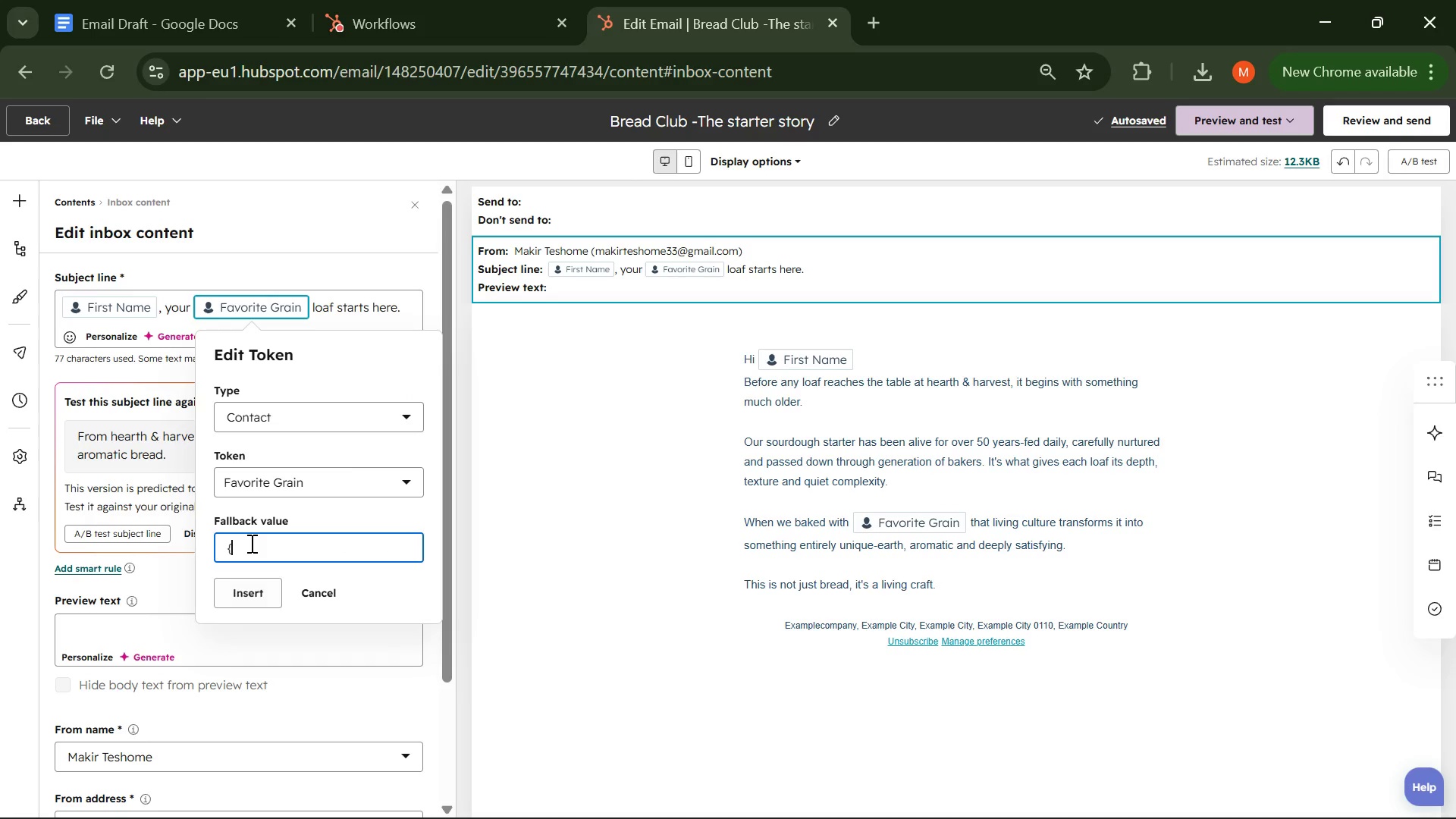 
key(Shift+BracketLeft)
 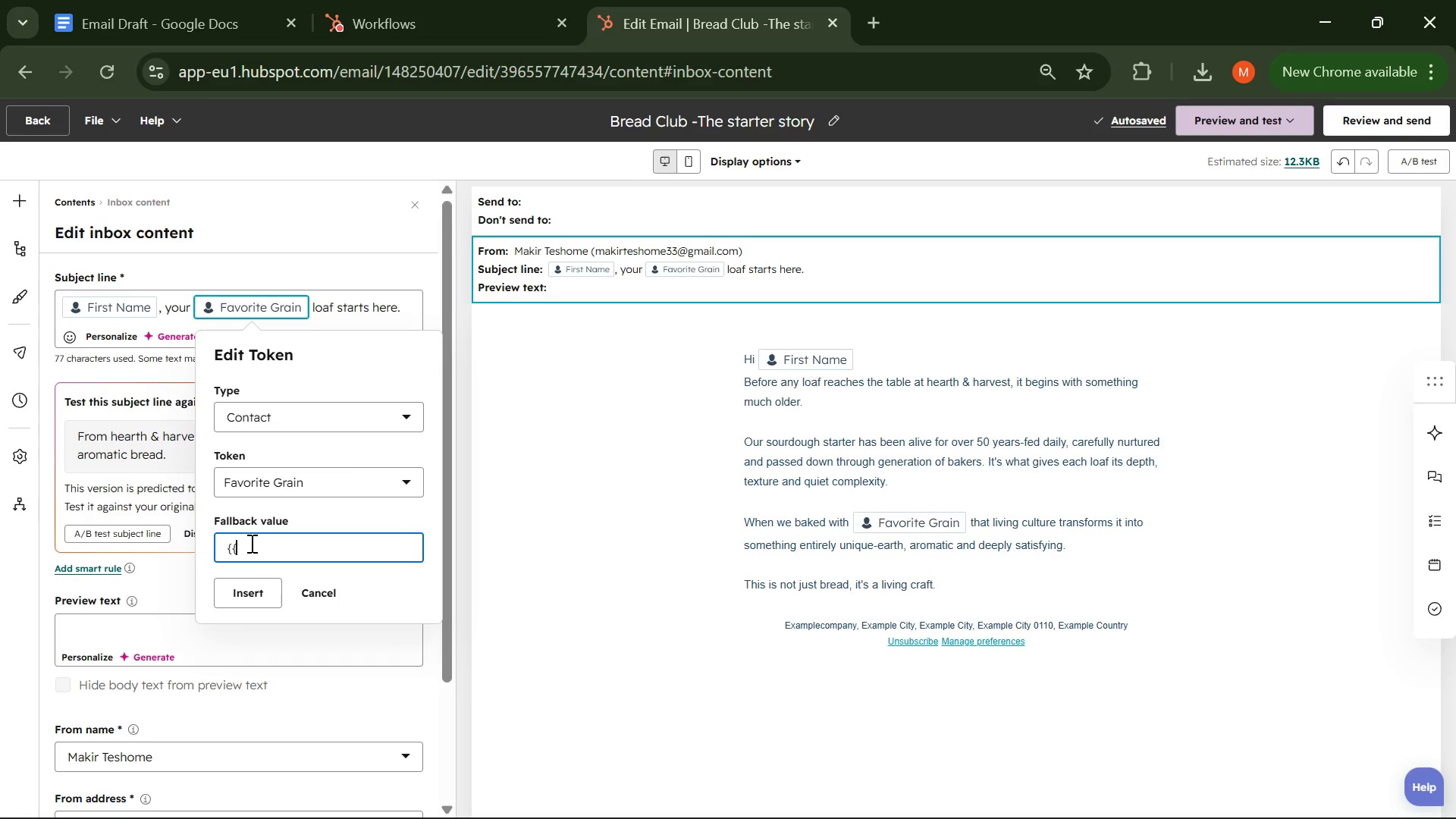 
key(Shift+BracketRight)
 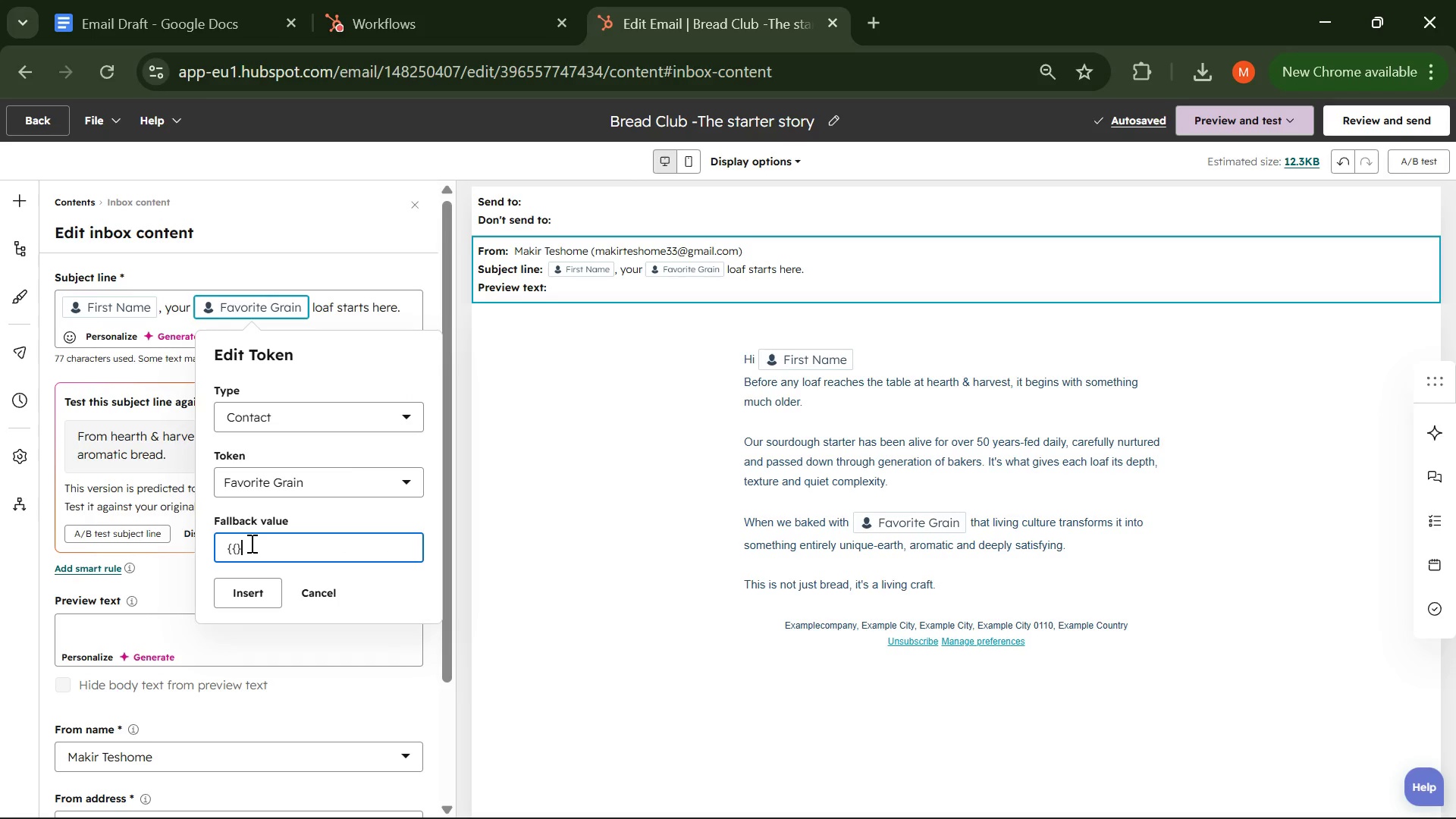 
key(Shift+BracketRight)
 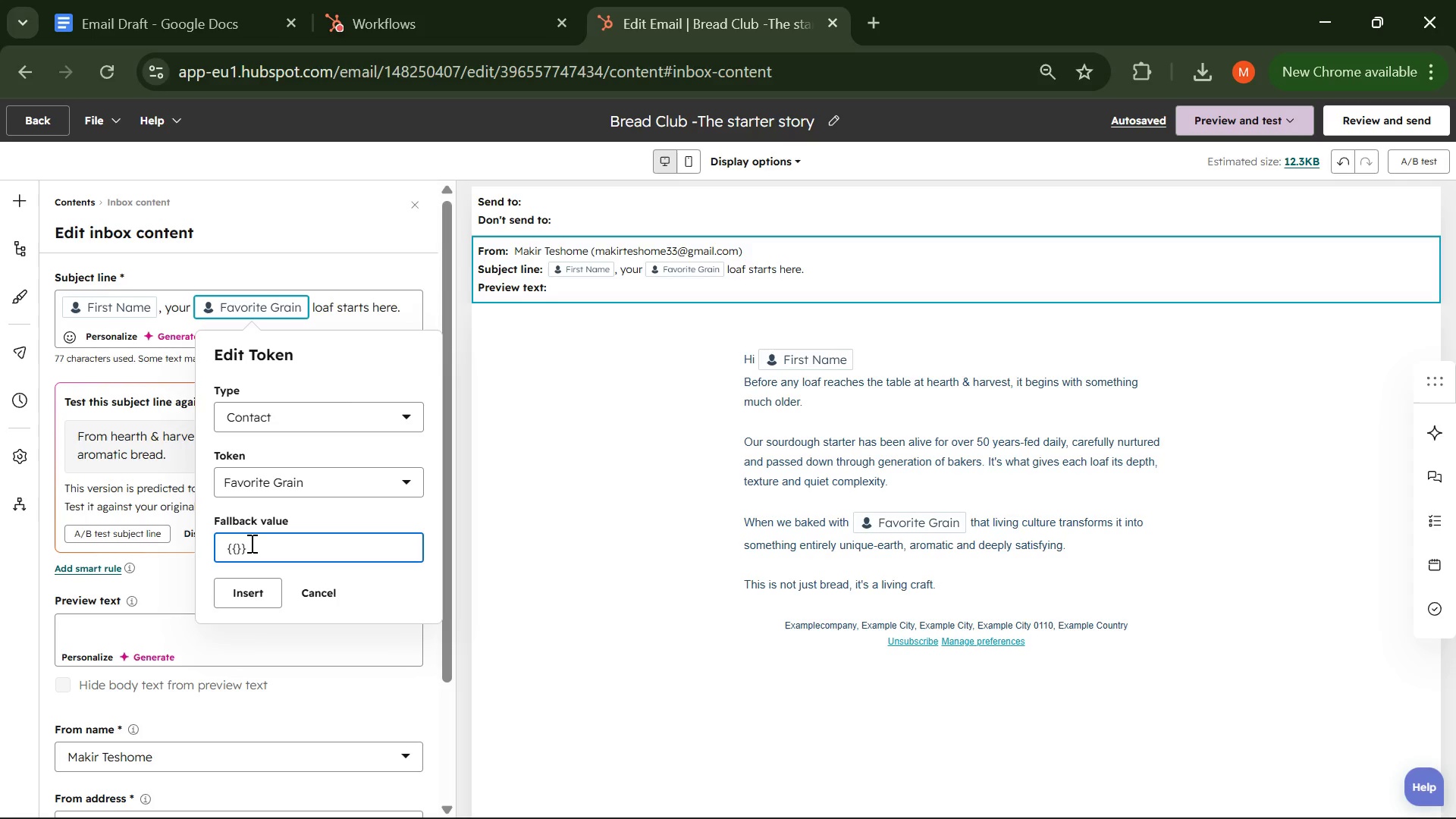 
key(ArrowLeft)
 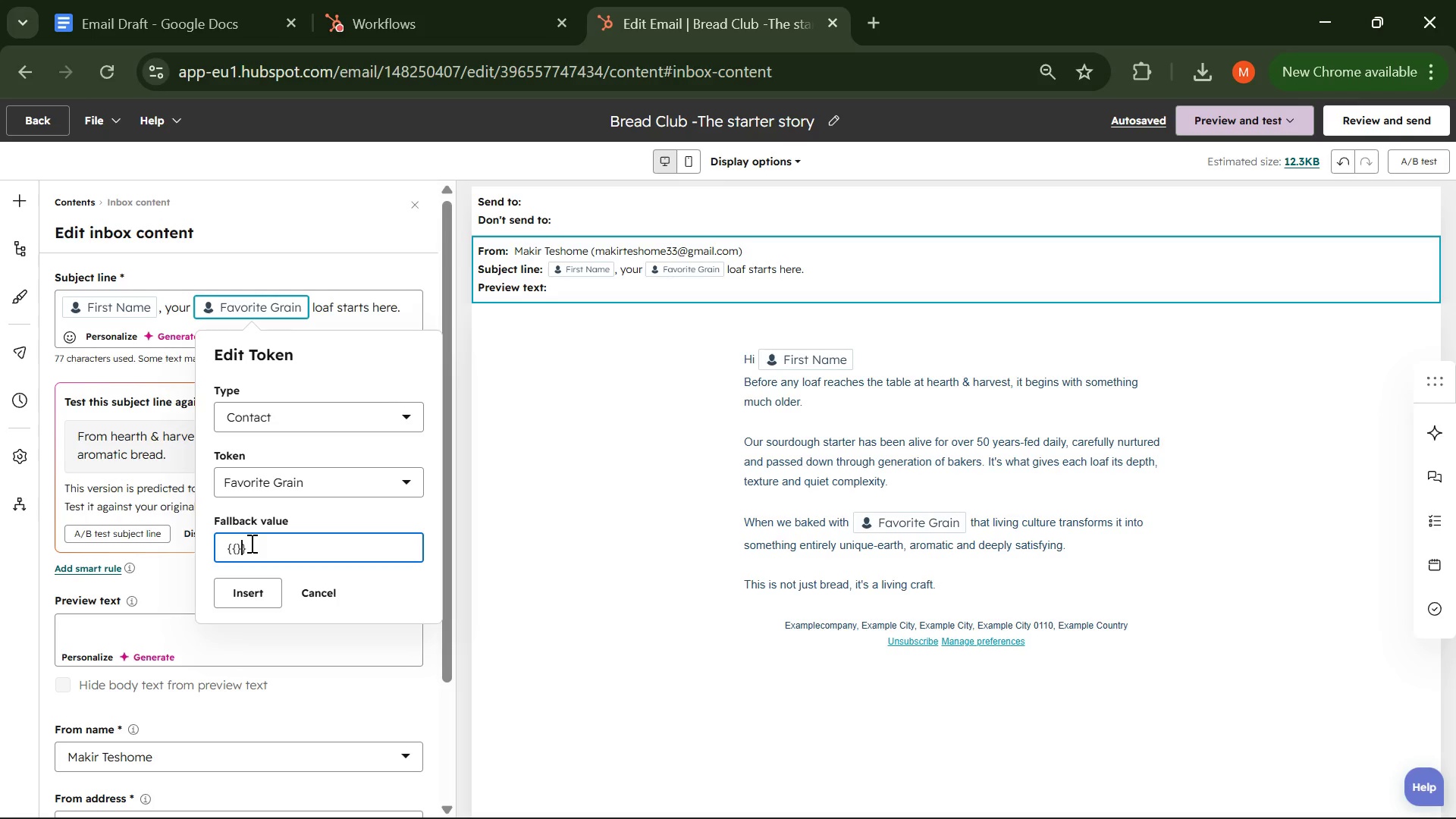 
key(ArrowLeft)
 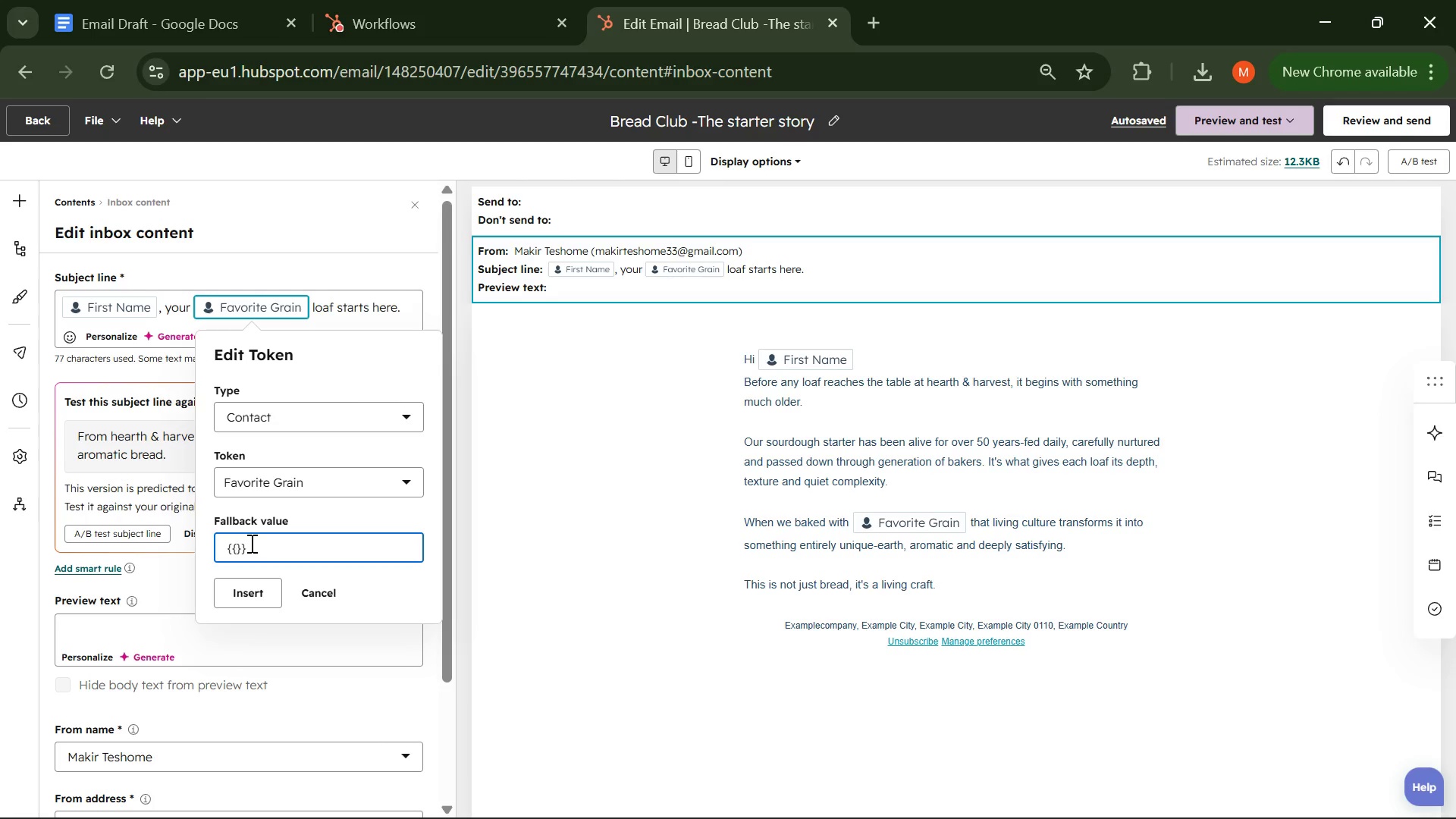 
type(contact.favorite_grain)
 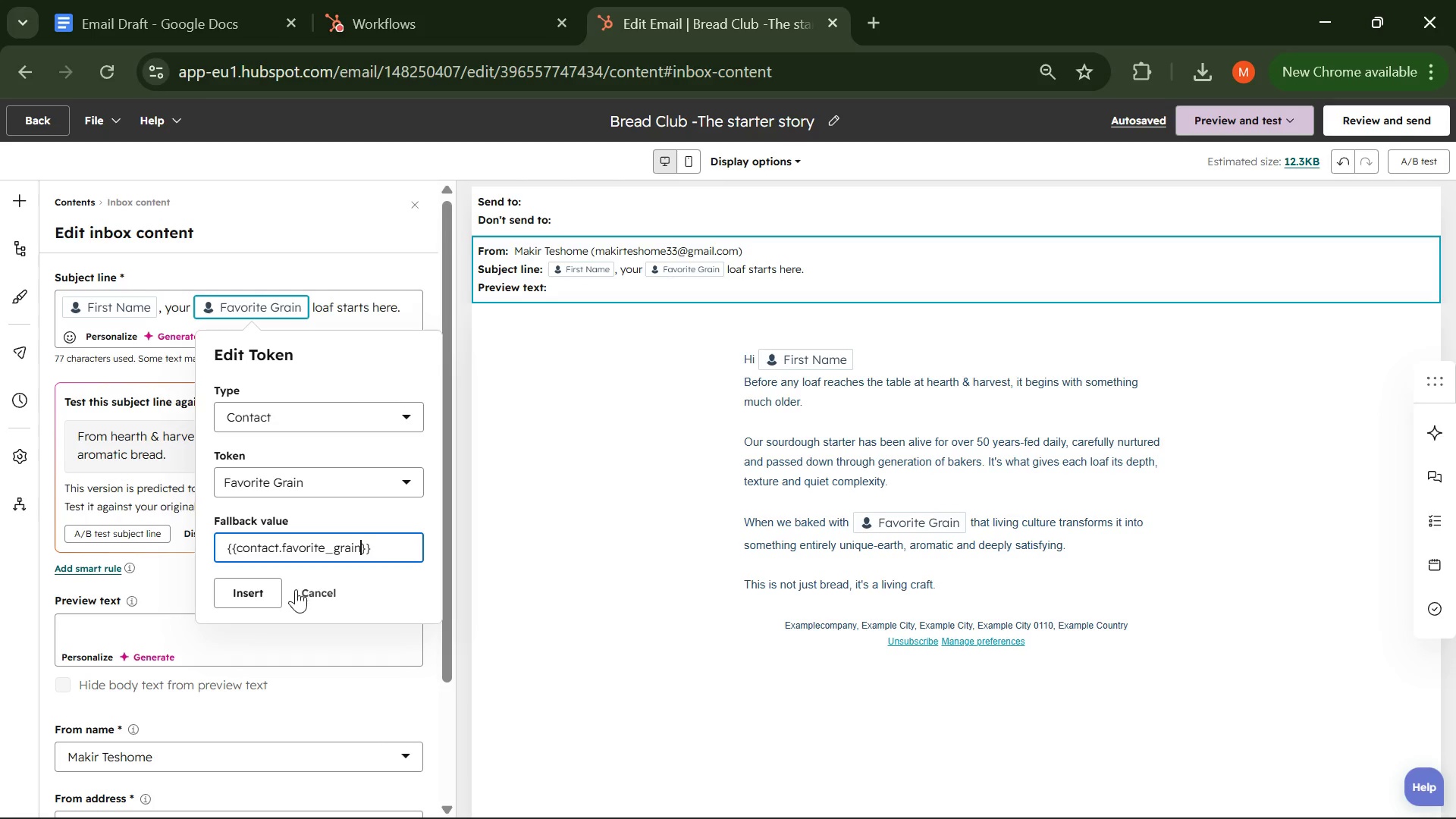 
left_click([241, 594])
 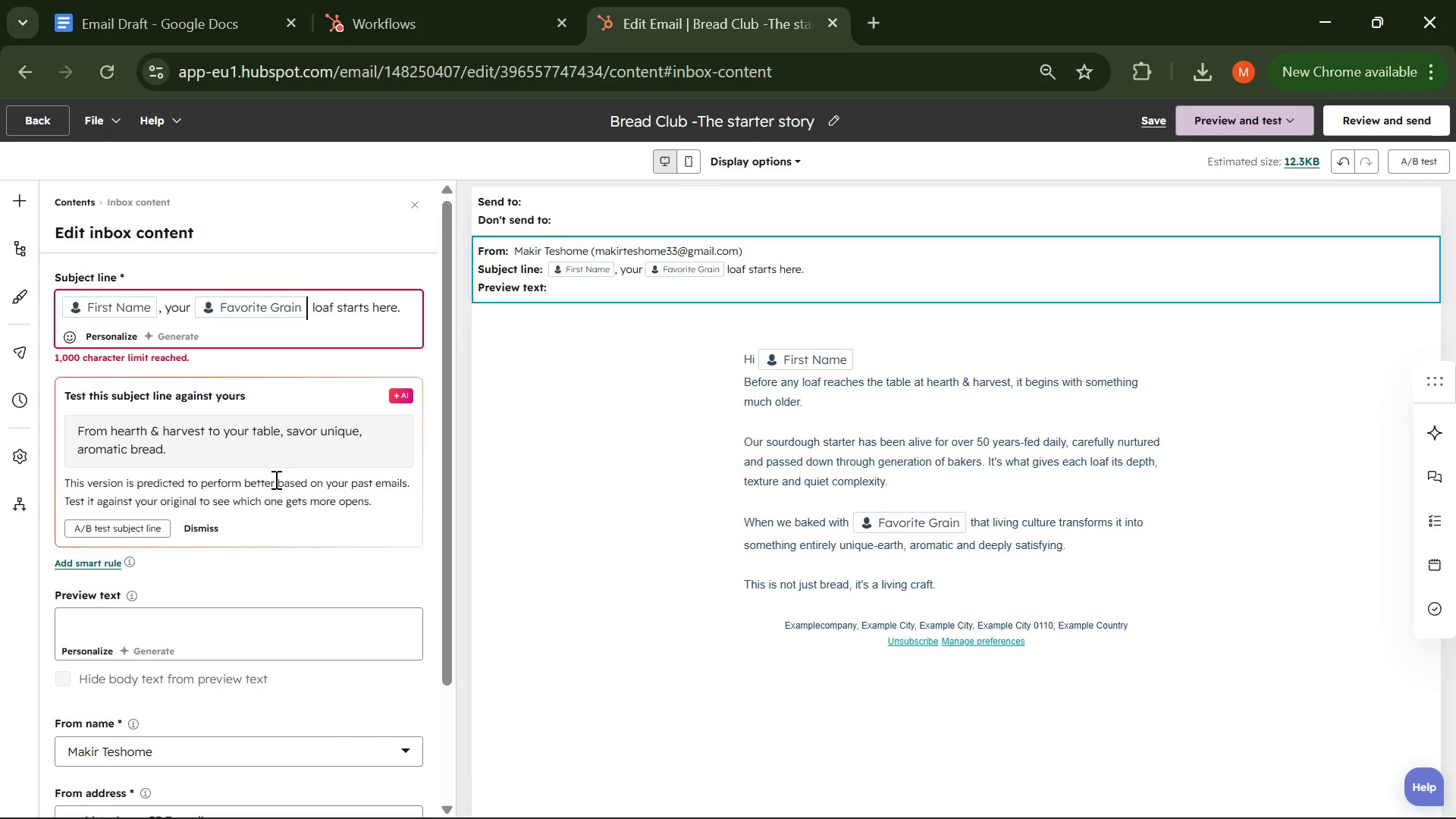 
left_click([131, 305])
 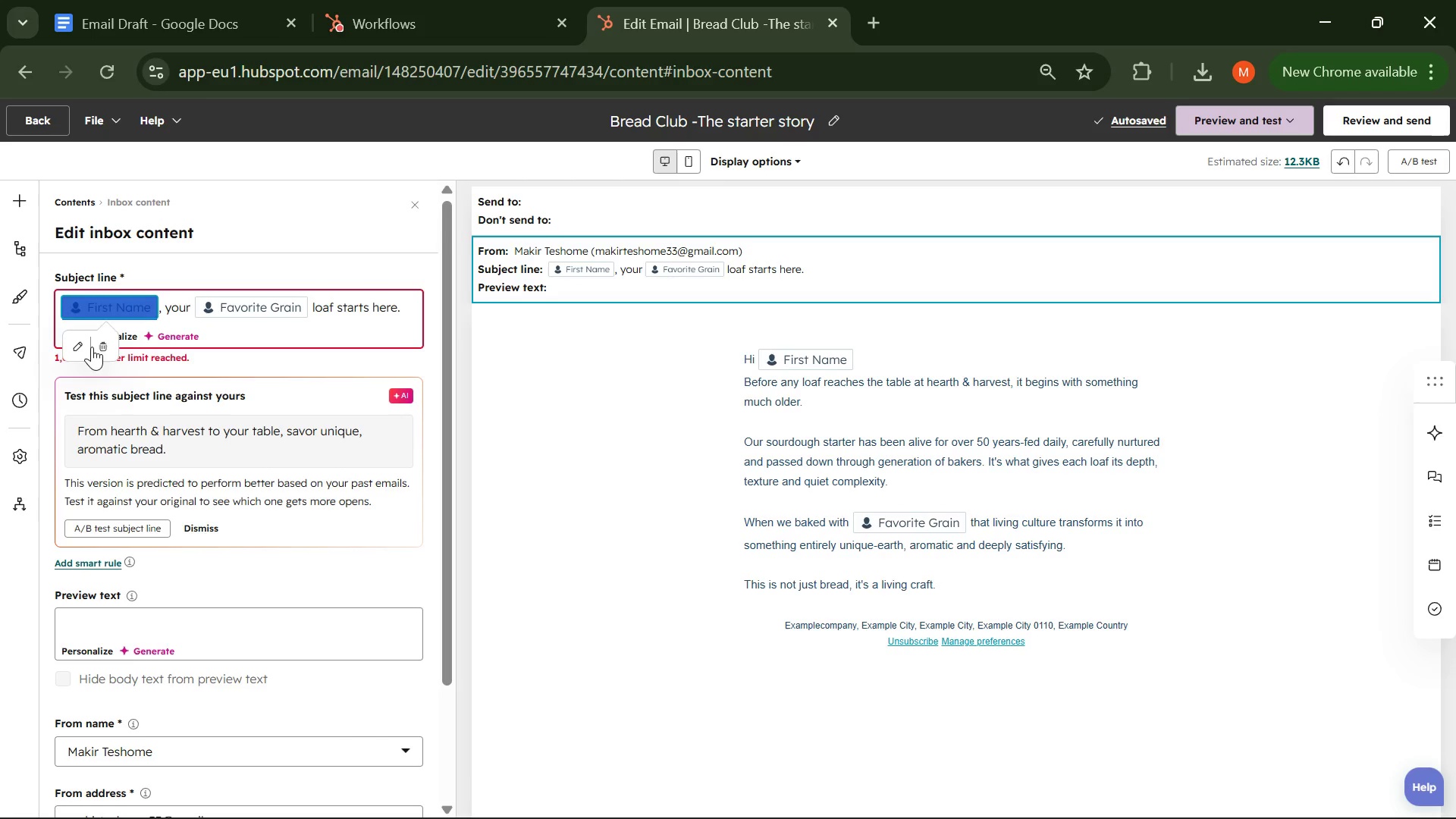 
left_click([75, 351])
 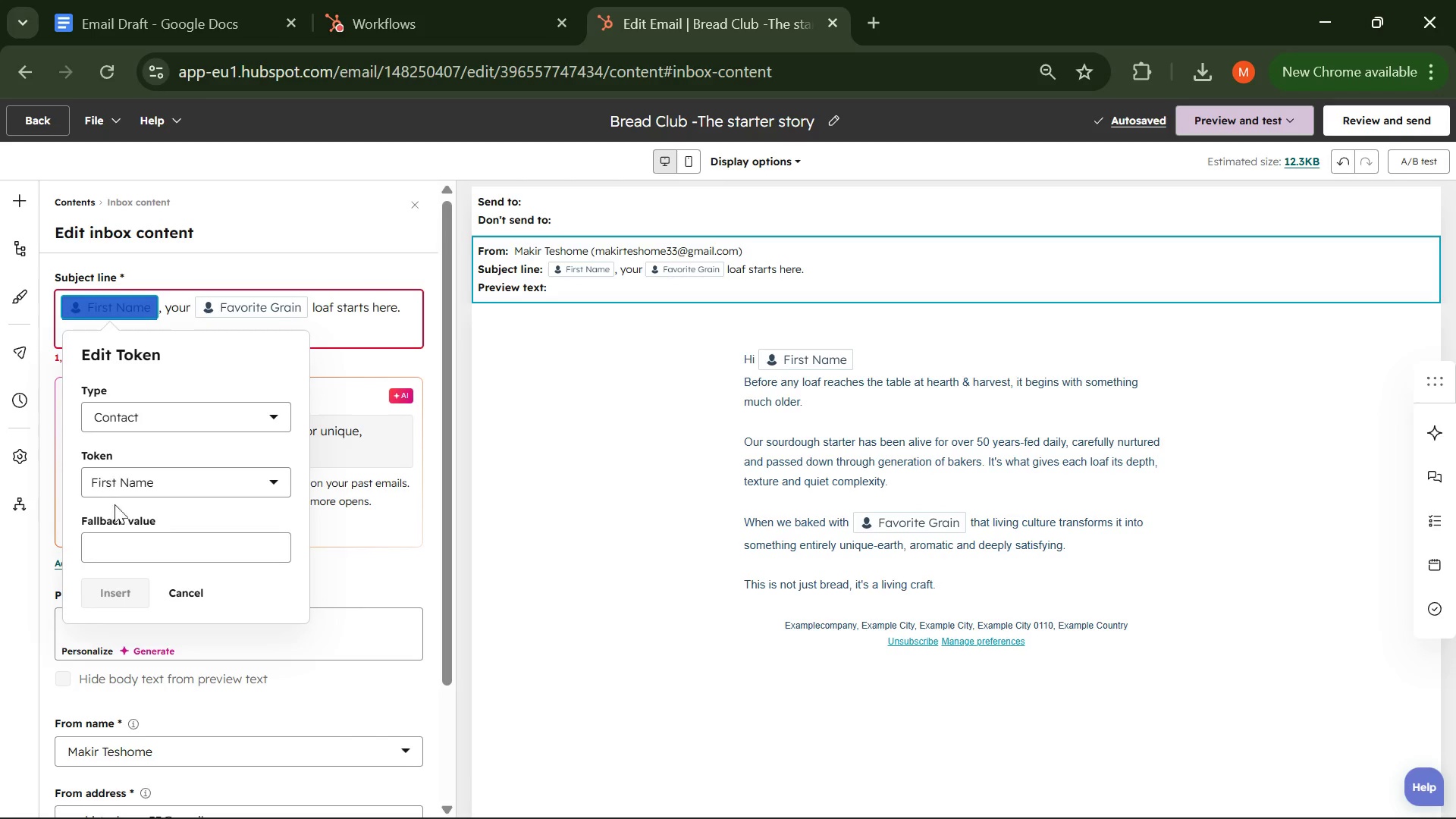 
left_click([121, 545])
 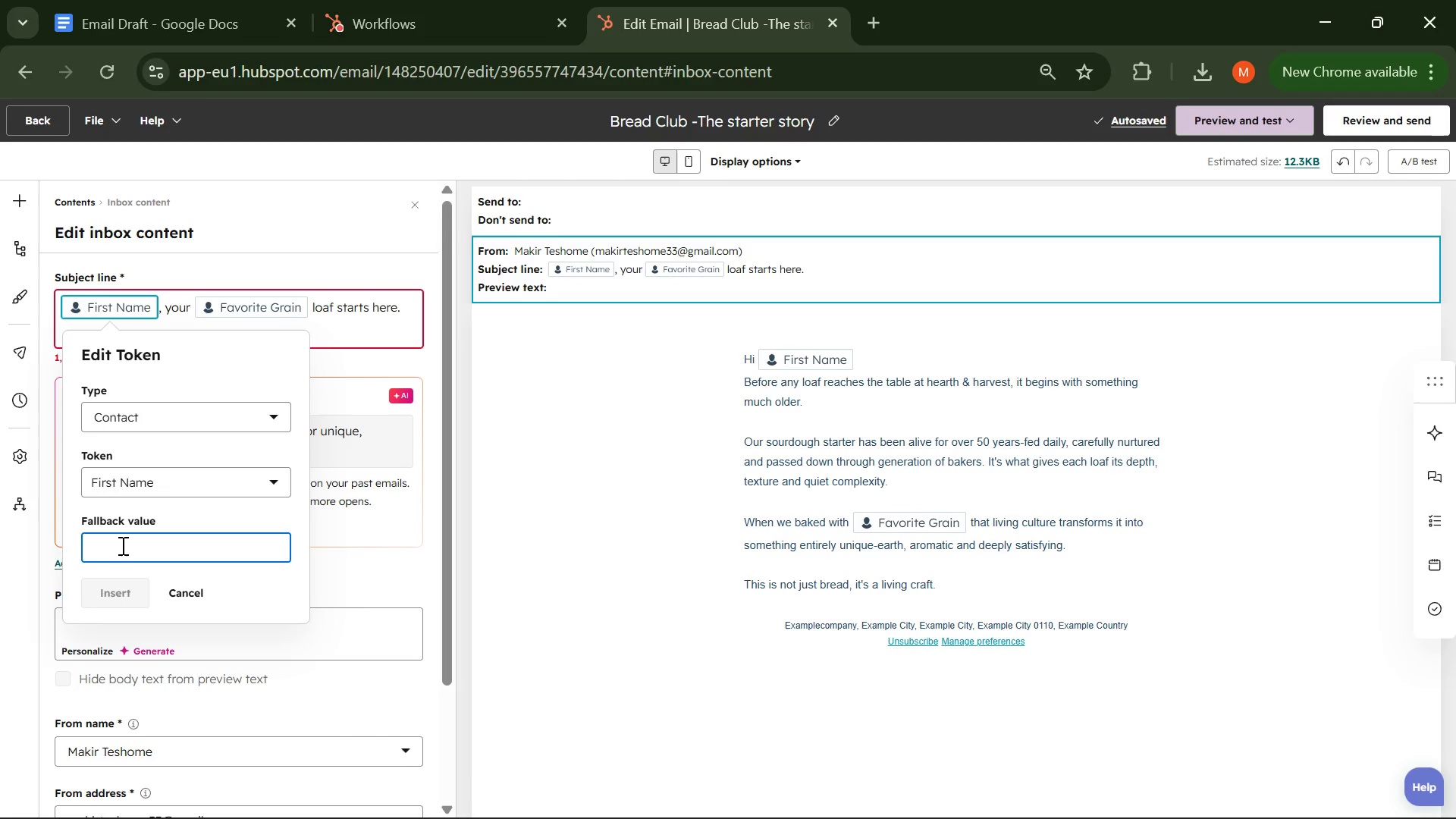 
key(Shift+BracketLeft)
 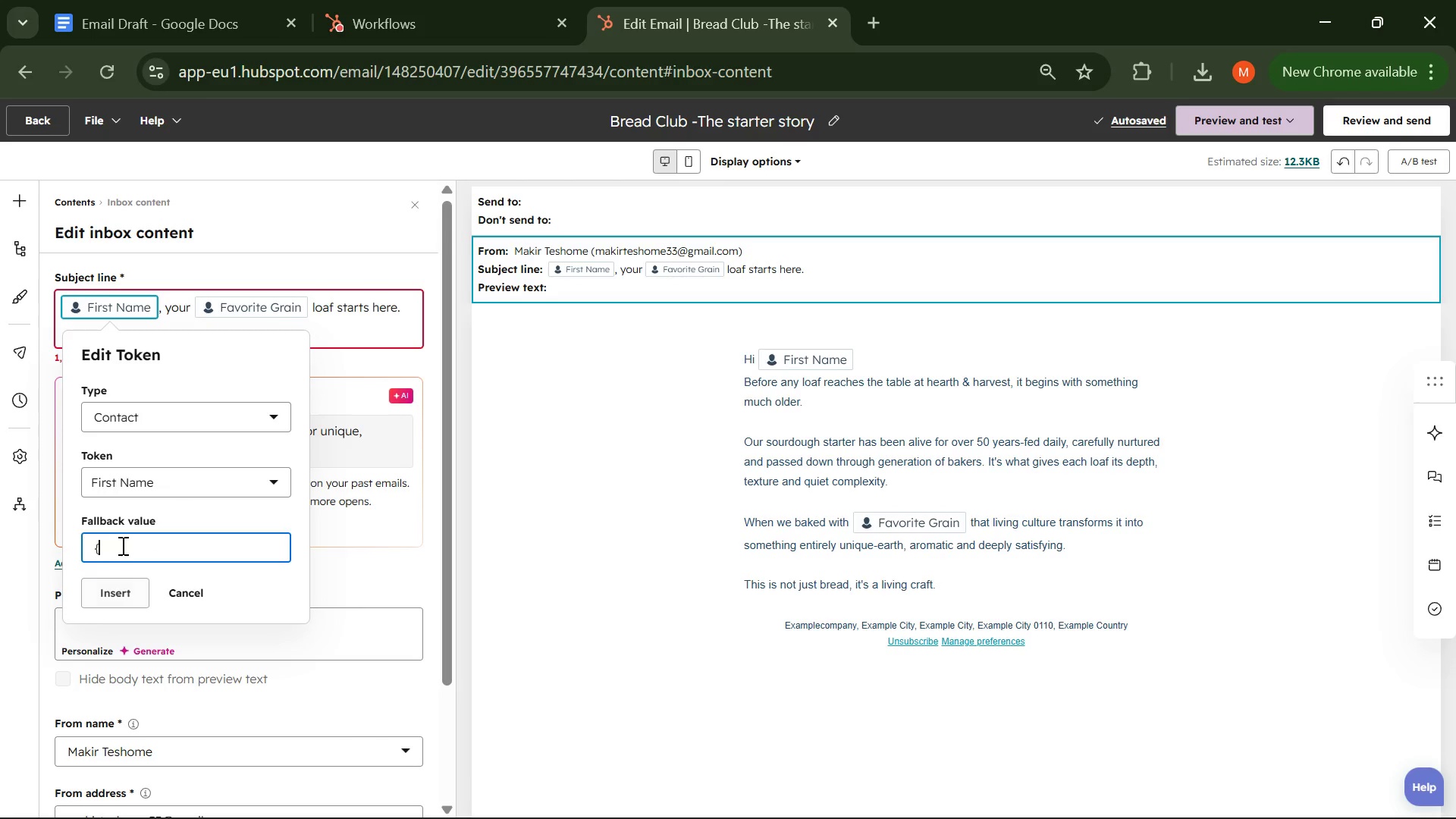 
key(Shift+BracketLeft)
 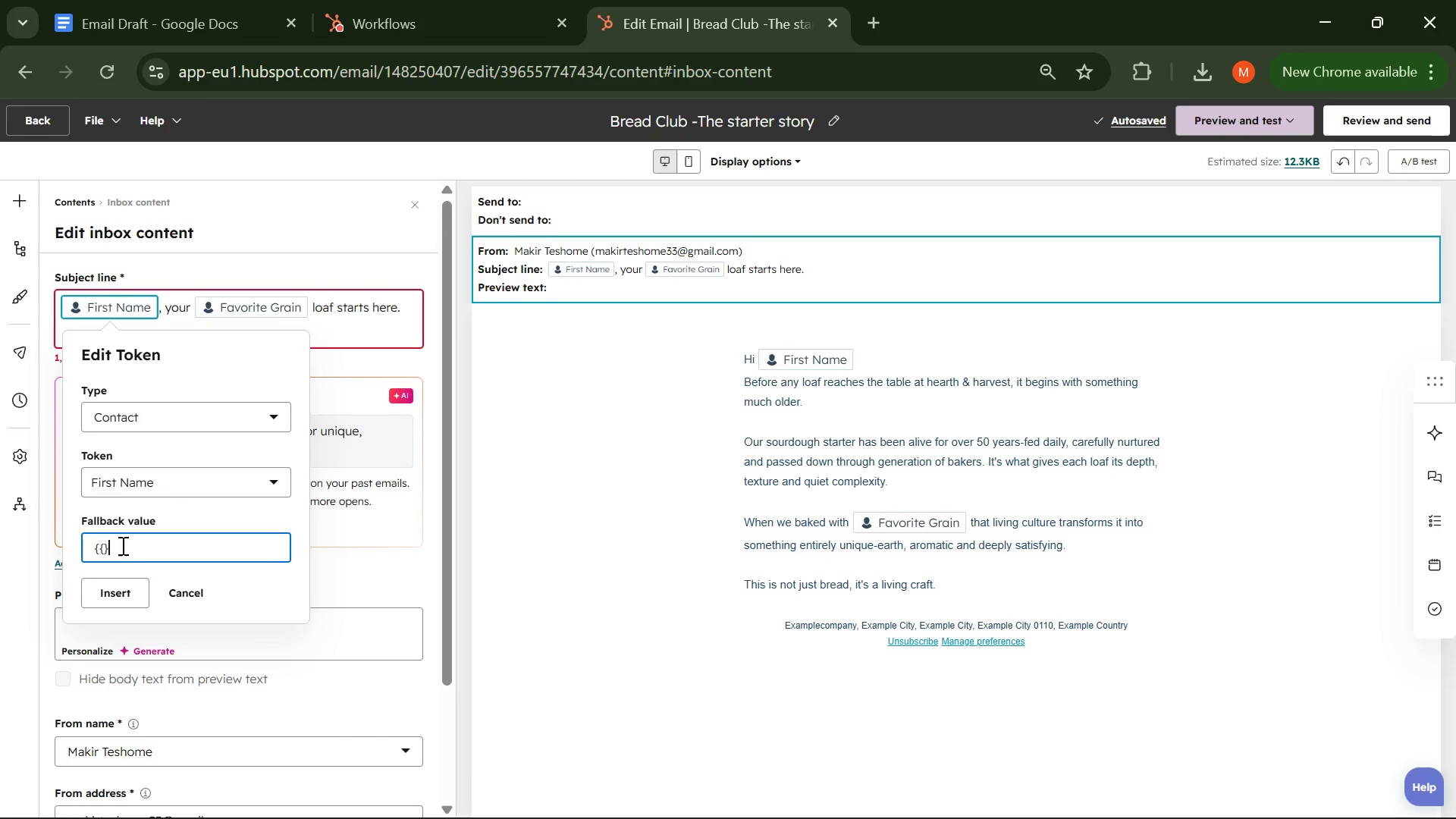 
key(Shift+BracketRight)
 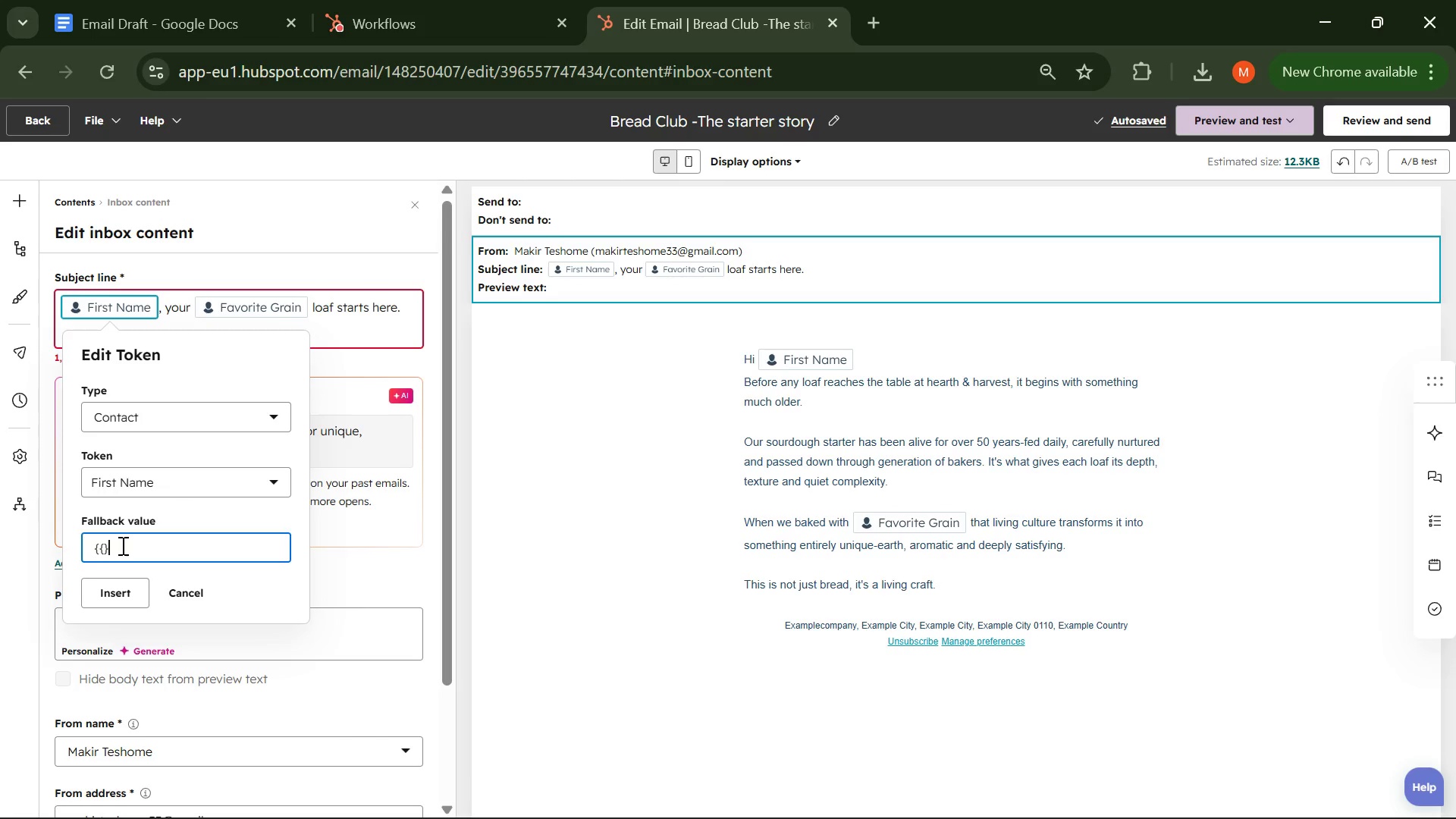 
key(Shift+BracketRight)
 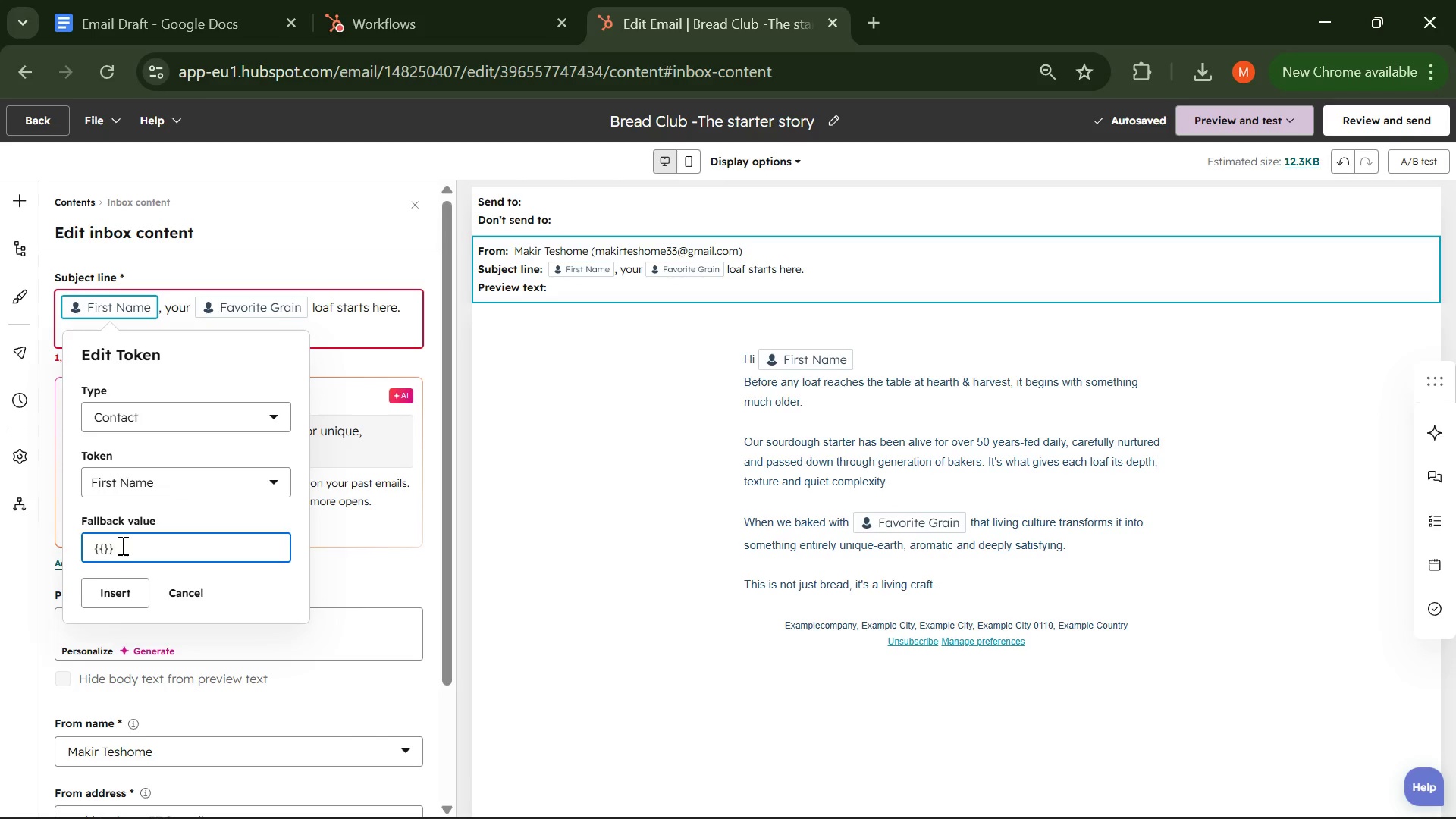 
key(ArrowLeft)
 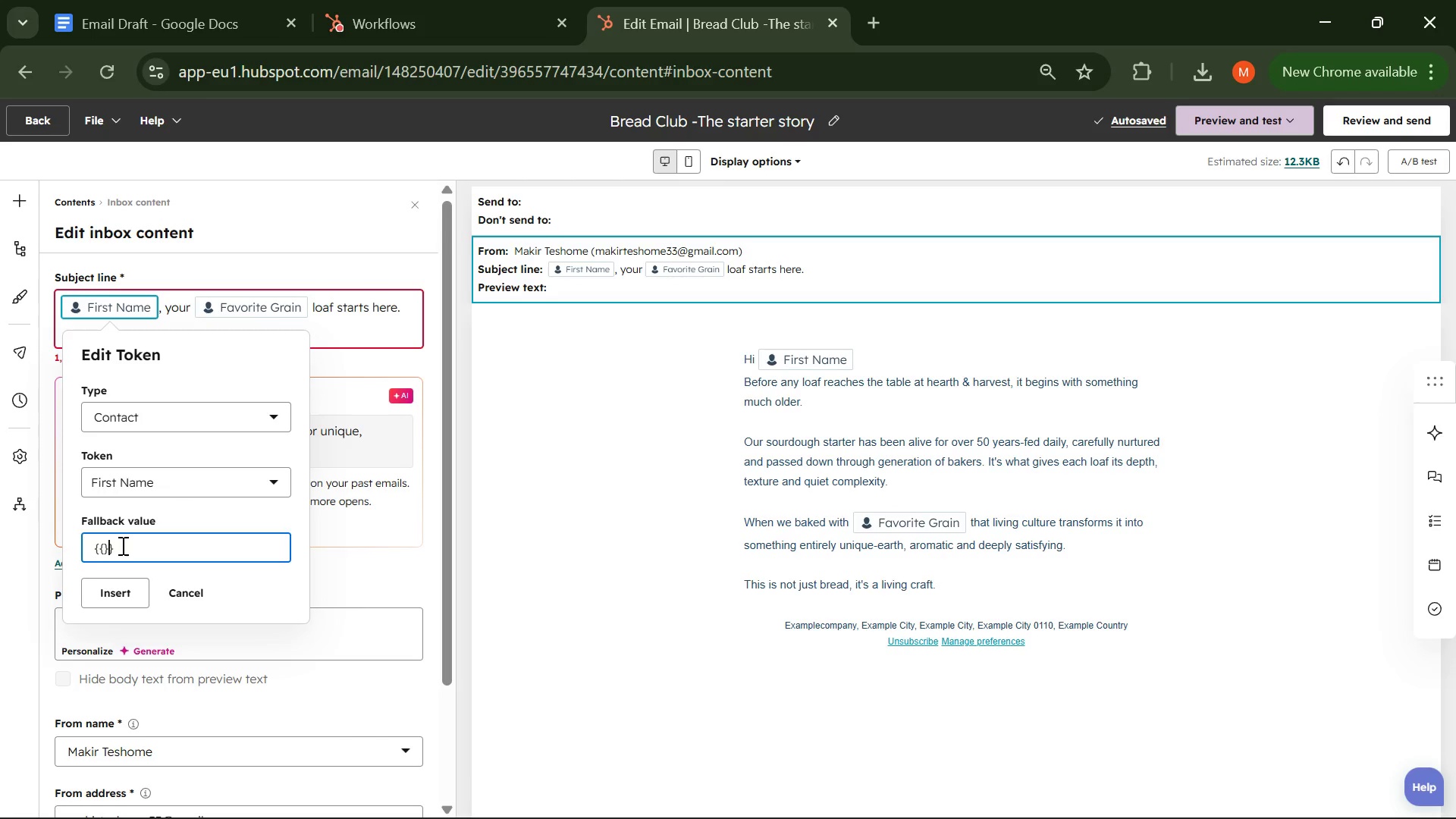 
key(ArrowLeft)
 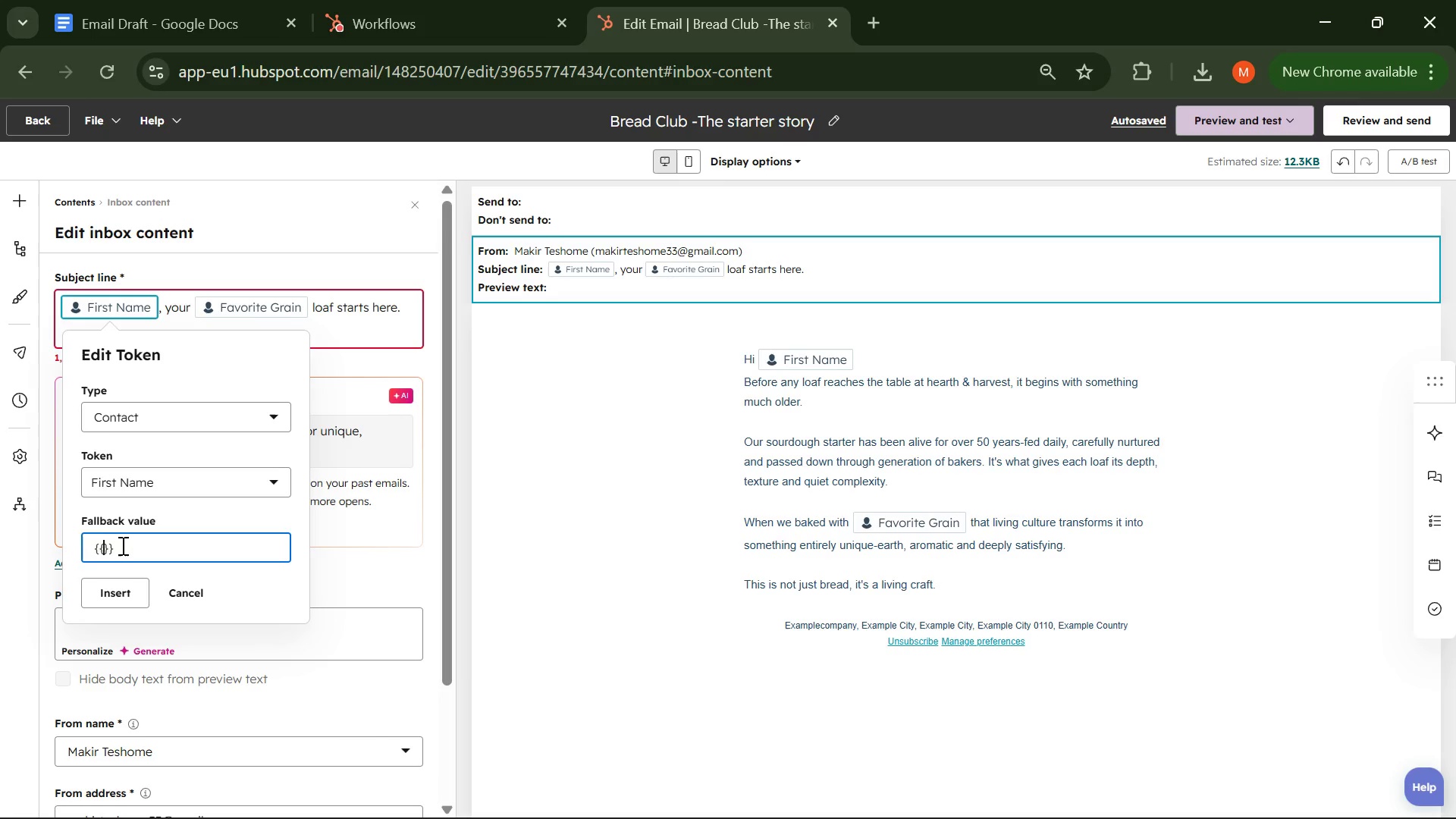 
key(ArrowRight)
 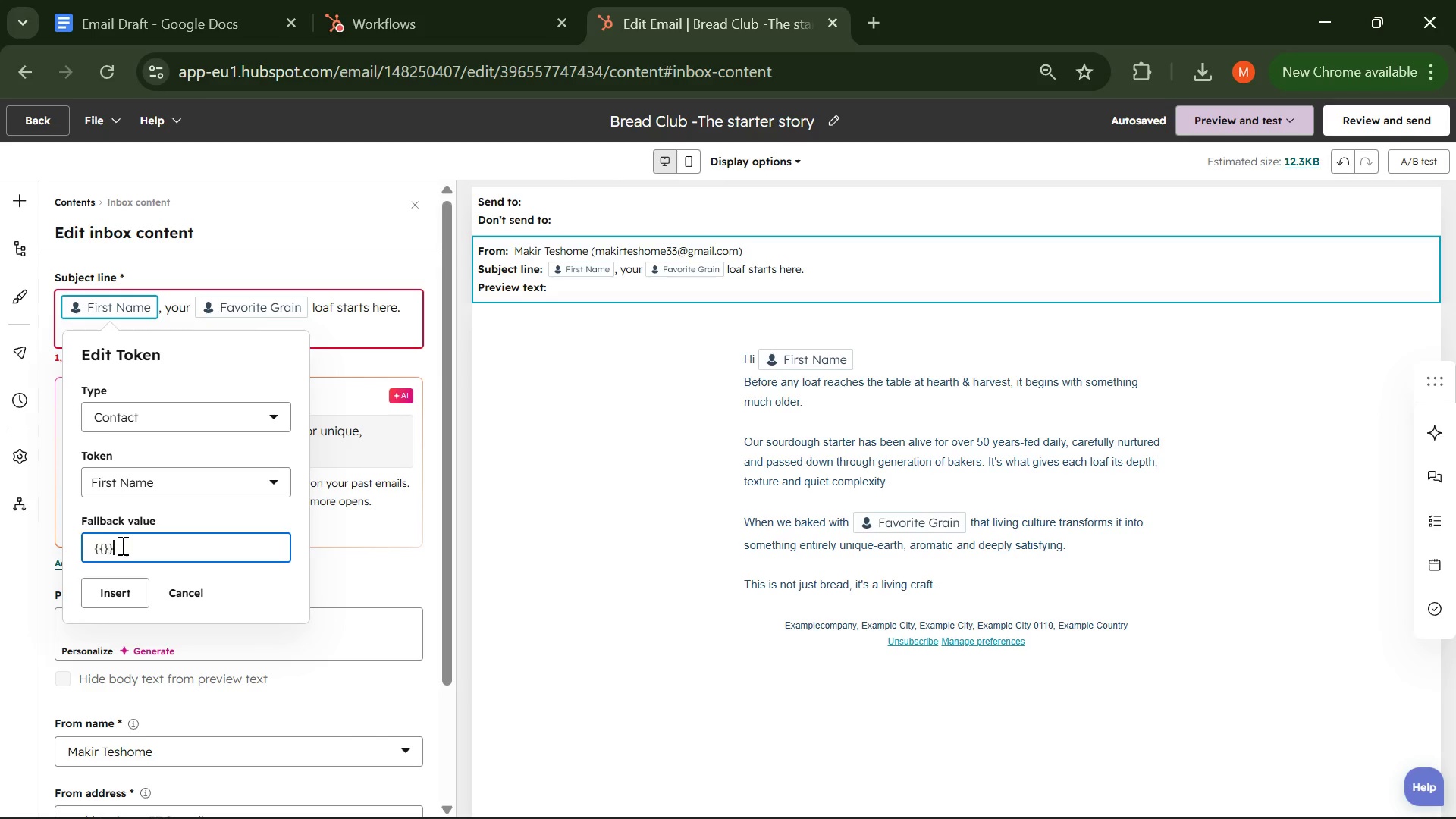 
key(ArrowRight)
 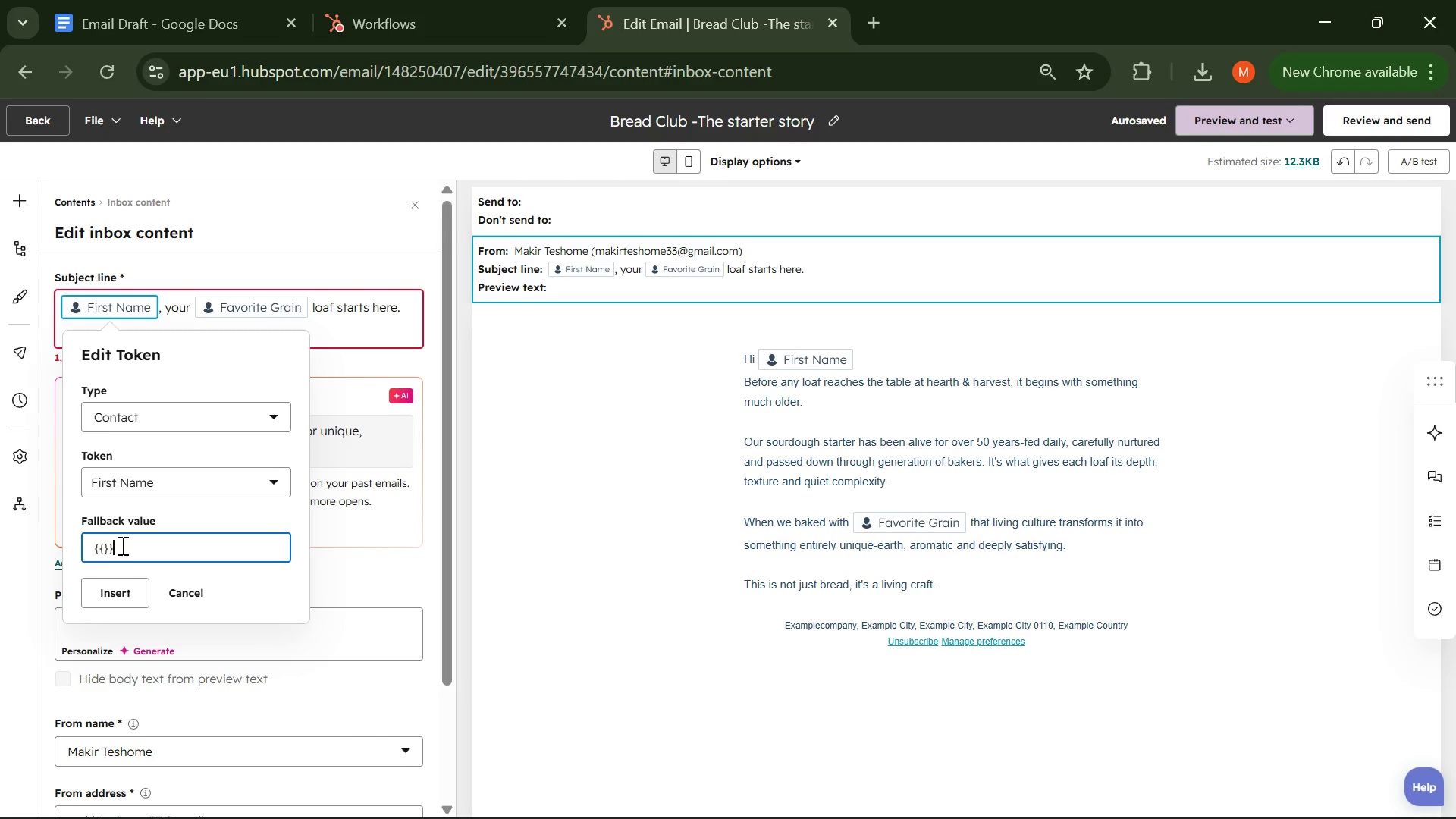 
key(Backspace)
key(Backspace)
key(Backspace)
key(Backspace)
type(contact )
key(Backspace)
type(first)
key(Backspace)
key(Backspace)
key(Backspace)
key(Backspace)
key(Backspace)
type(.firstname)
 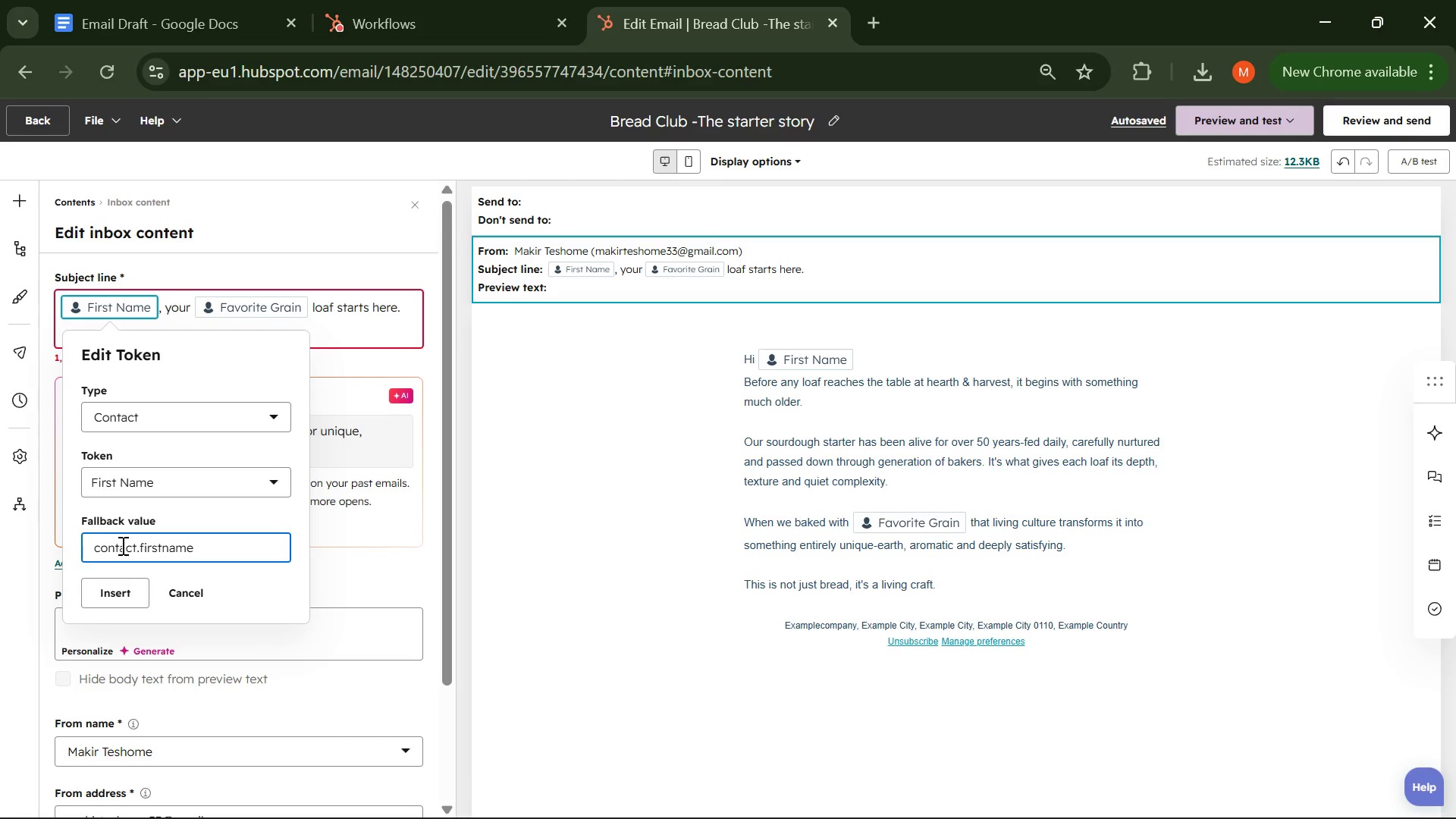 
key(ArrowLeft)
 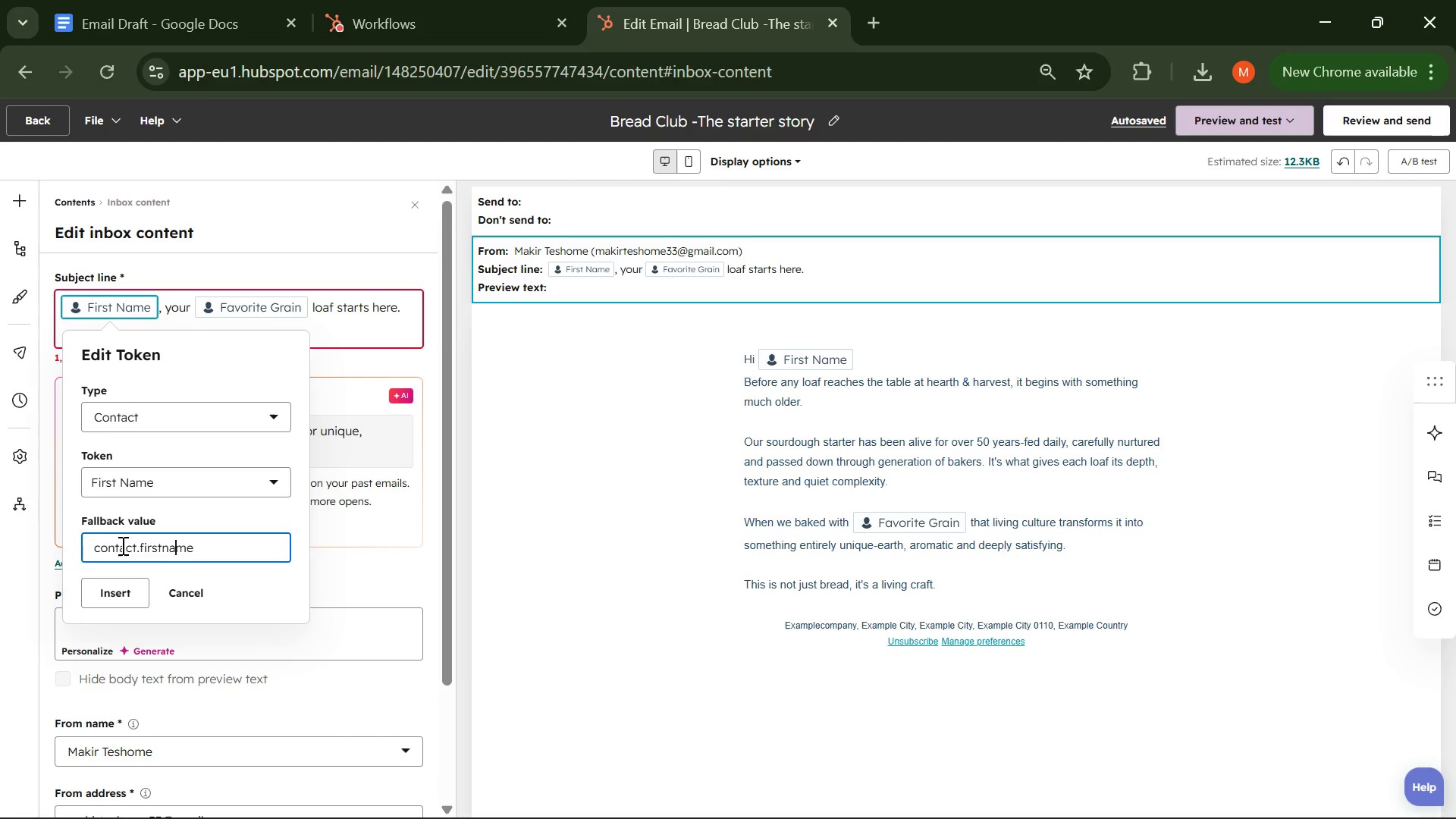 
key(ArrowLeft)
 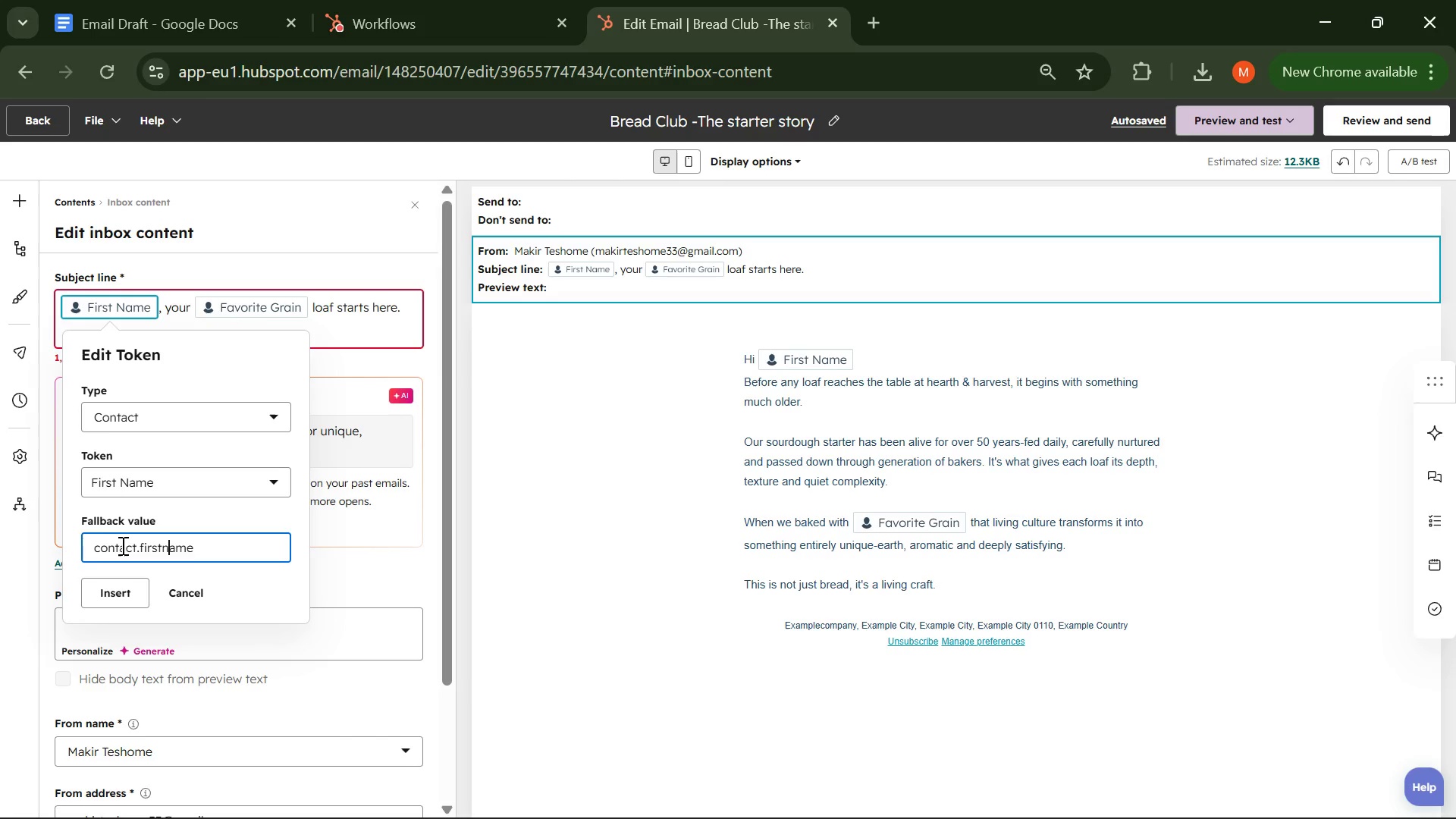 
key(ArrowLeft)
 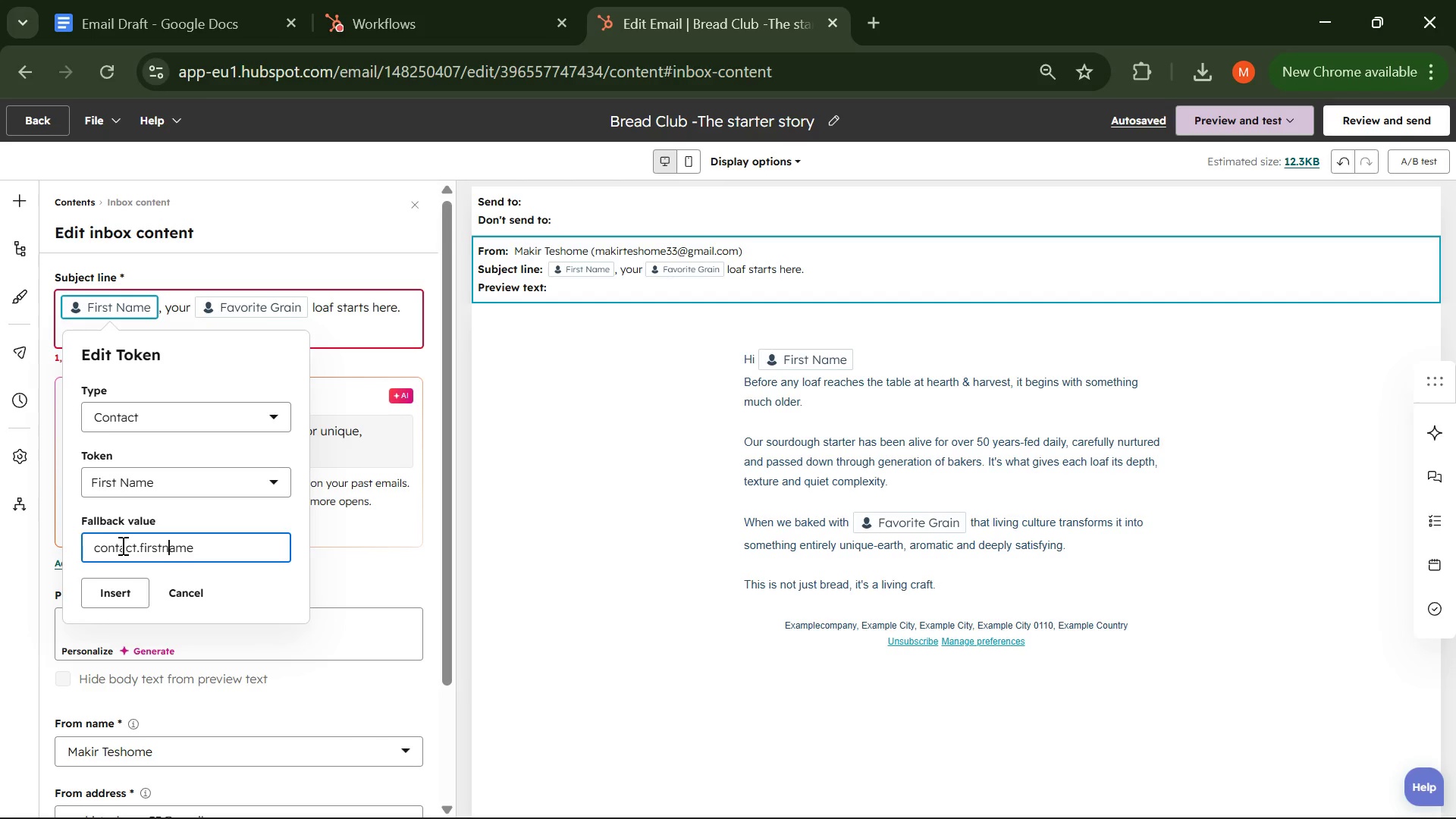 
key(ArrowRight)
 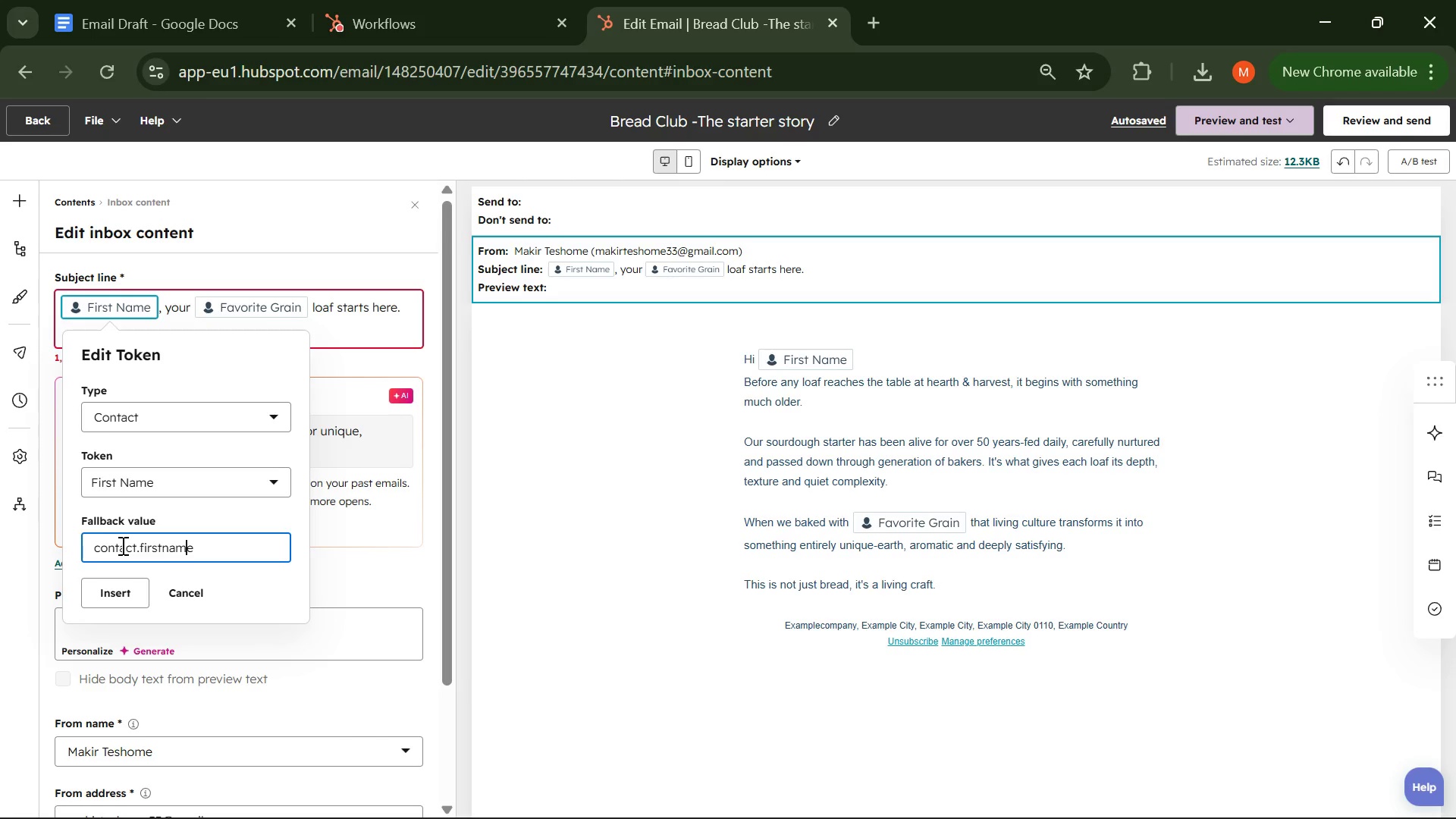 
key(ArrowRight)
 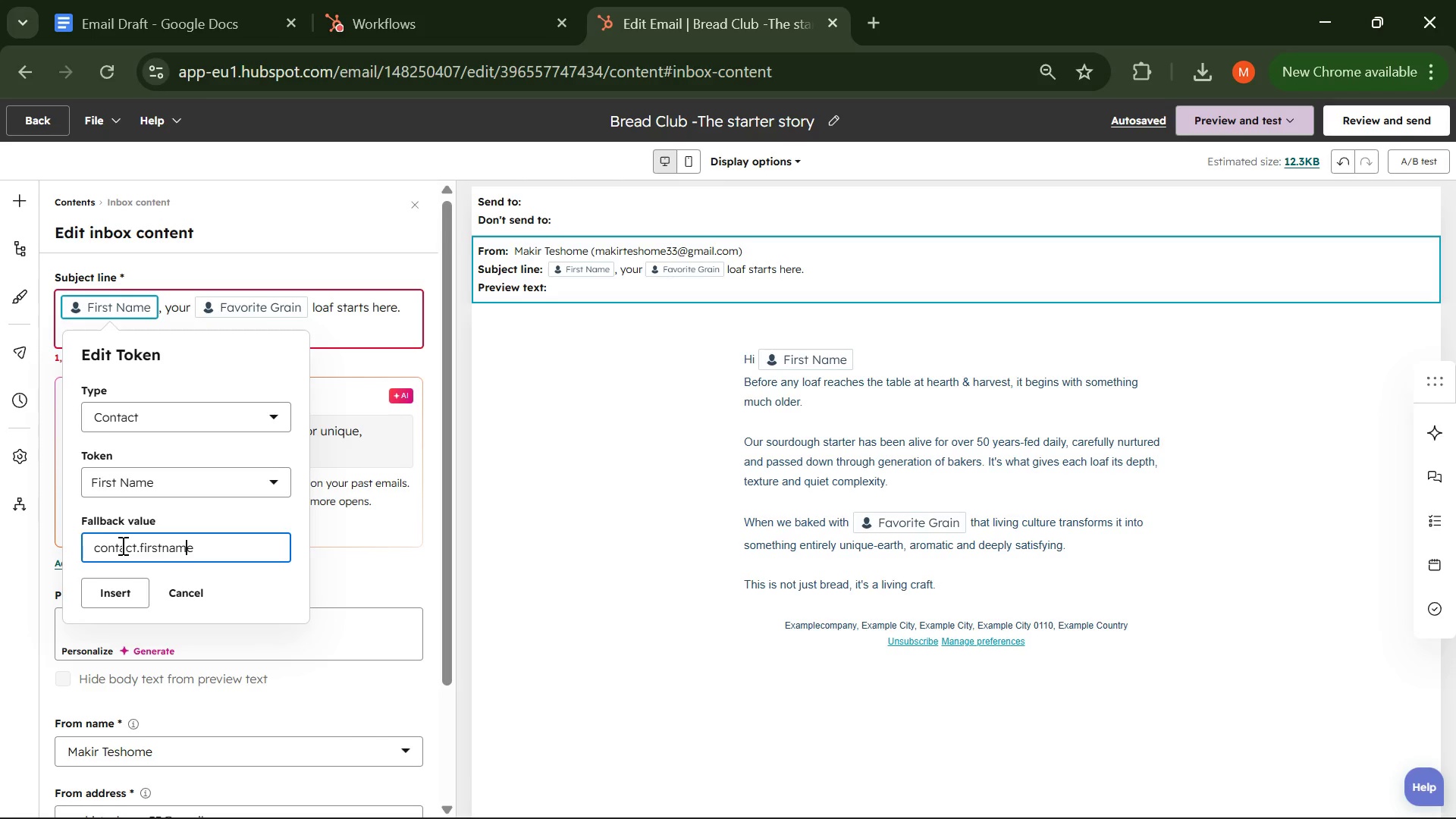 
key(ArrowRight)
 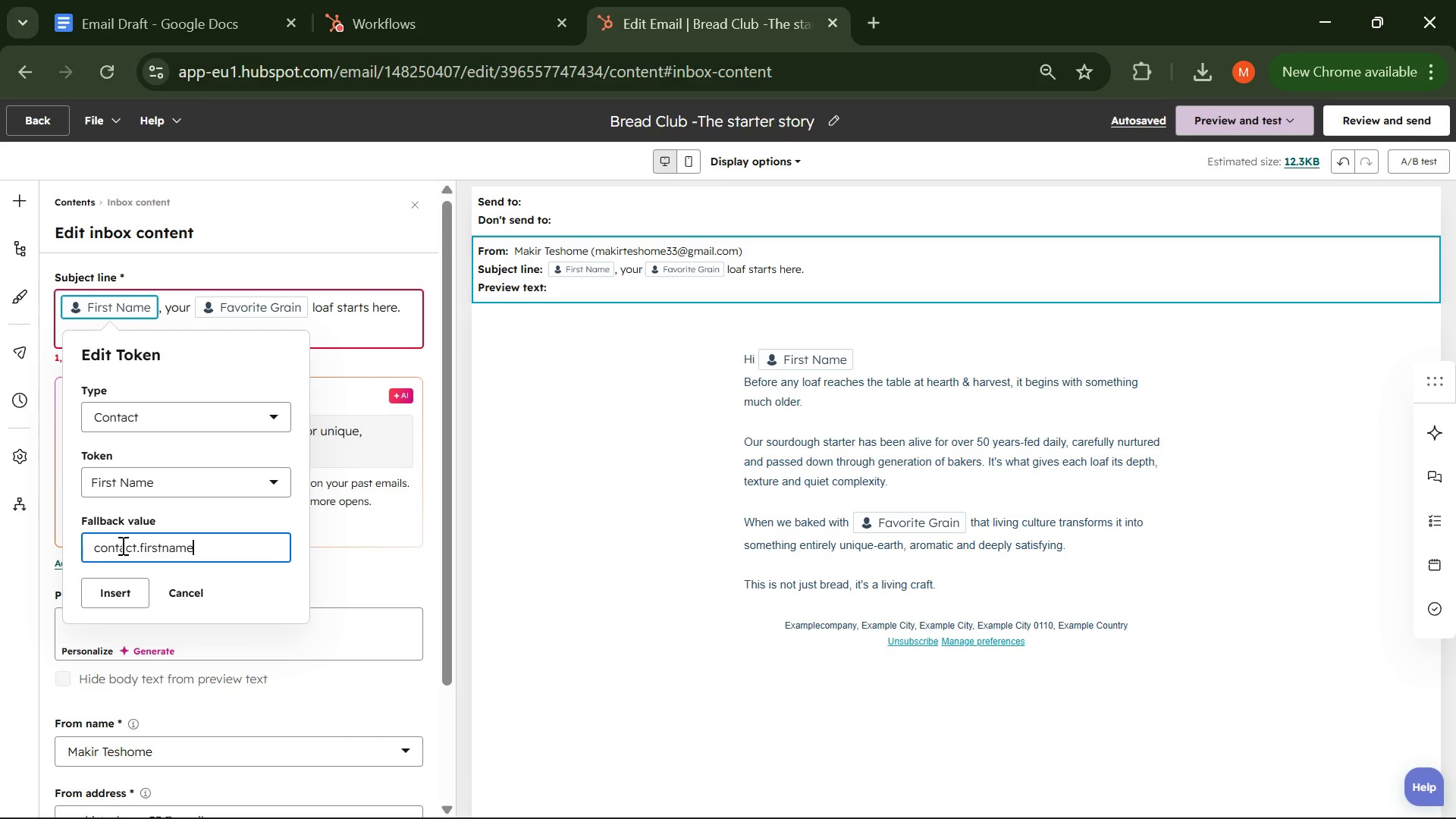 
key(ArrowRight)
 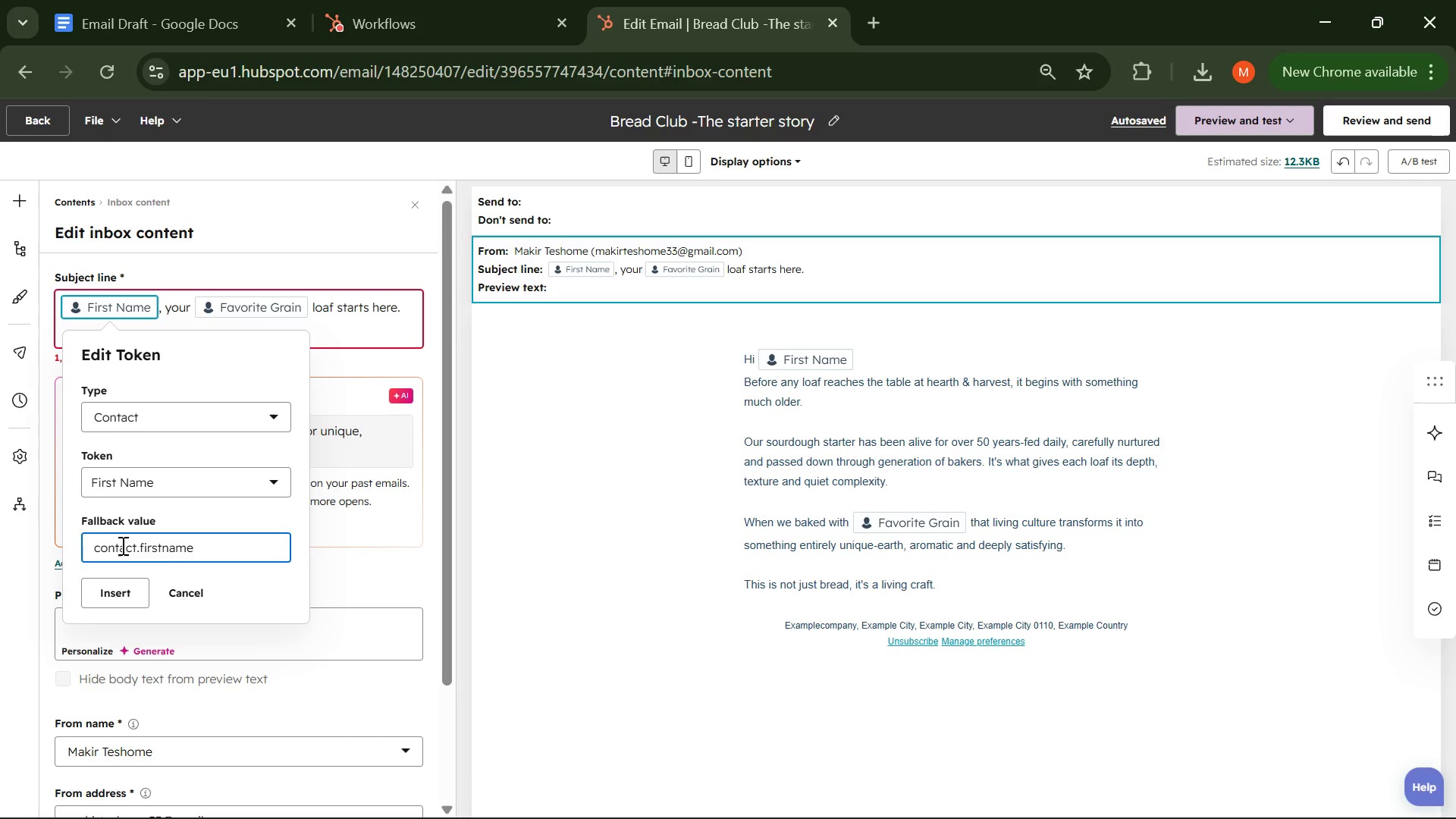 
key(Shift+BracketRight)
 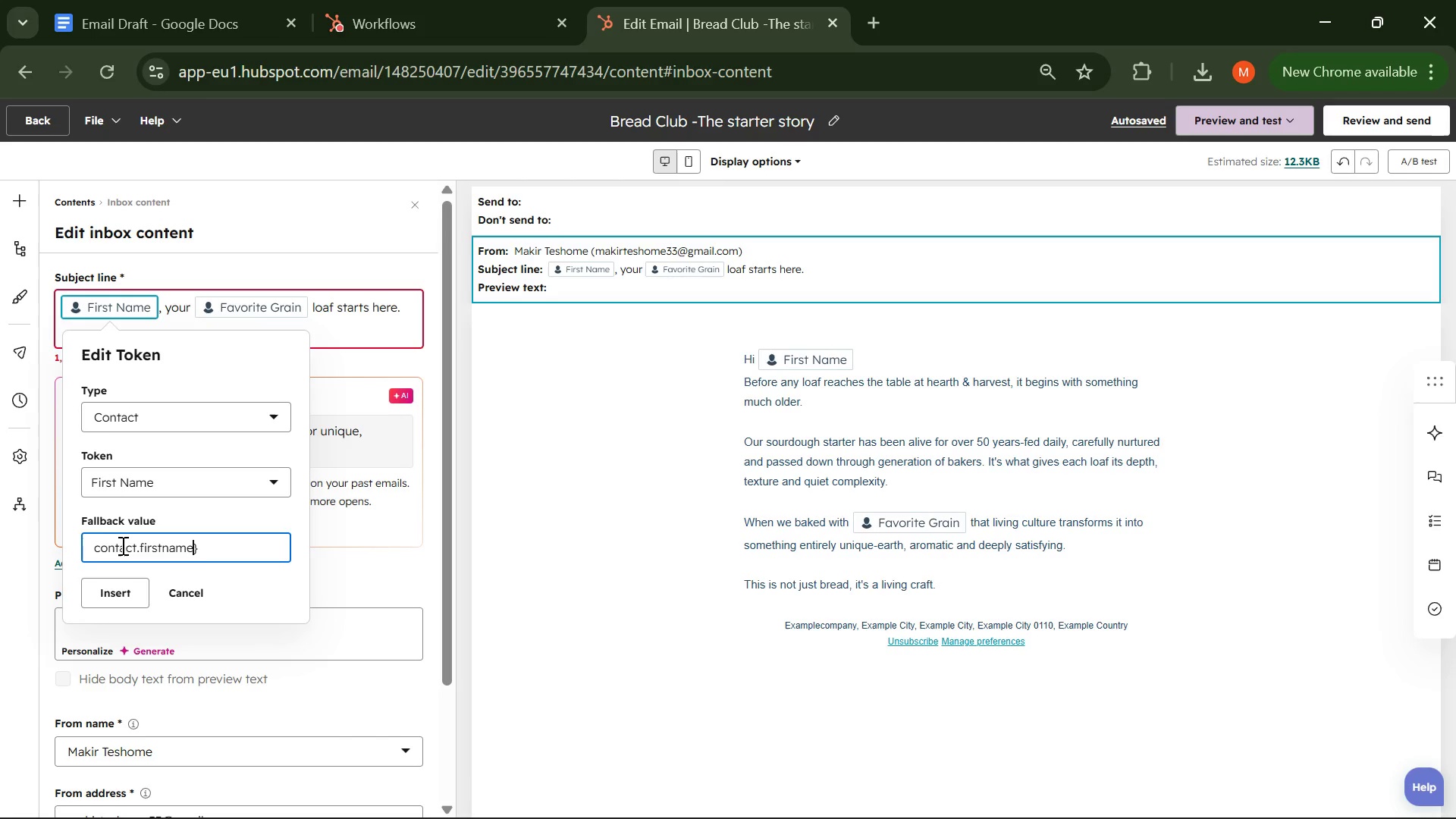 
hold_key(key=ArrowLeft, duration=0.92)
 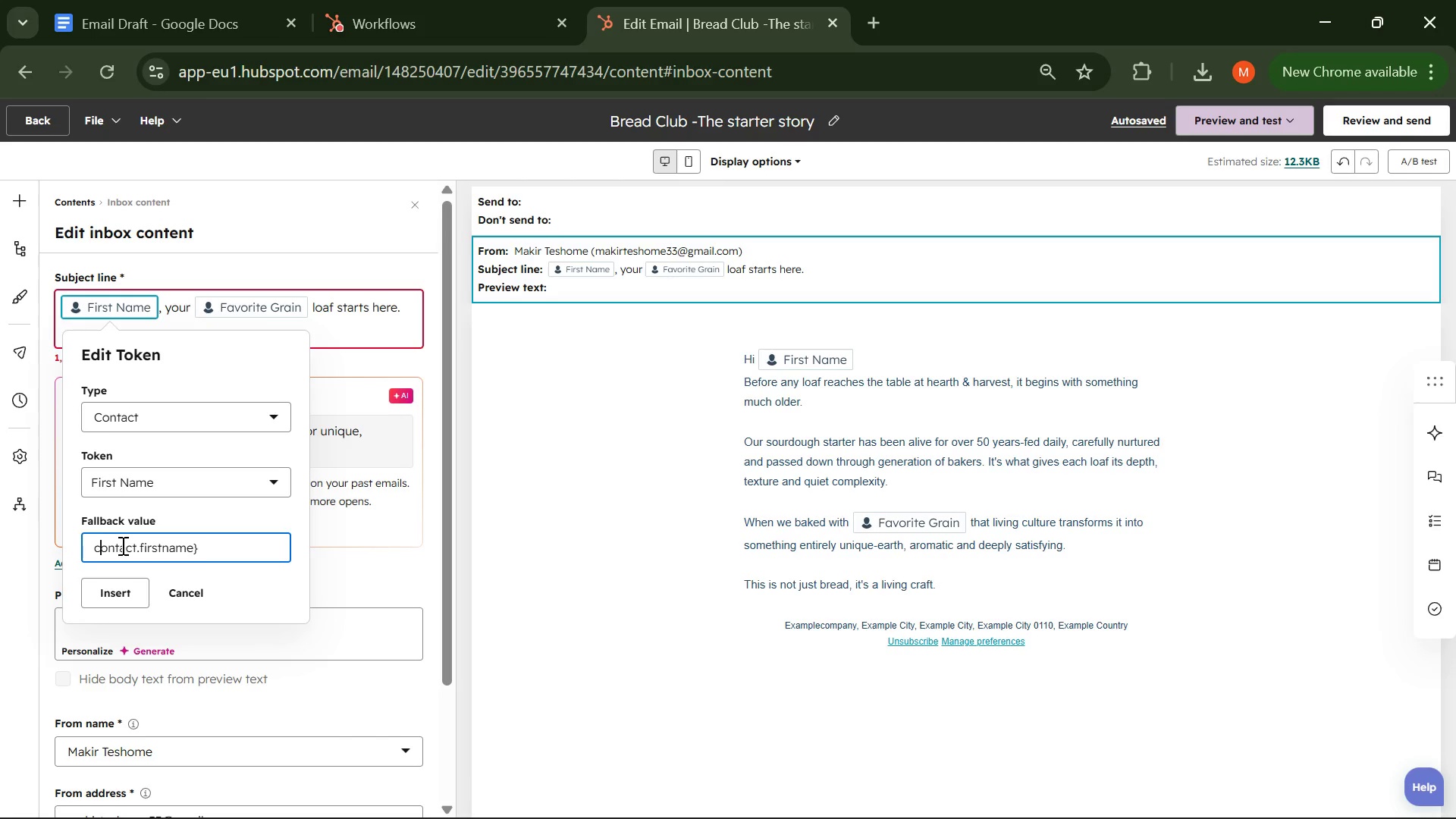 
hold_key(key=ArrowLeft, duration=0.34)
 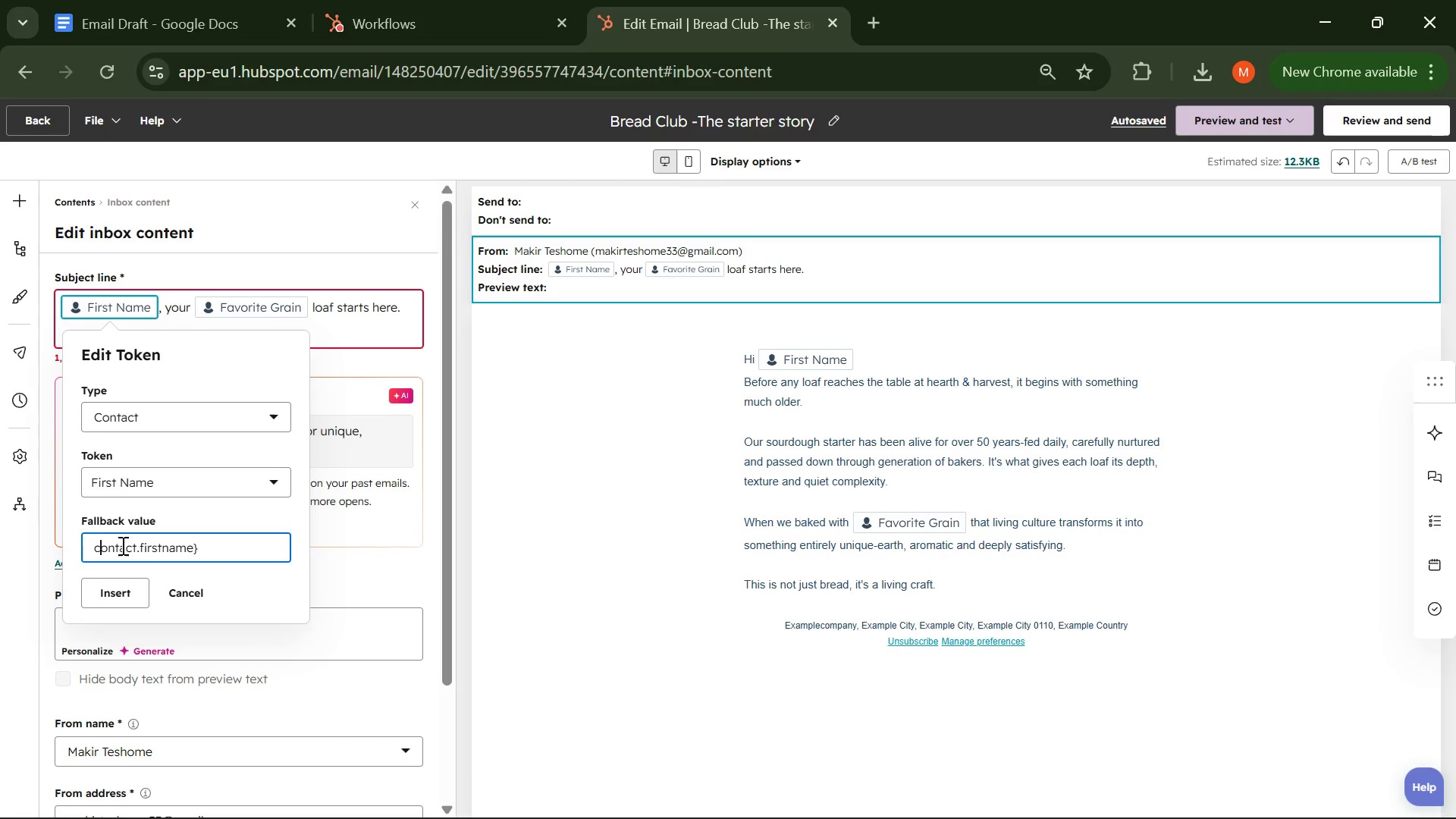 
key(ArrowLeft)
 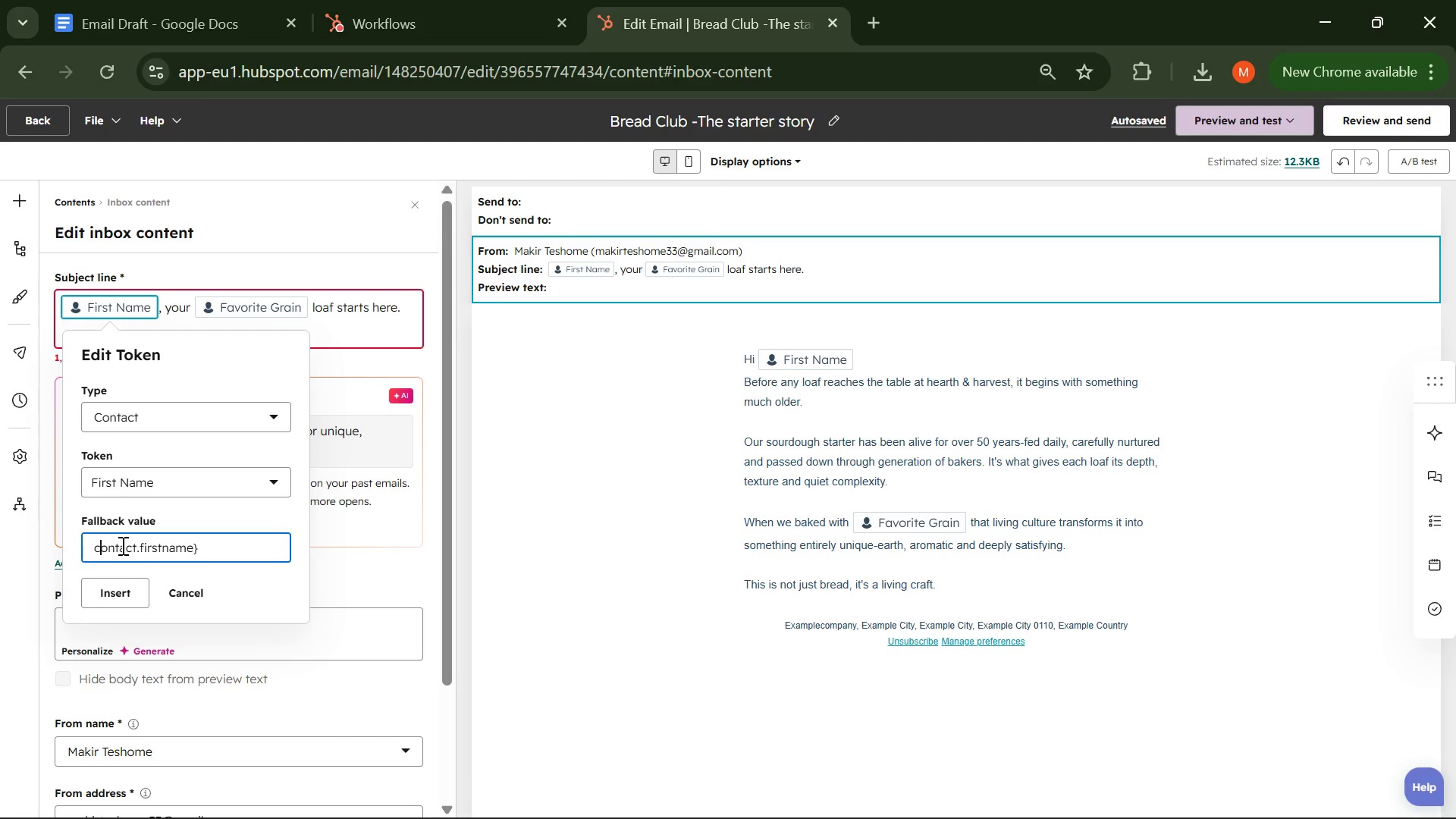 
key(ArrowLeft)
 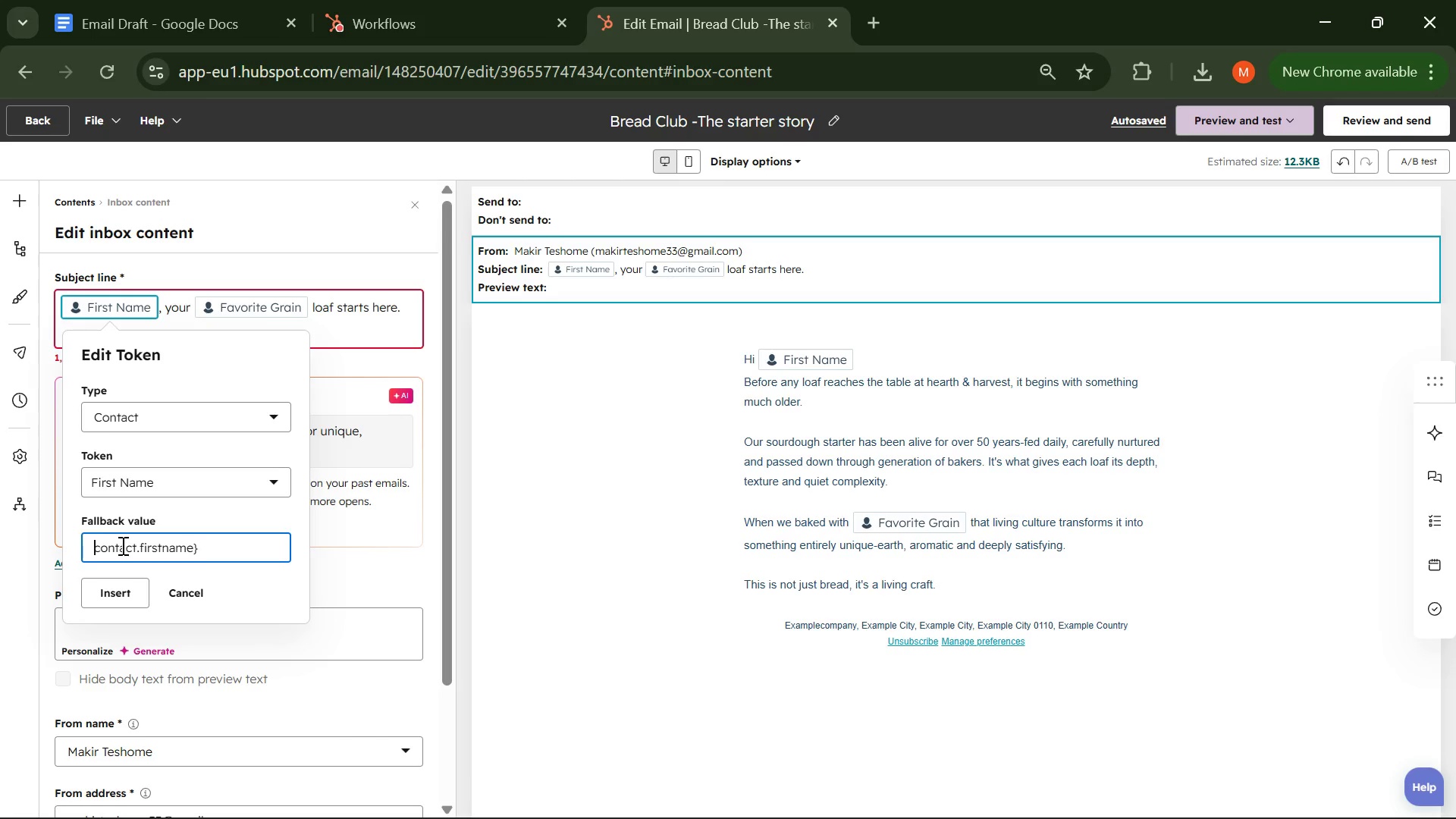 
key(Shift+BracketLeft)
 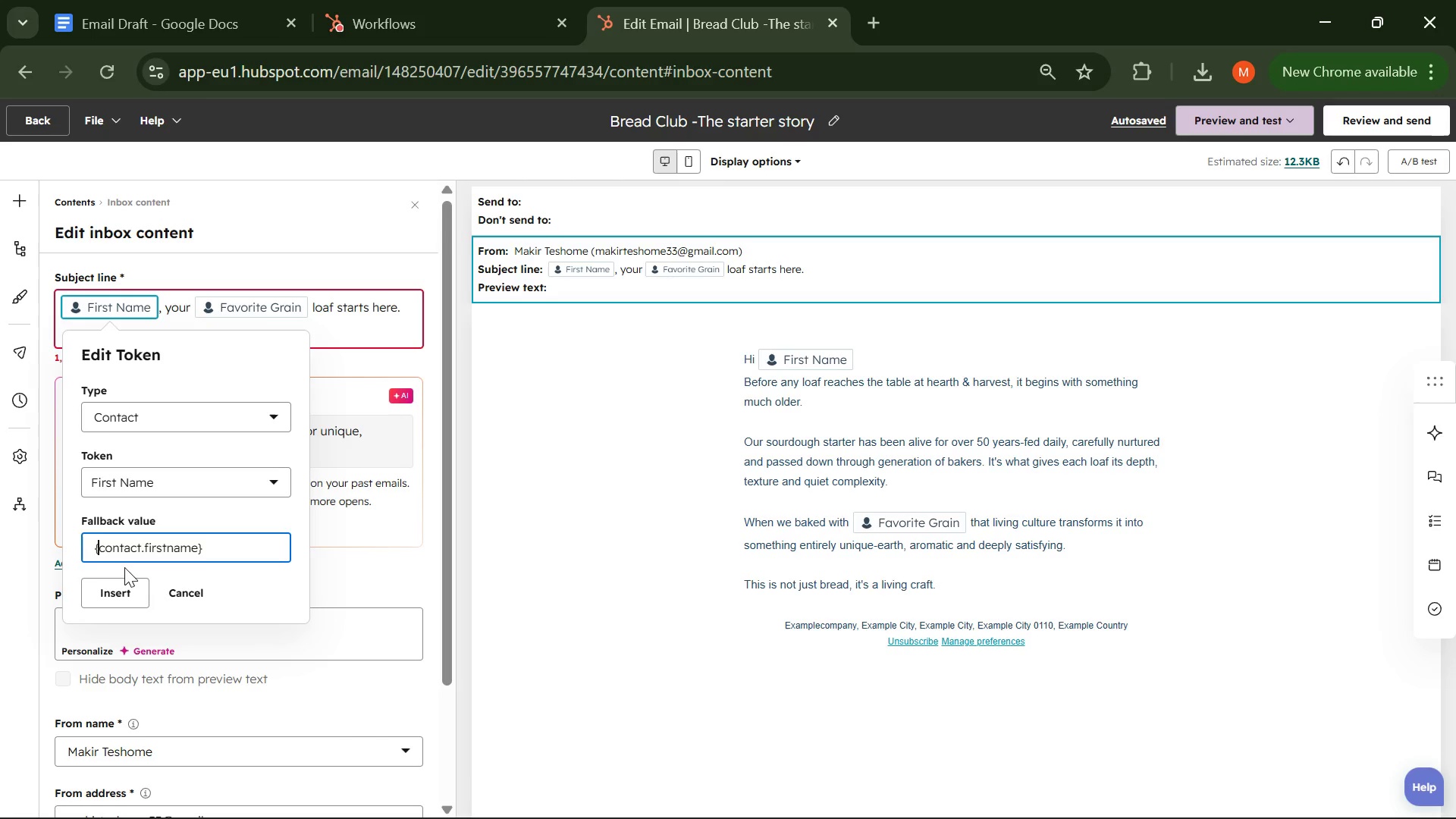 
left_click([121, 586])
 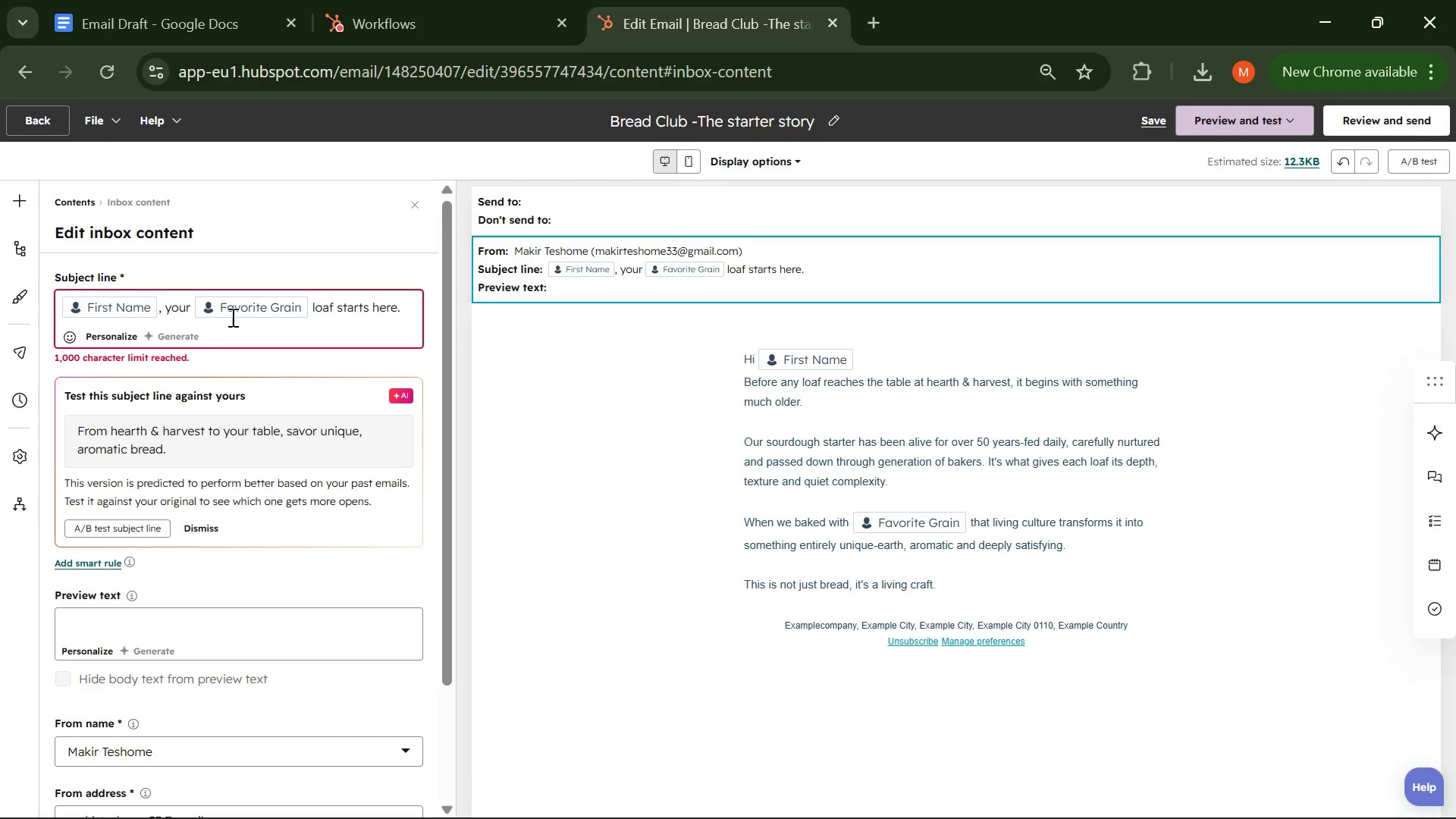 
left_click([253, 301])
 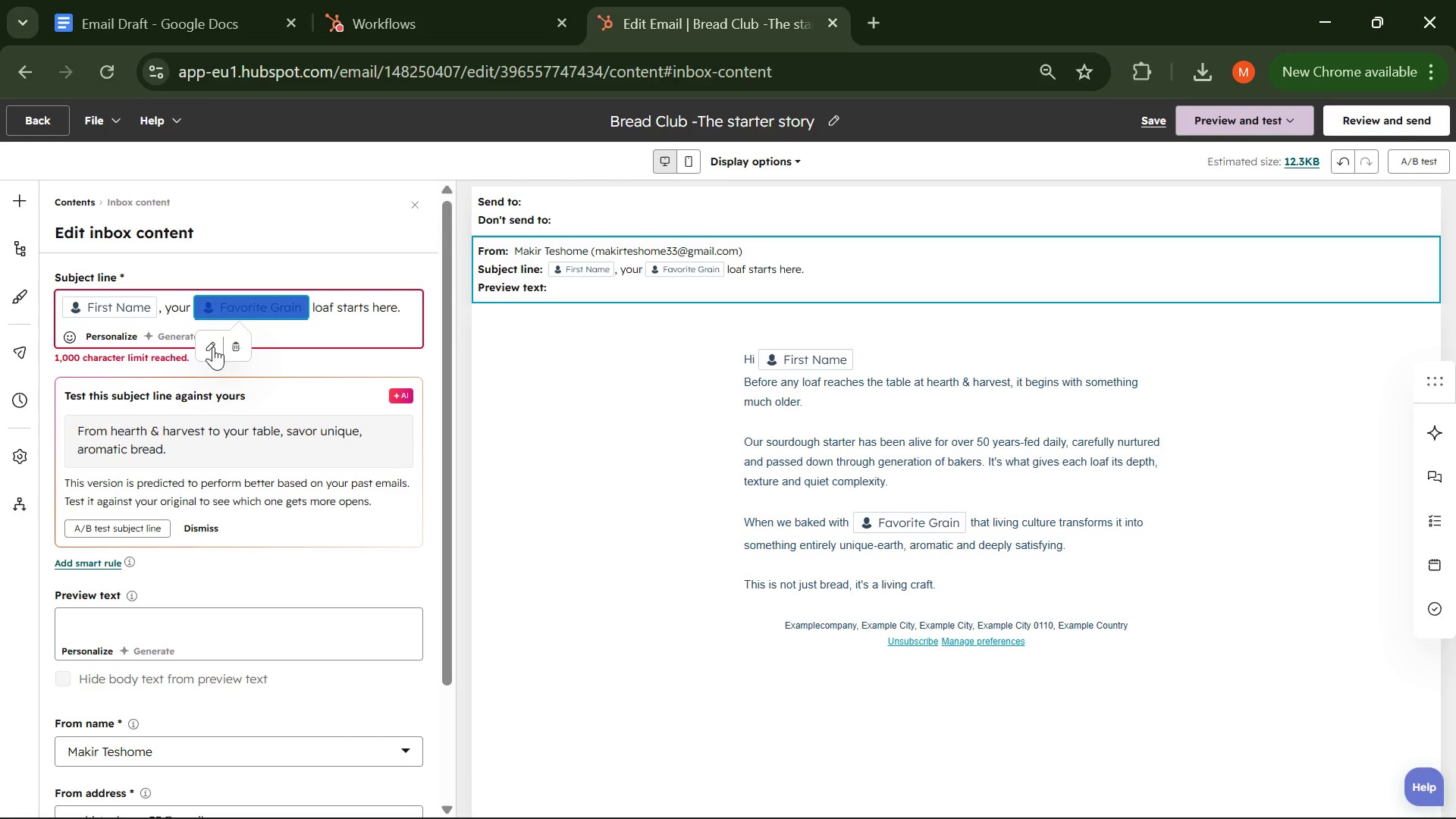 
left_click([206, 352])
 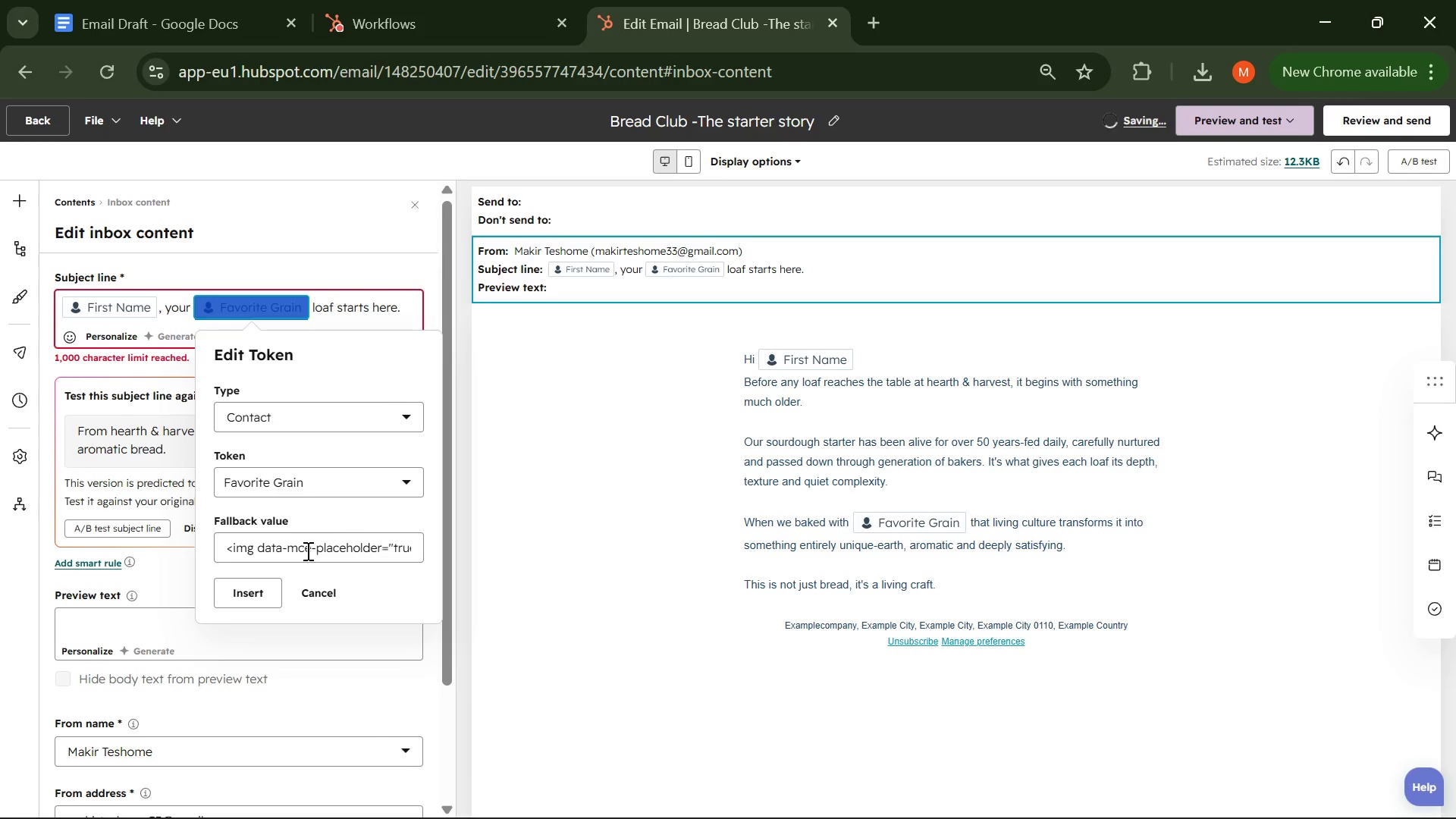 
left_click([297, 552])
 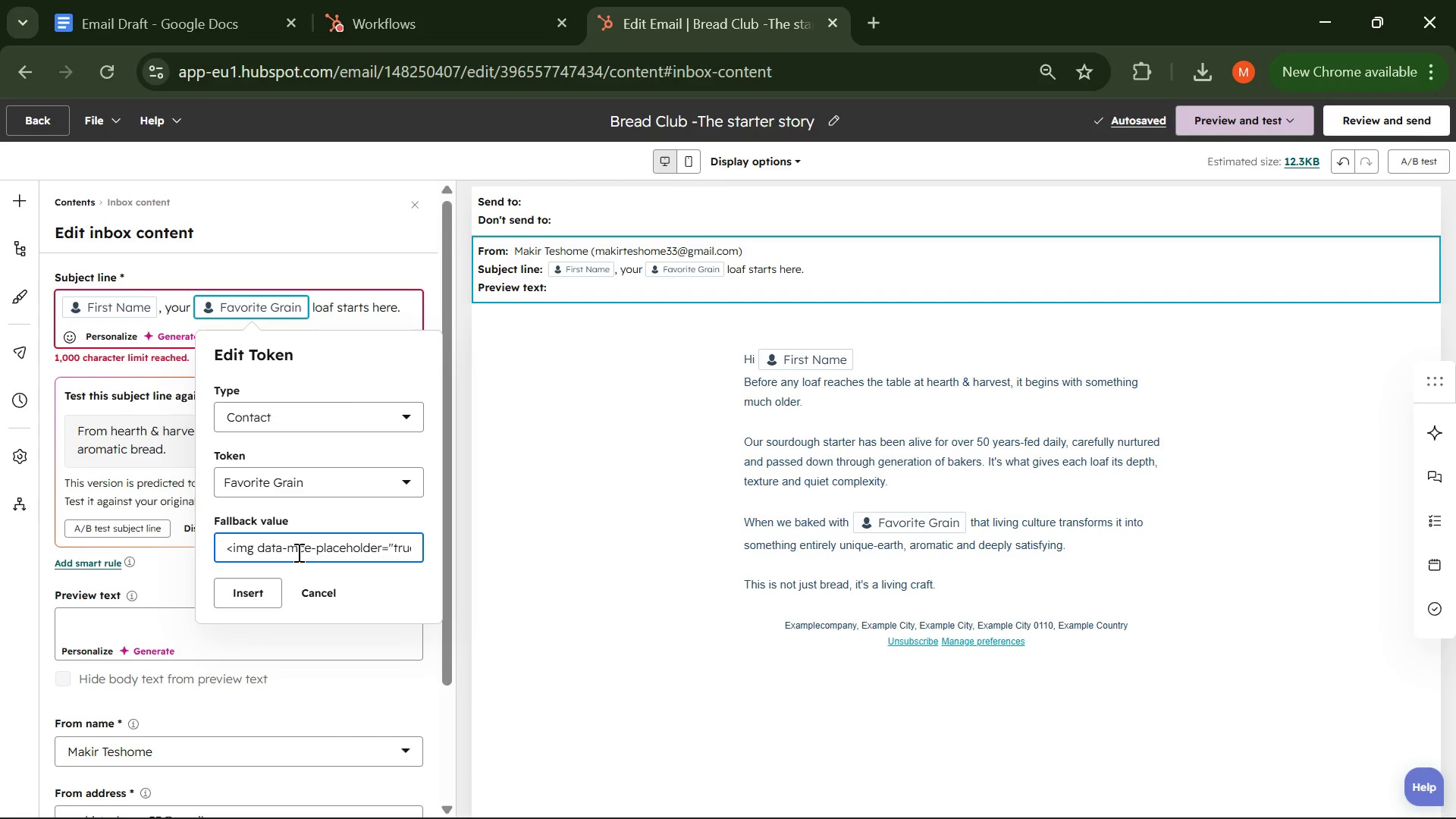 
key(Control+A)
 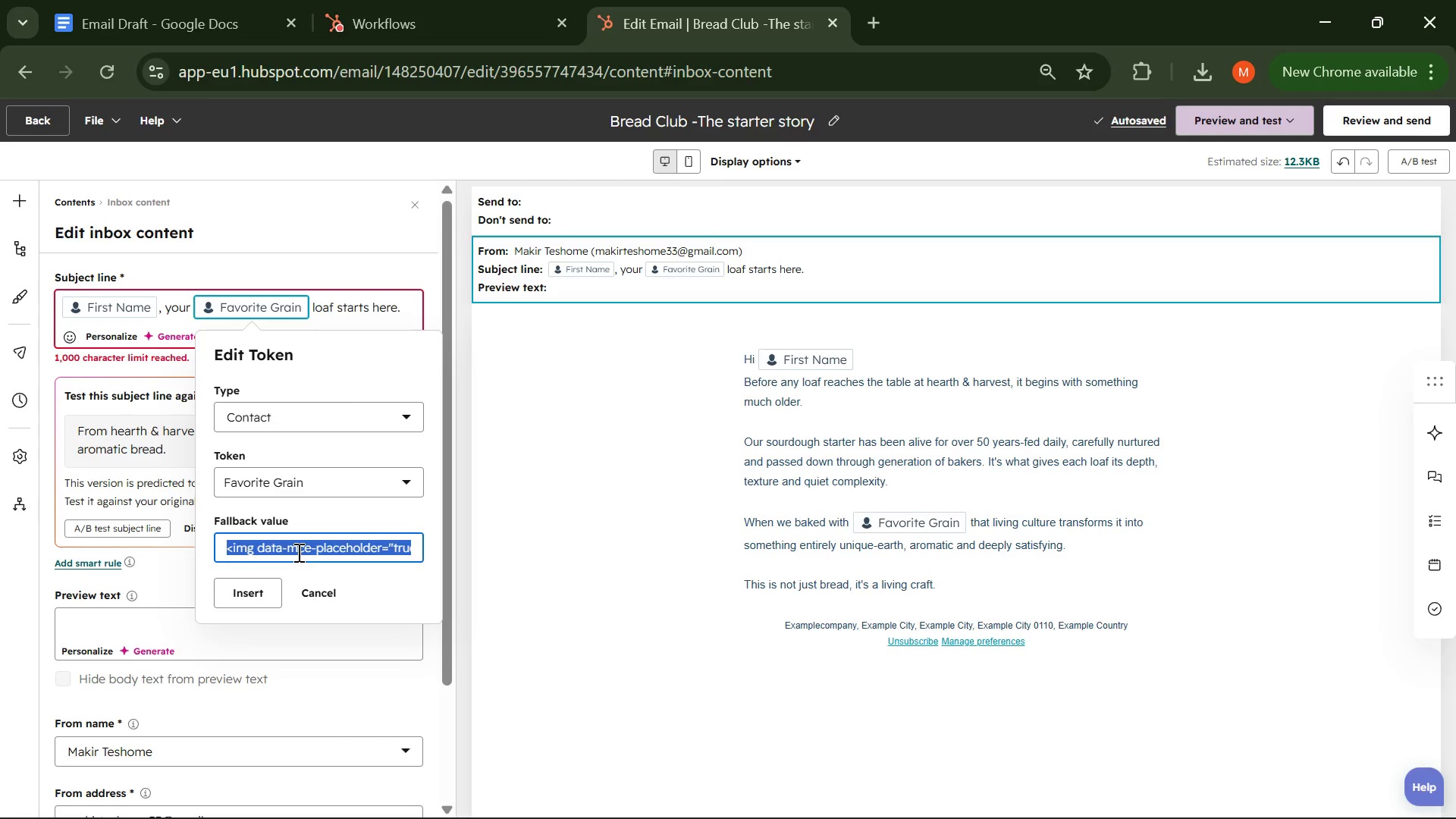 
key(Shift+BracketLeft)
 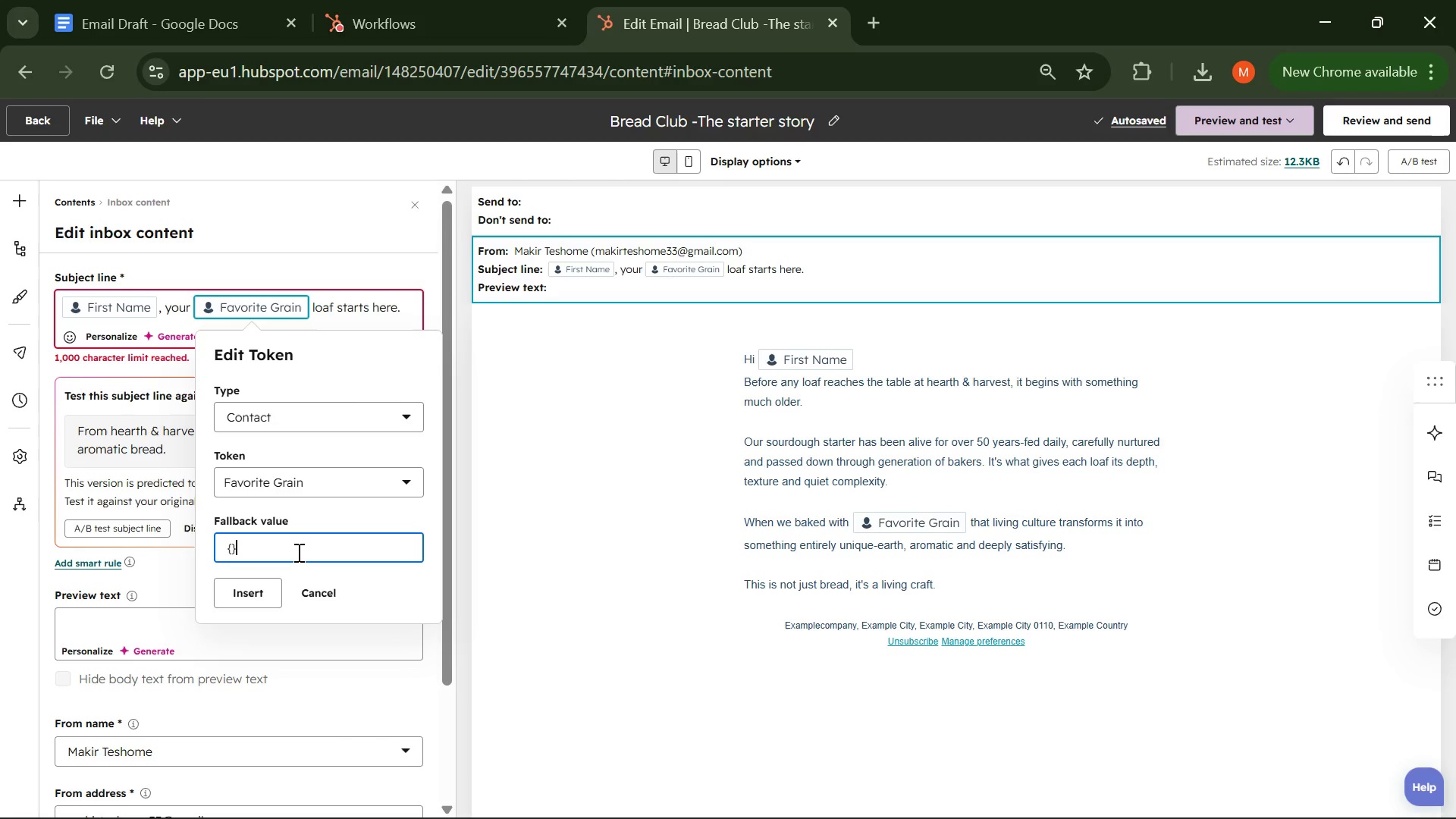 
key(Shift+BracketRight)
 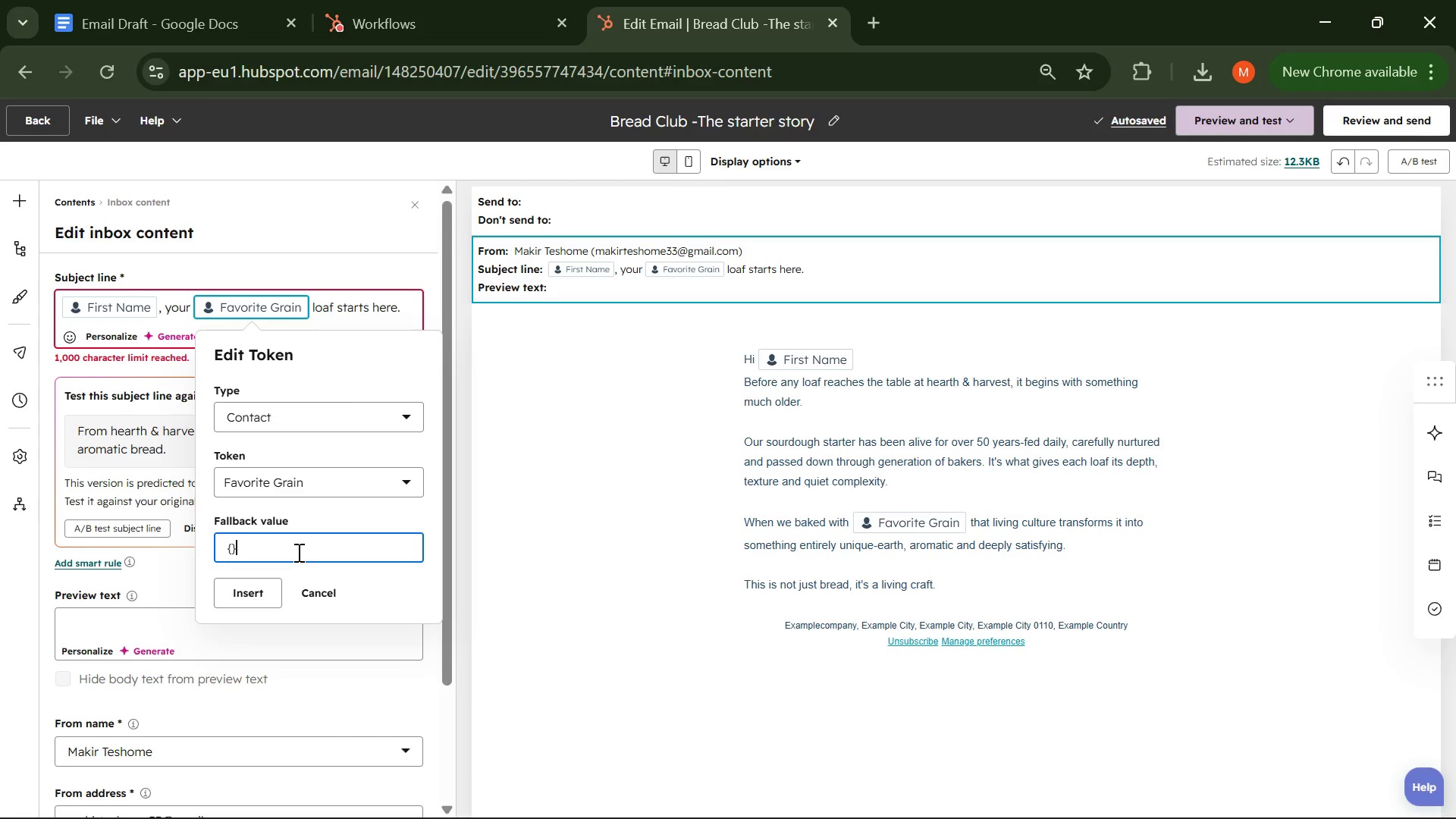 
key(ArrowLeft)
 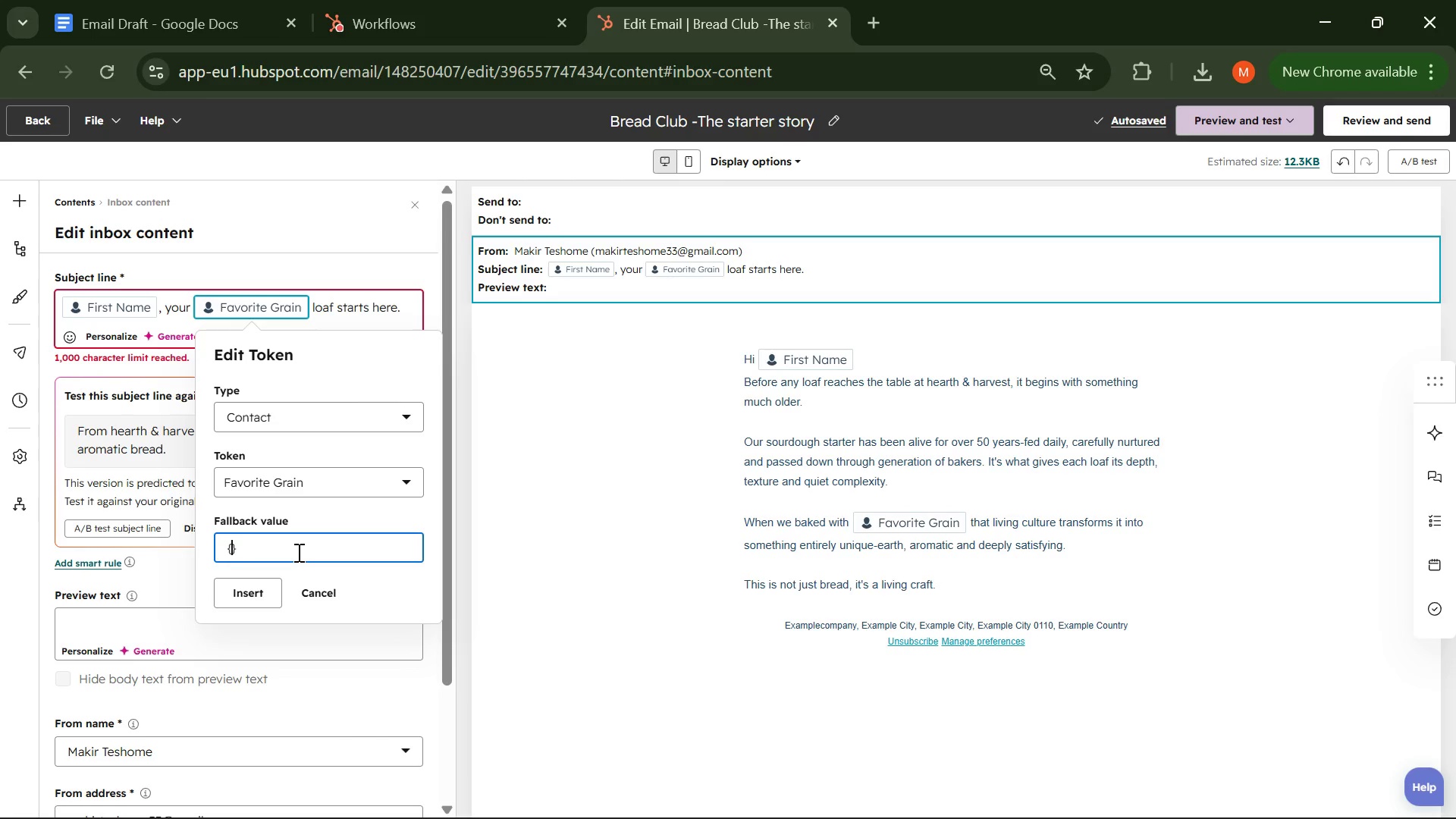 
type(Contact.favorite_grain)
 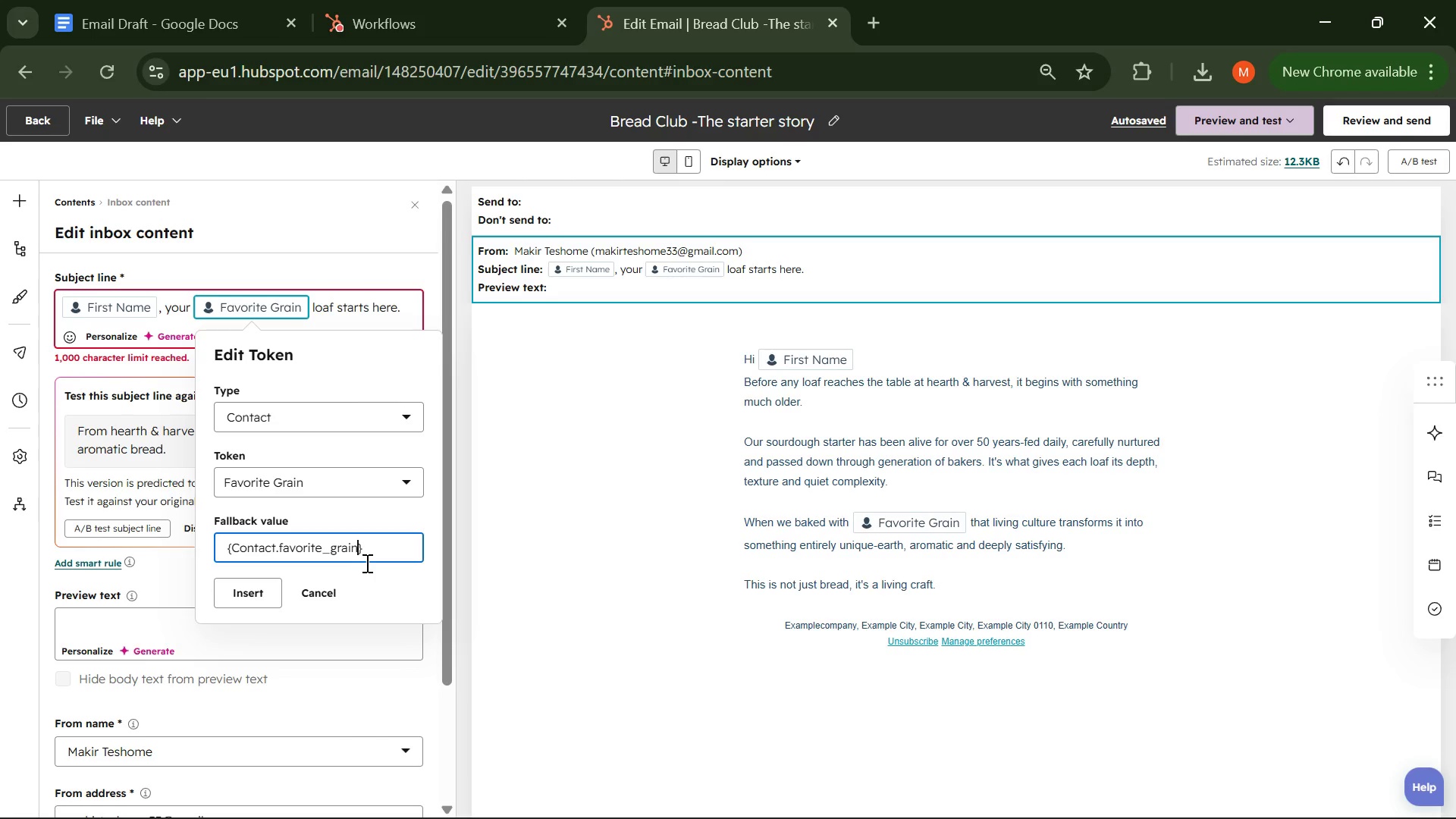 
left_click([243, 589])
 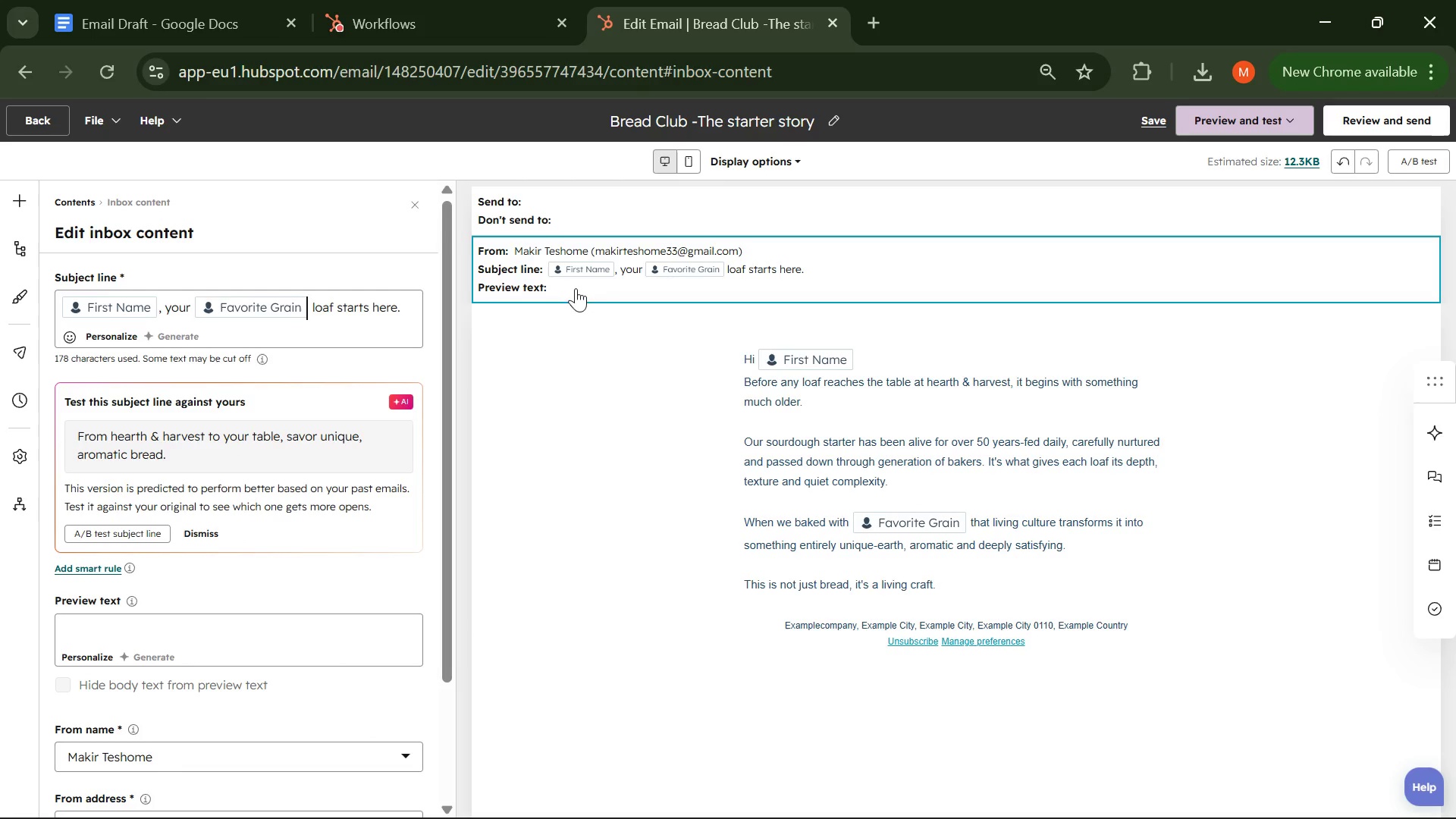 
left_click([801, 400])
 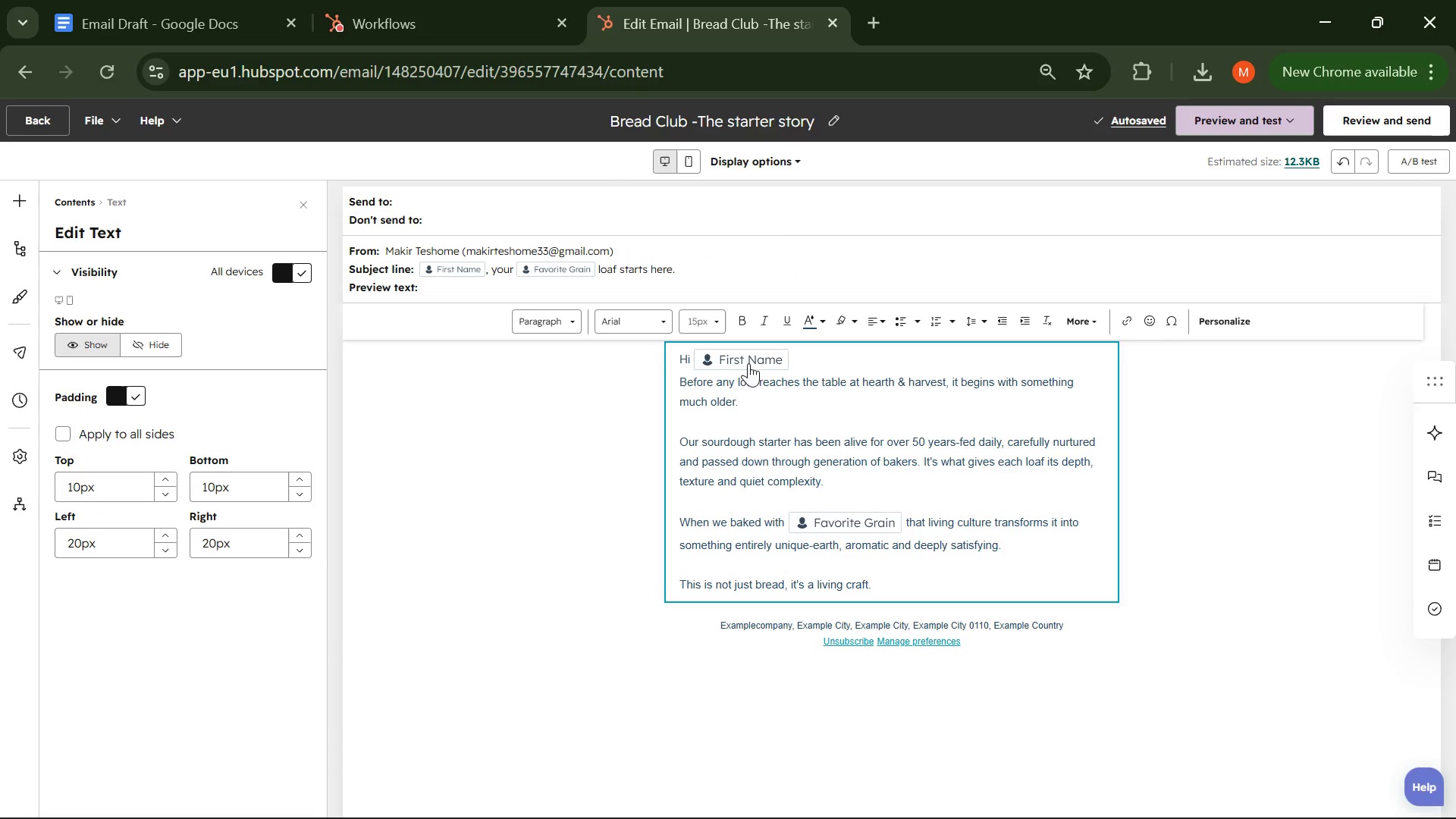 
double_click([795, 362])
 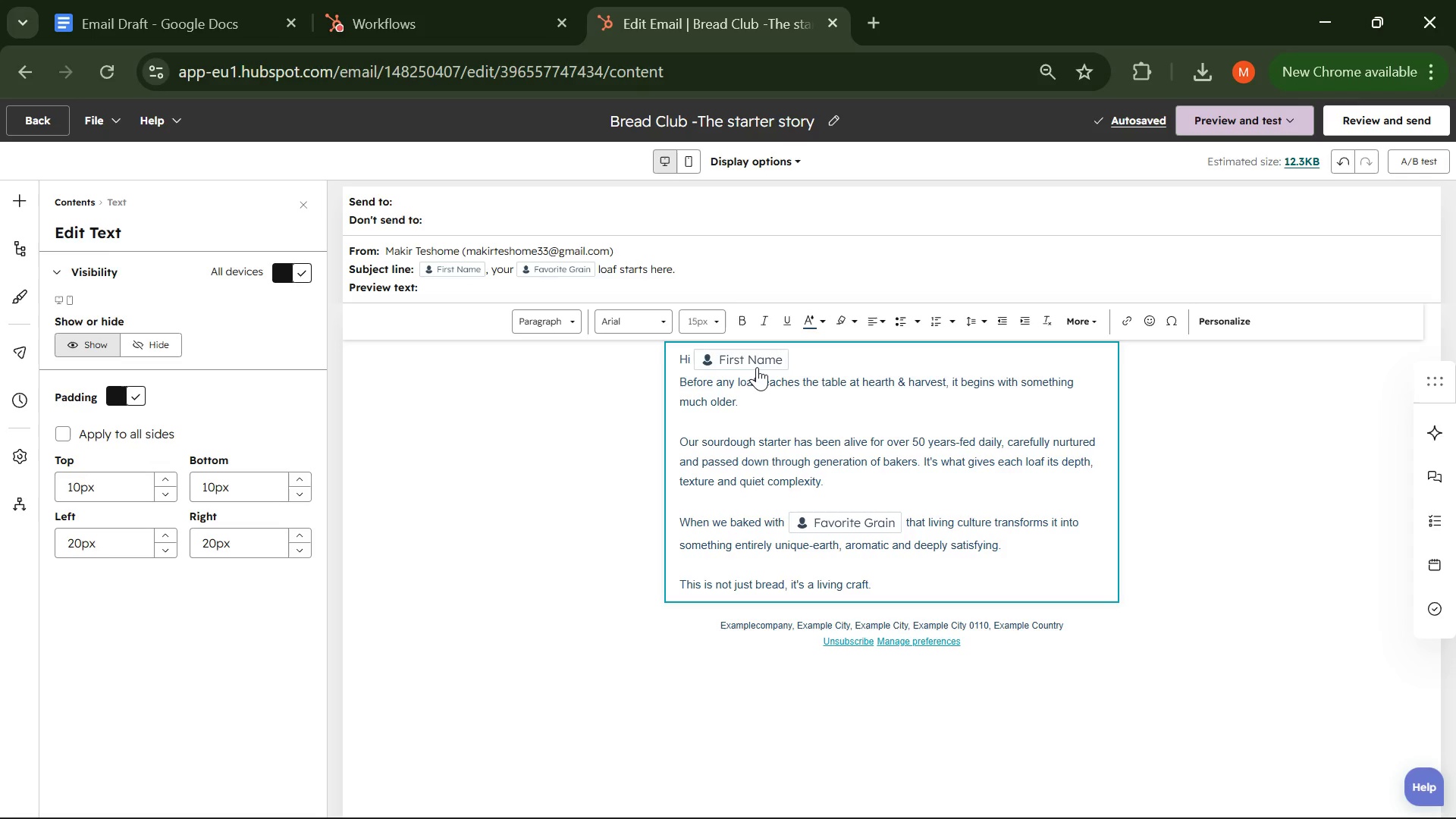 
left_click([757, 367])
 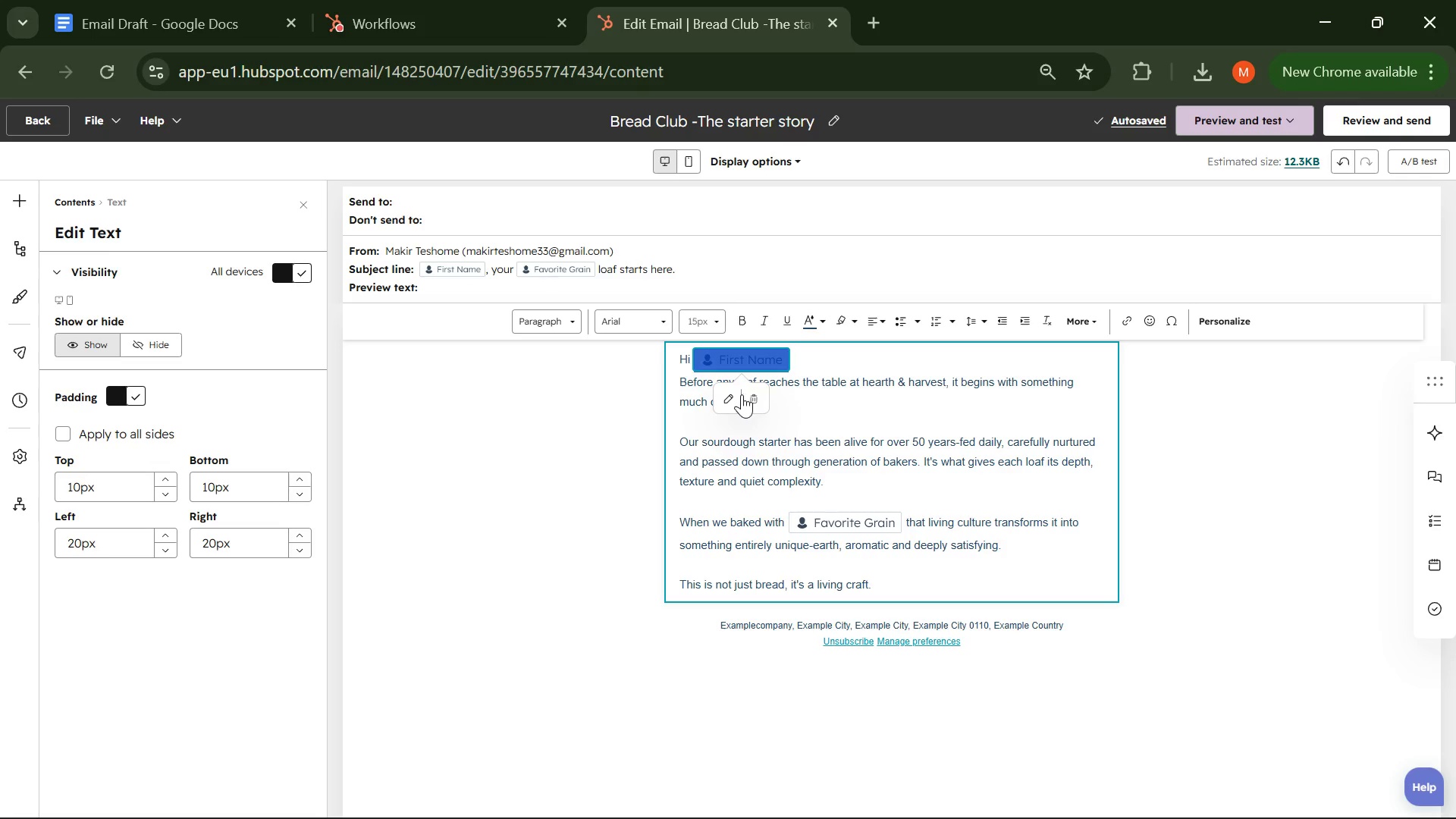 
left_click([735, 397])
 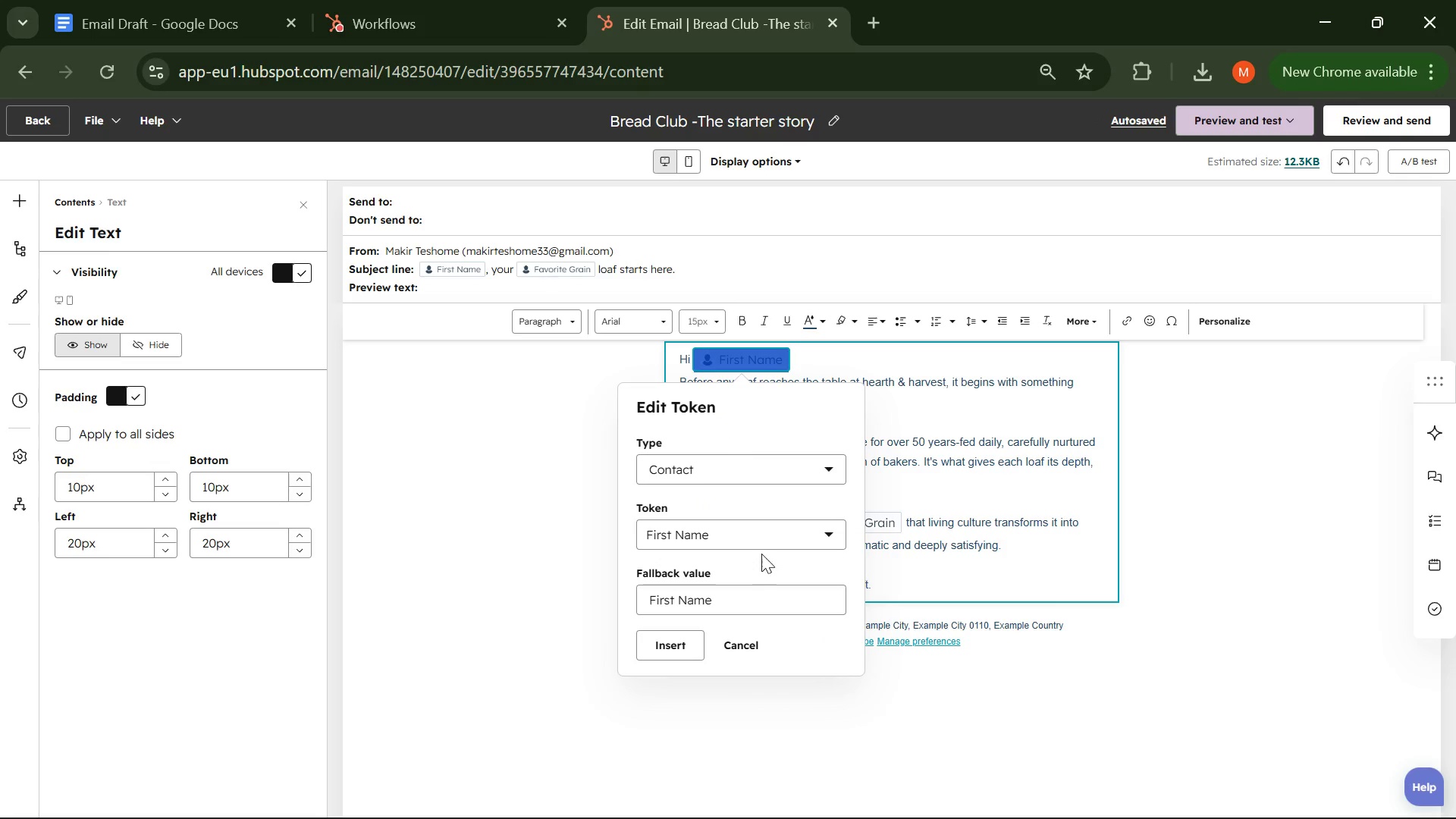 
left_click([749, 598])
 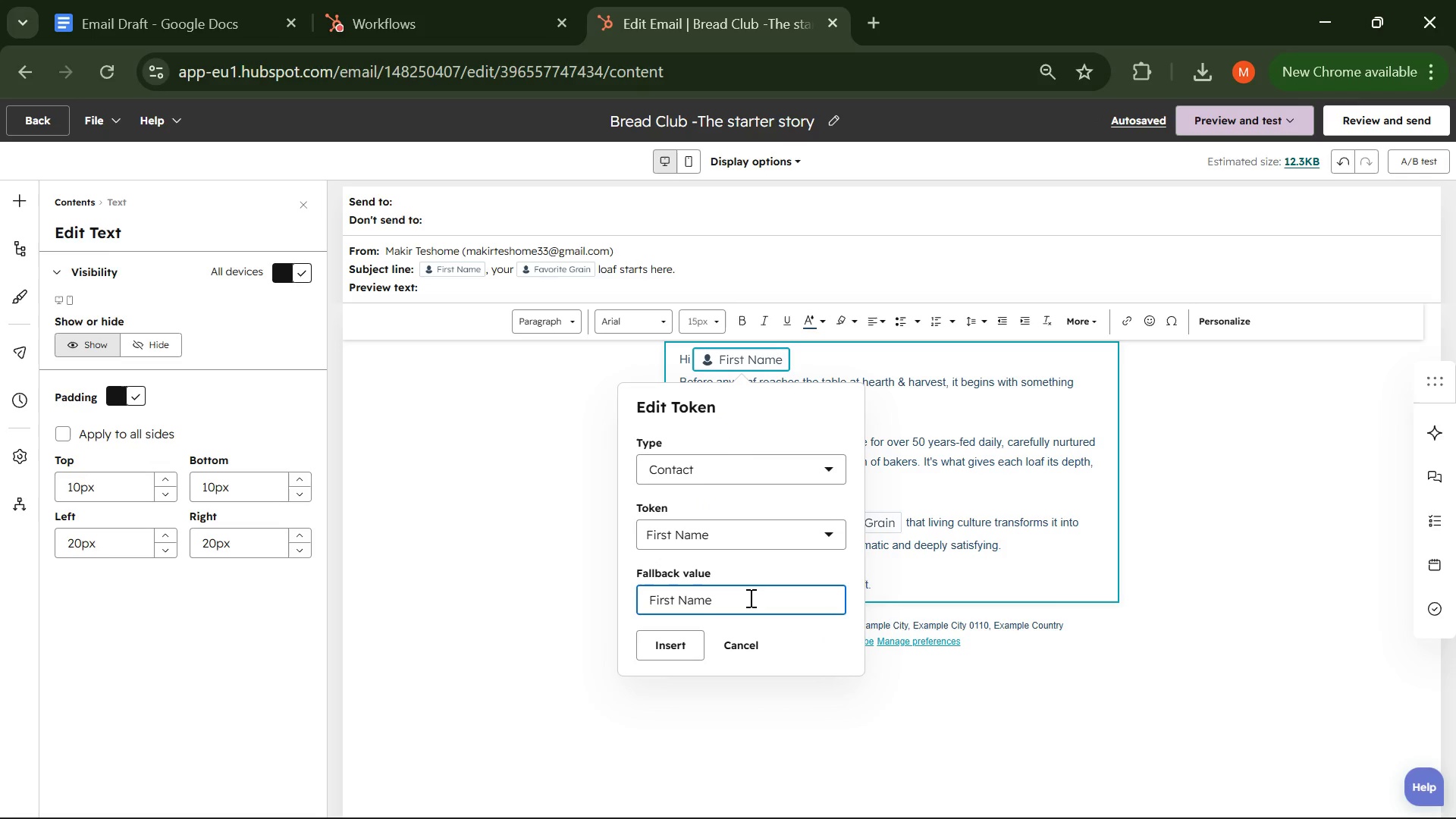 
hold_key(key=ArrowLeft, duration=0.41)
 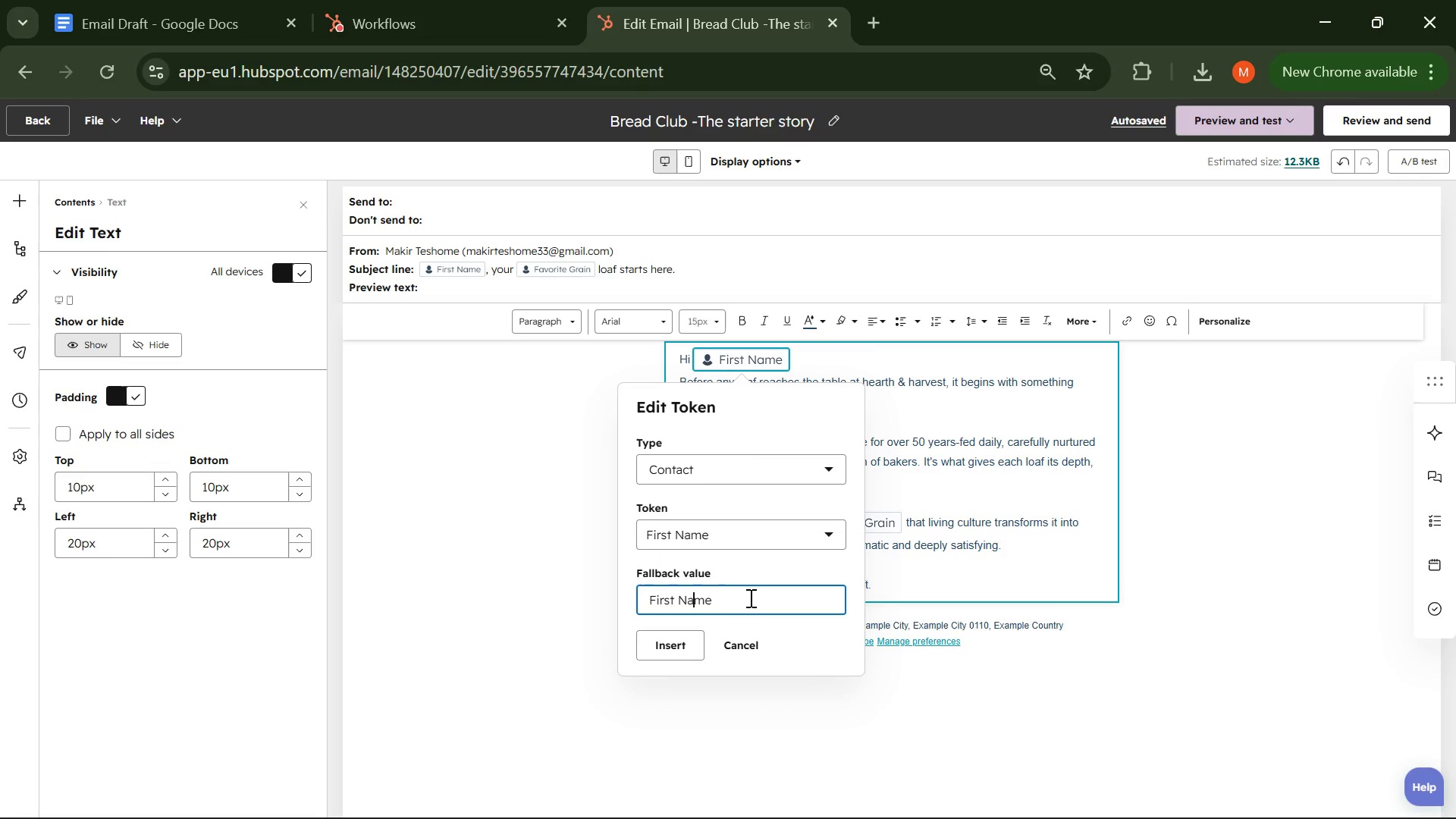 
key(ArrowLeft)
 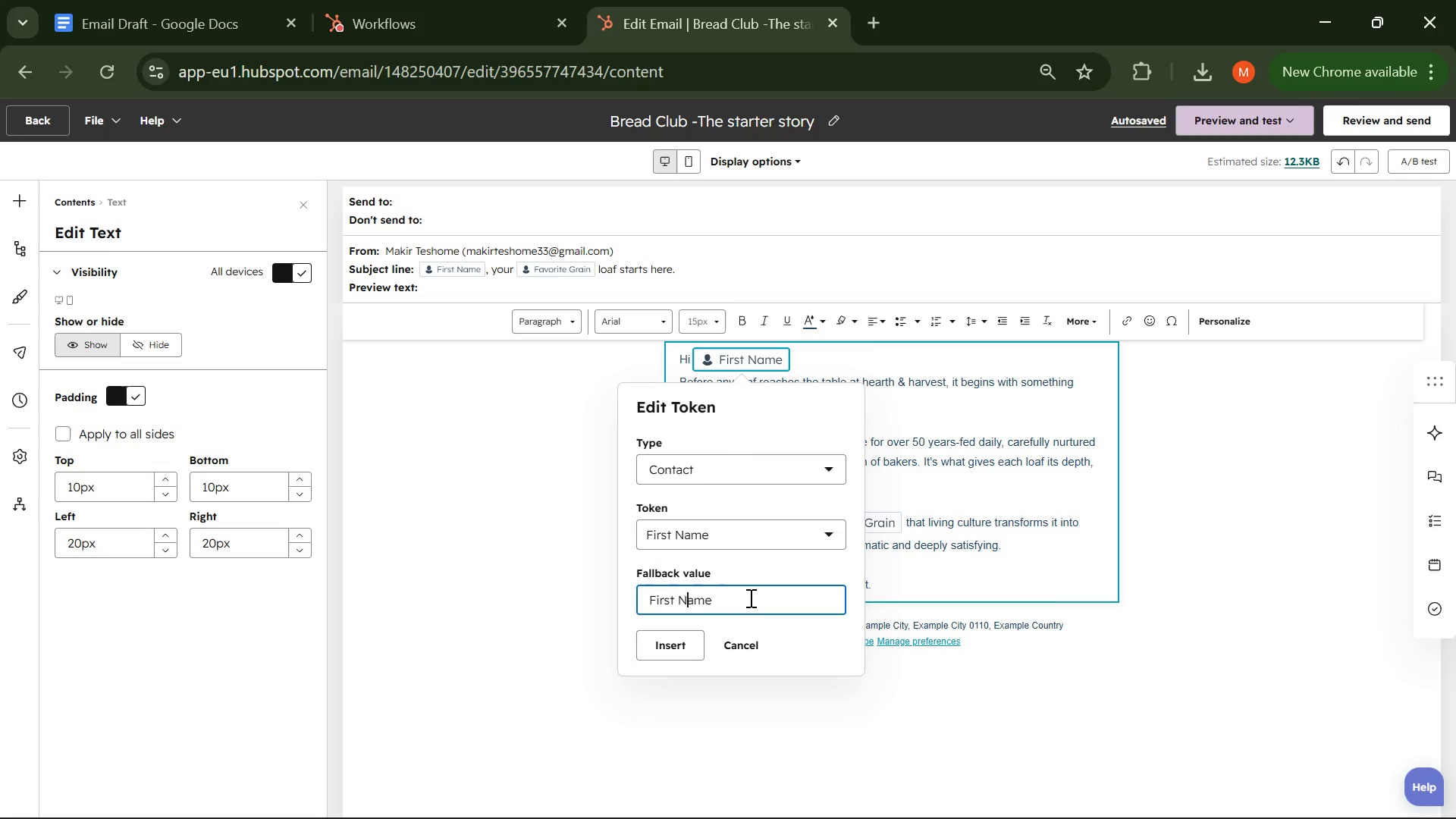 
key(ArrowLeft)
 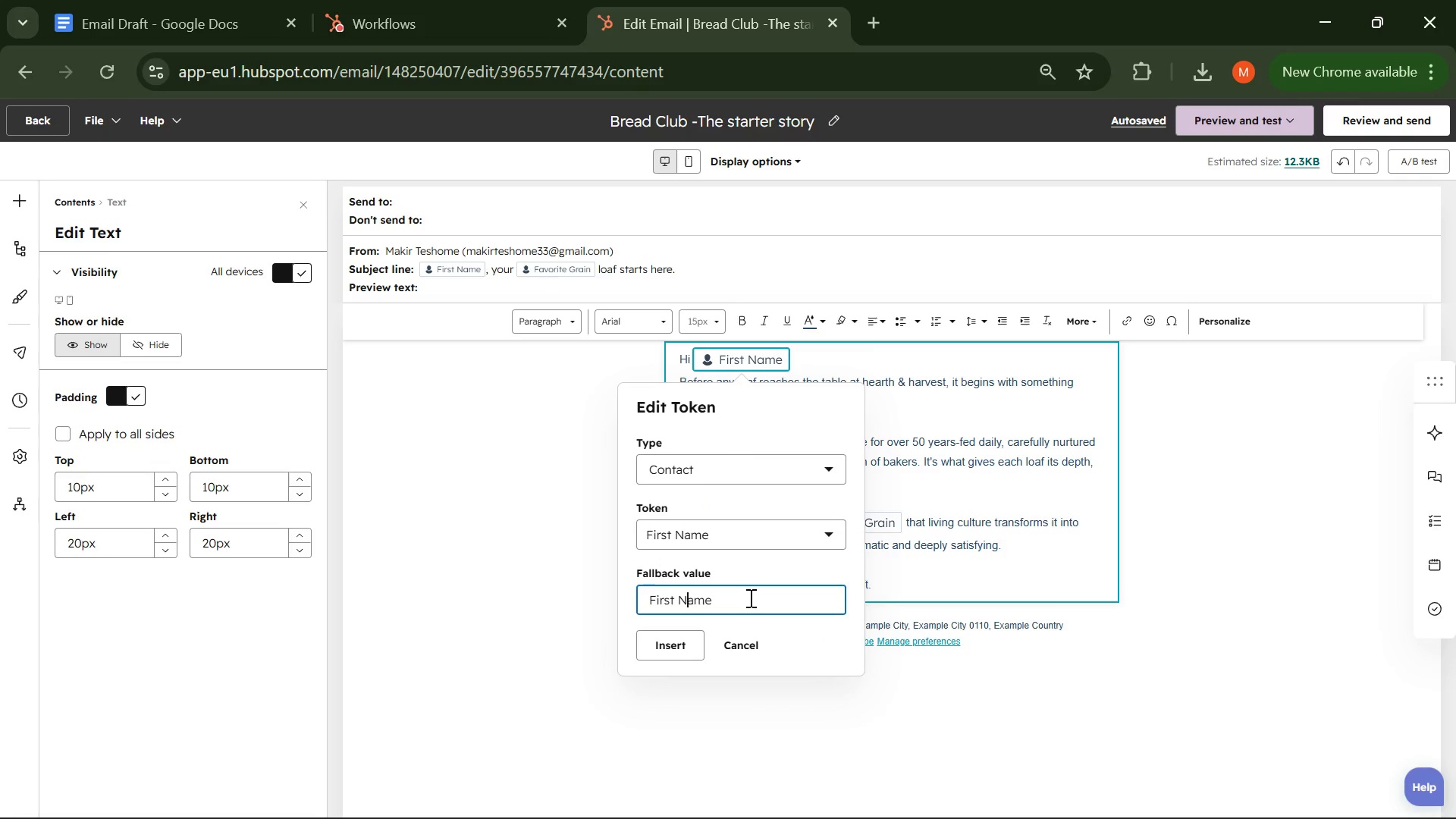 
key(Backspace)
 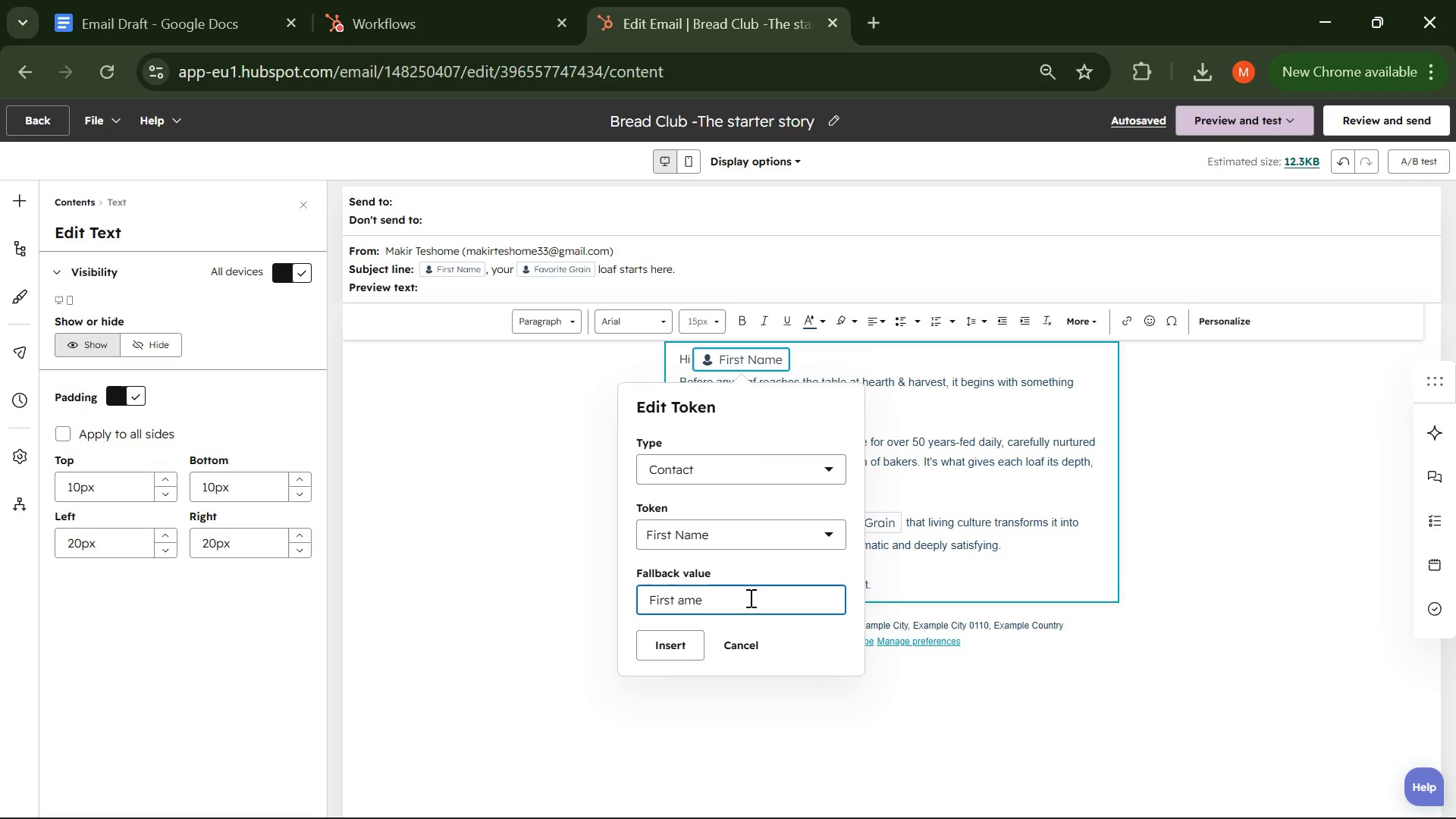 
key(Backspace)
 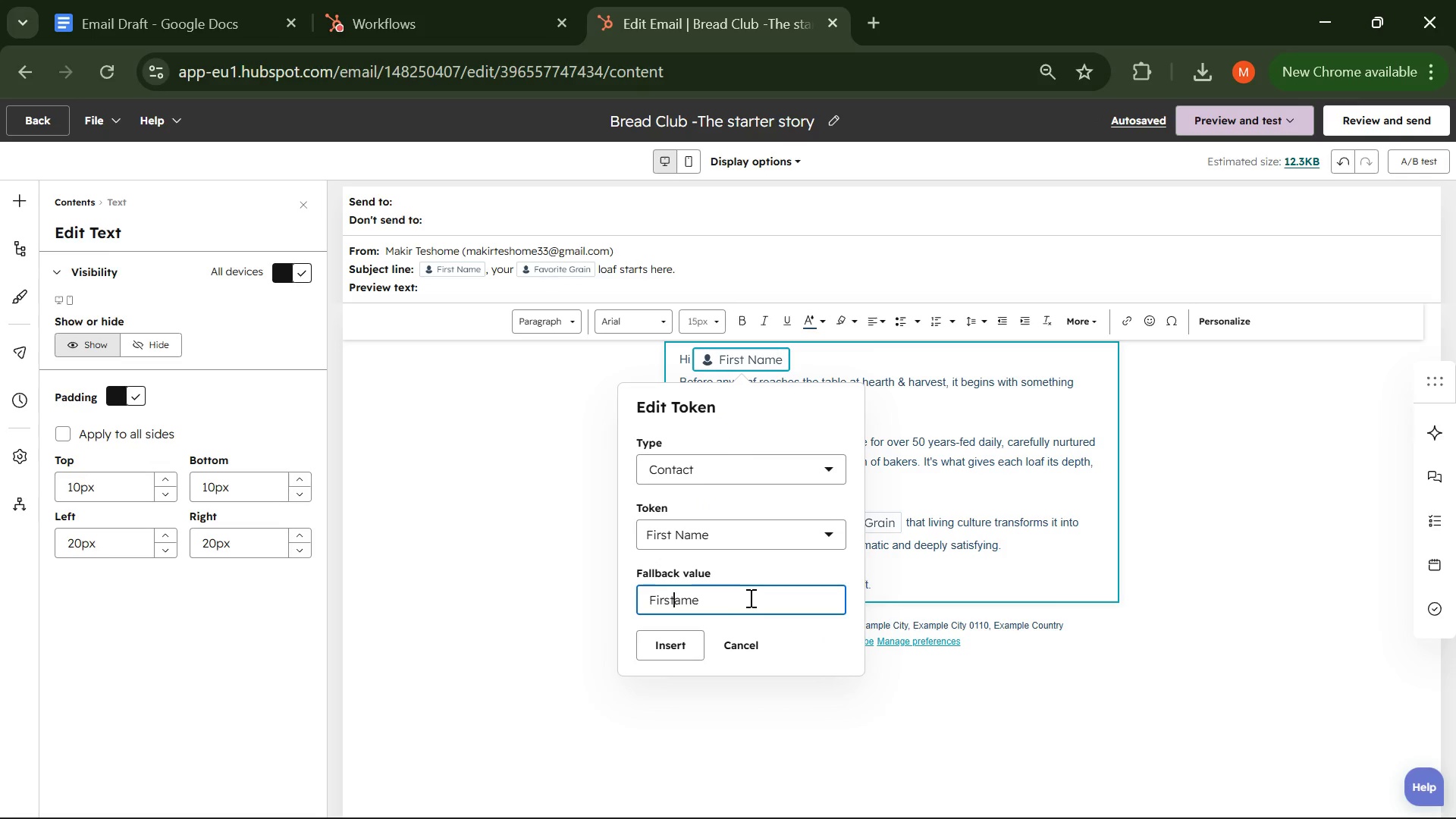 
key(N)
 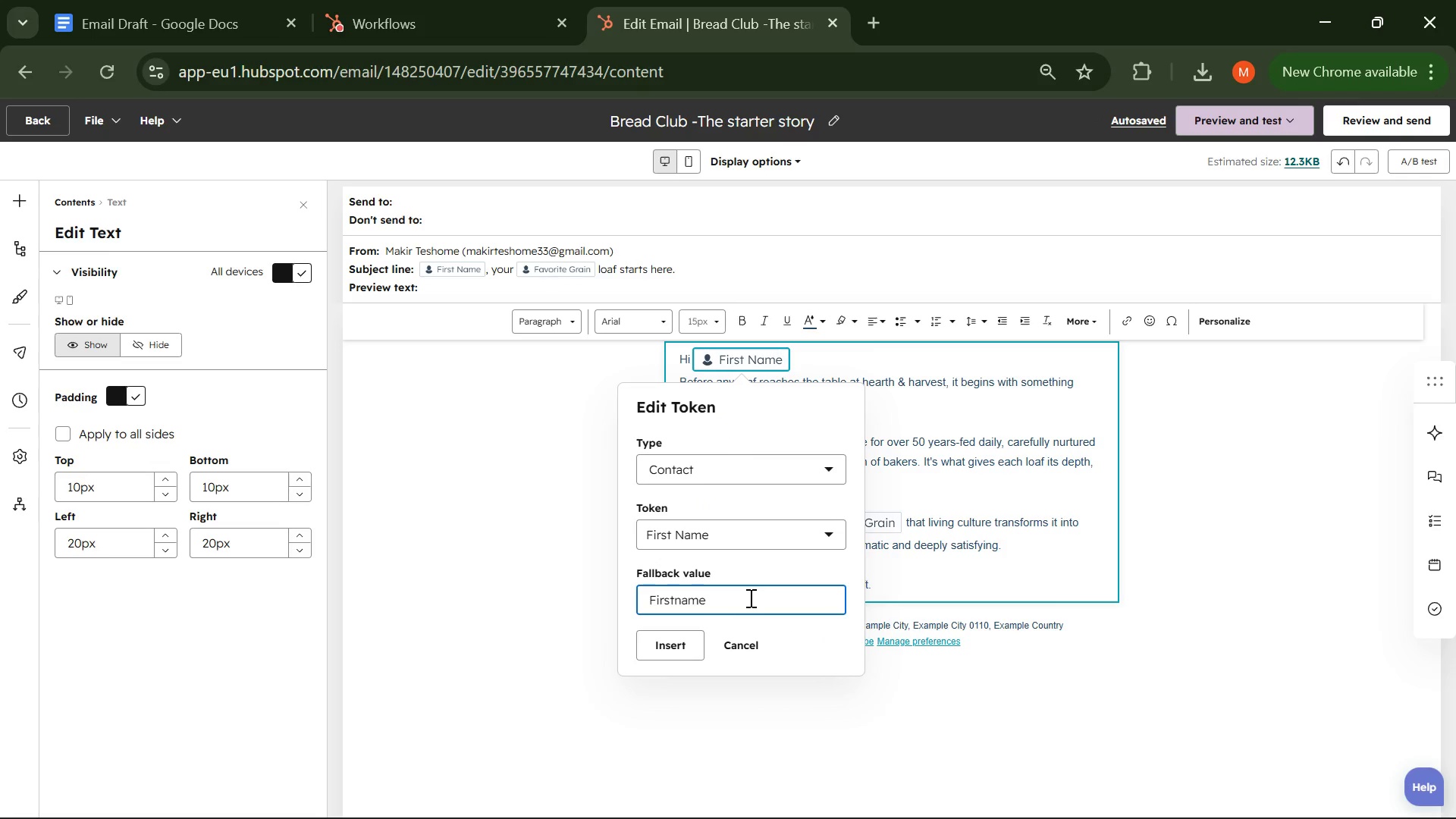 
hold_key(key=ArrowLeft, duration=0.39)
 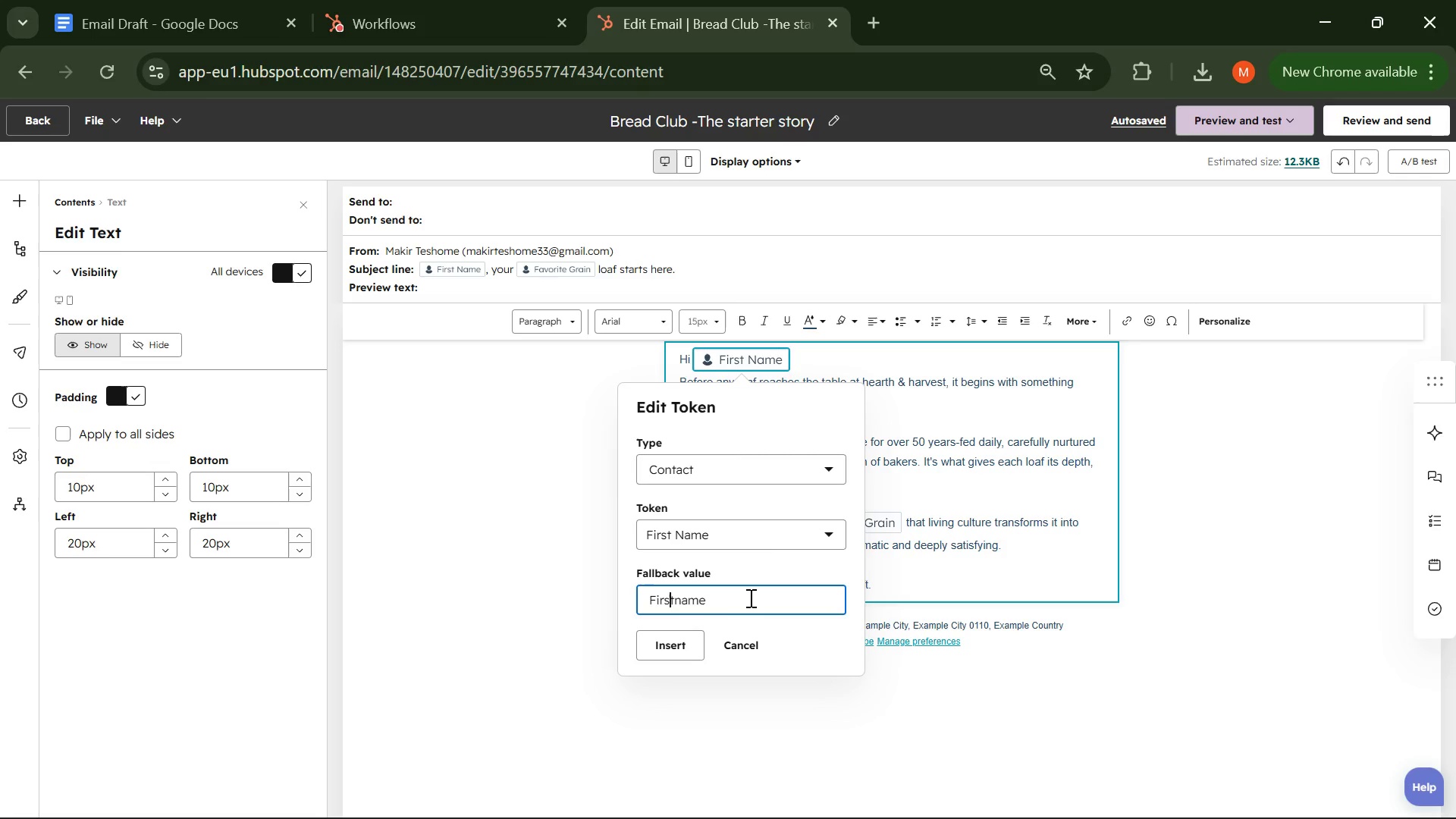 
key(ArrowLeft)
 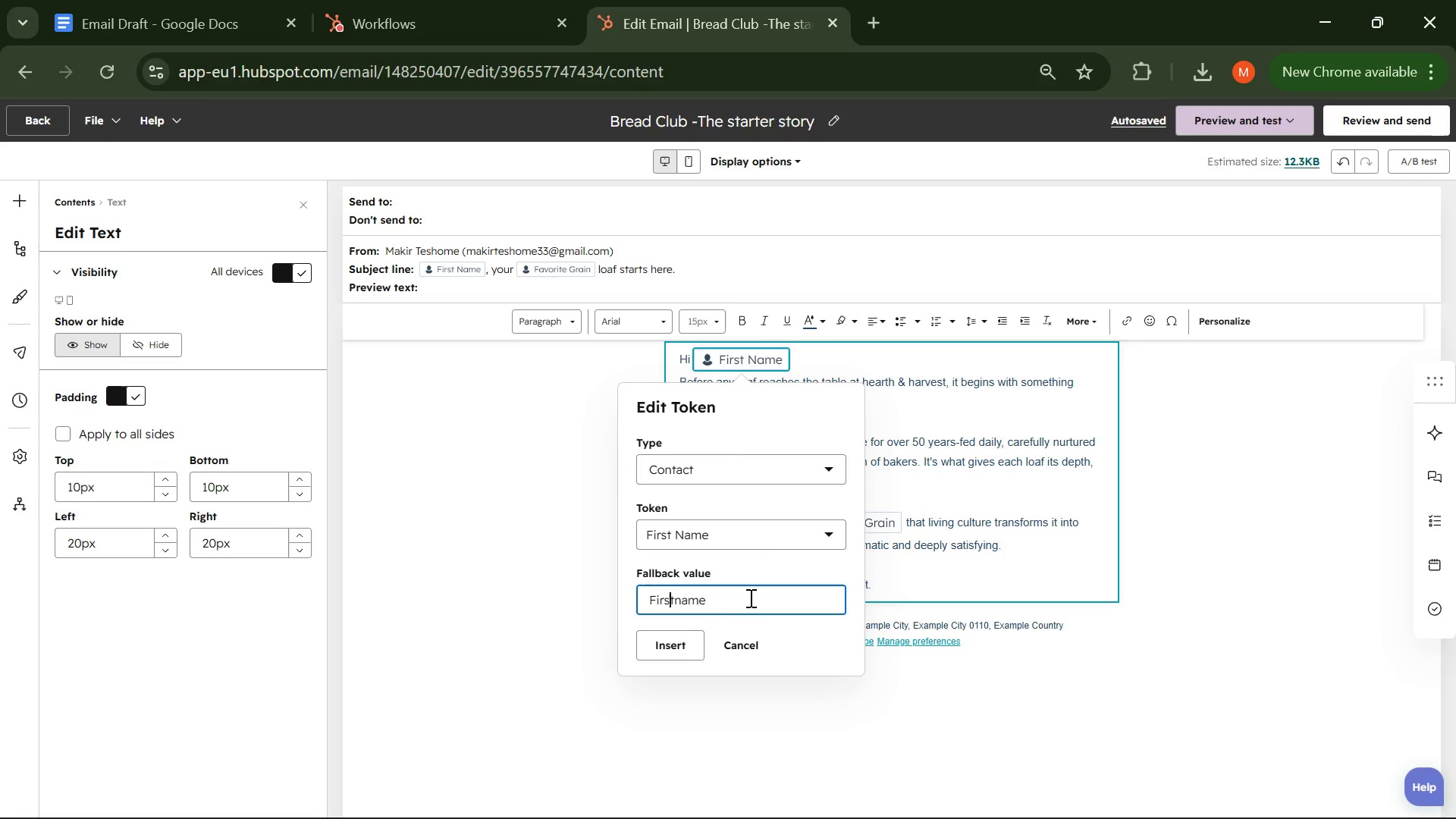 
key(ArrowLeft)
 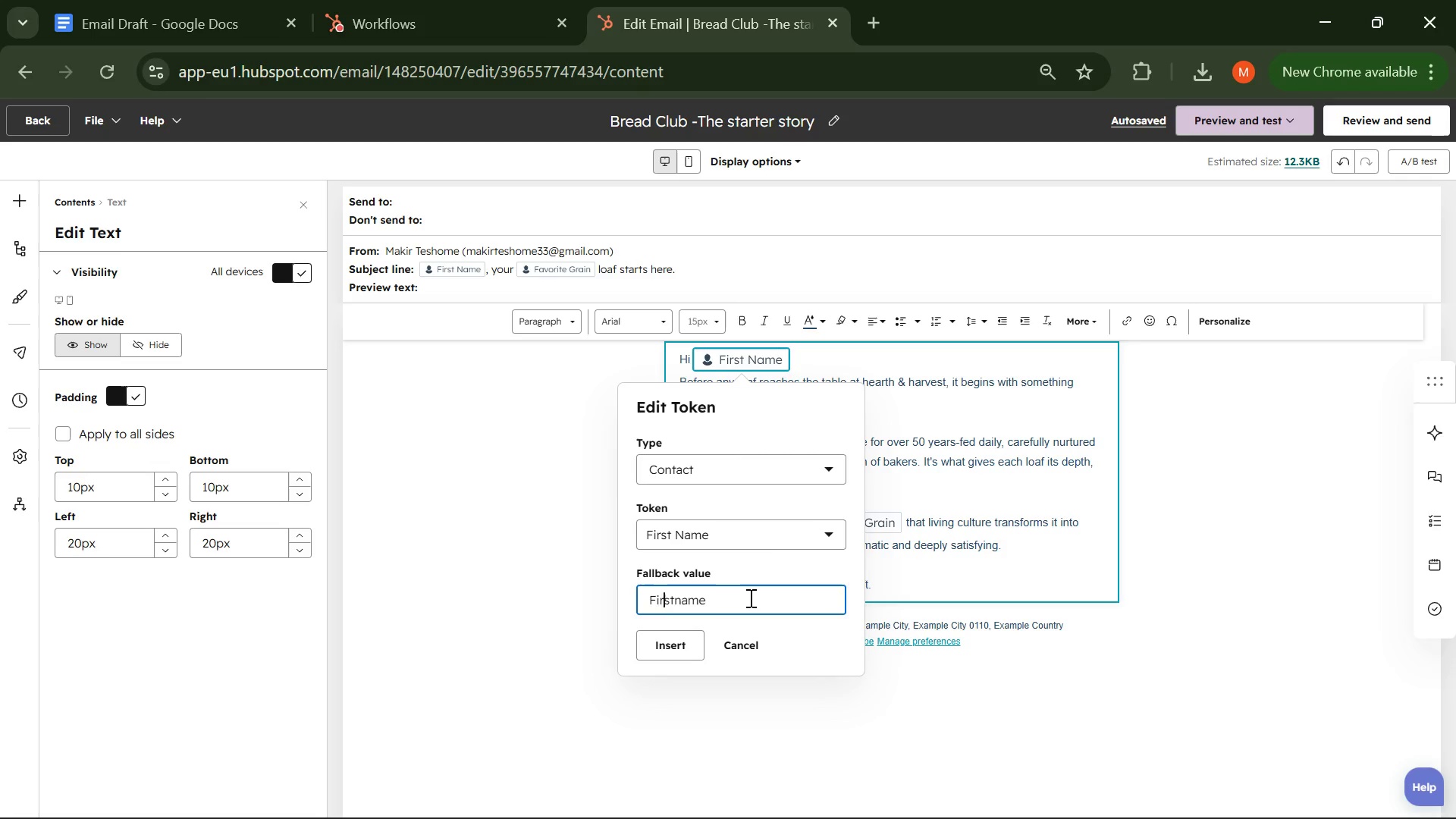 
key(ArrowLeft)
 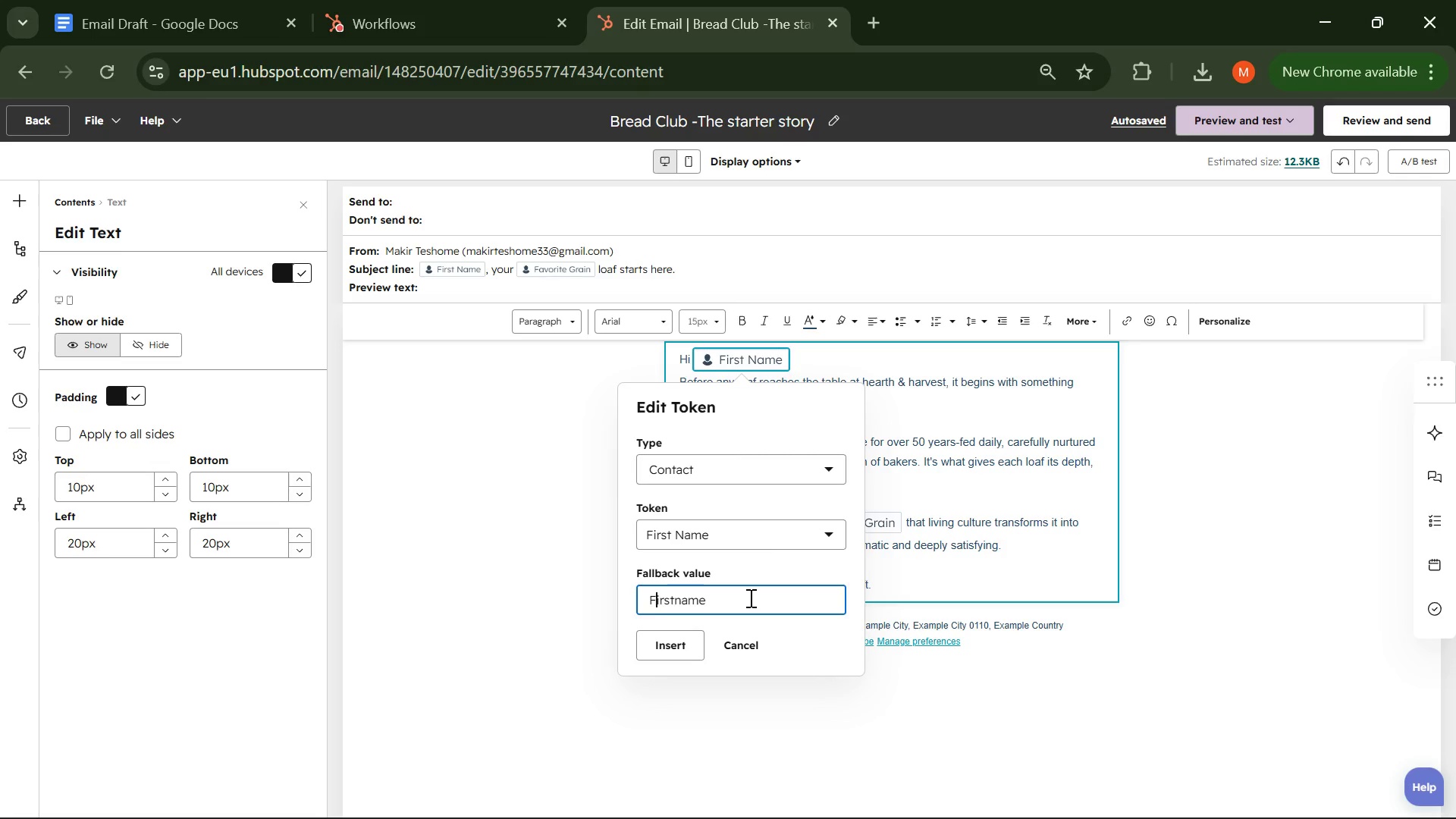 
key(ArrowLeft)
 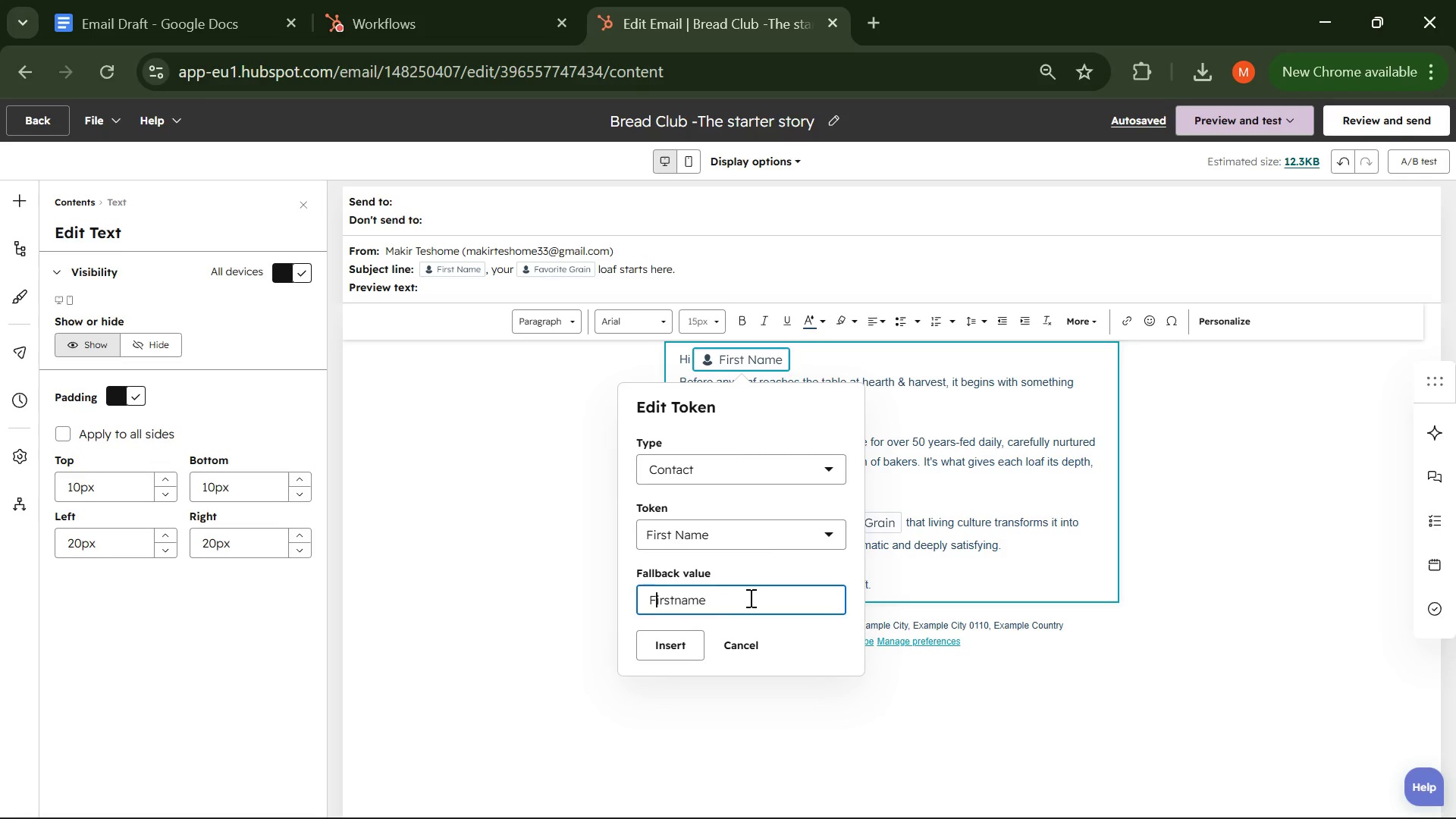 
key(ArrowLeft)
 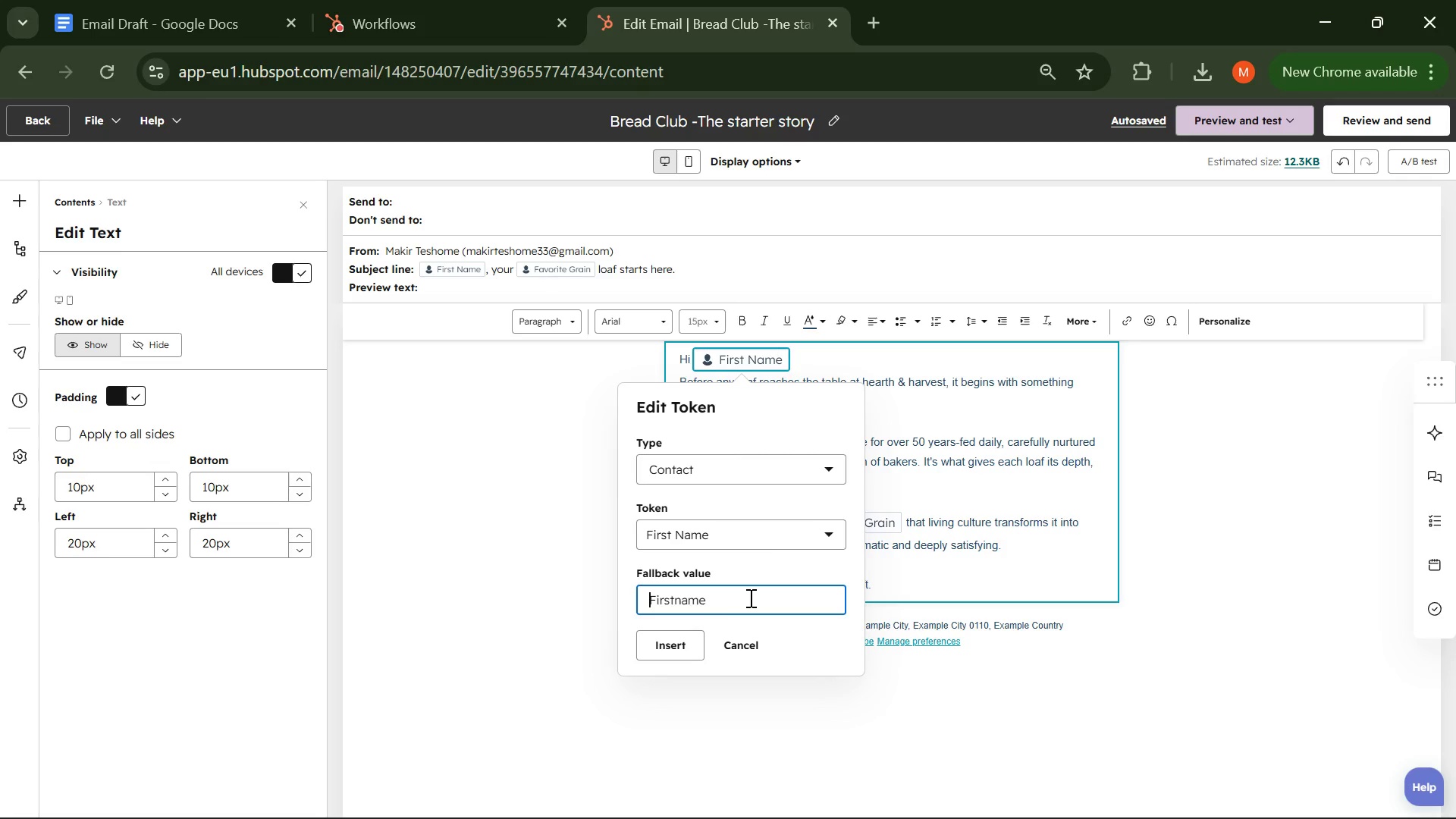 
key(ArrowRight)
 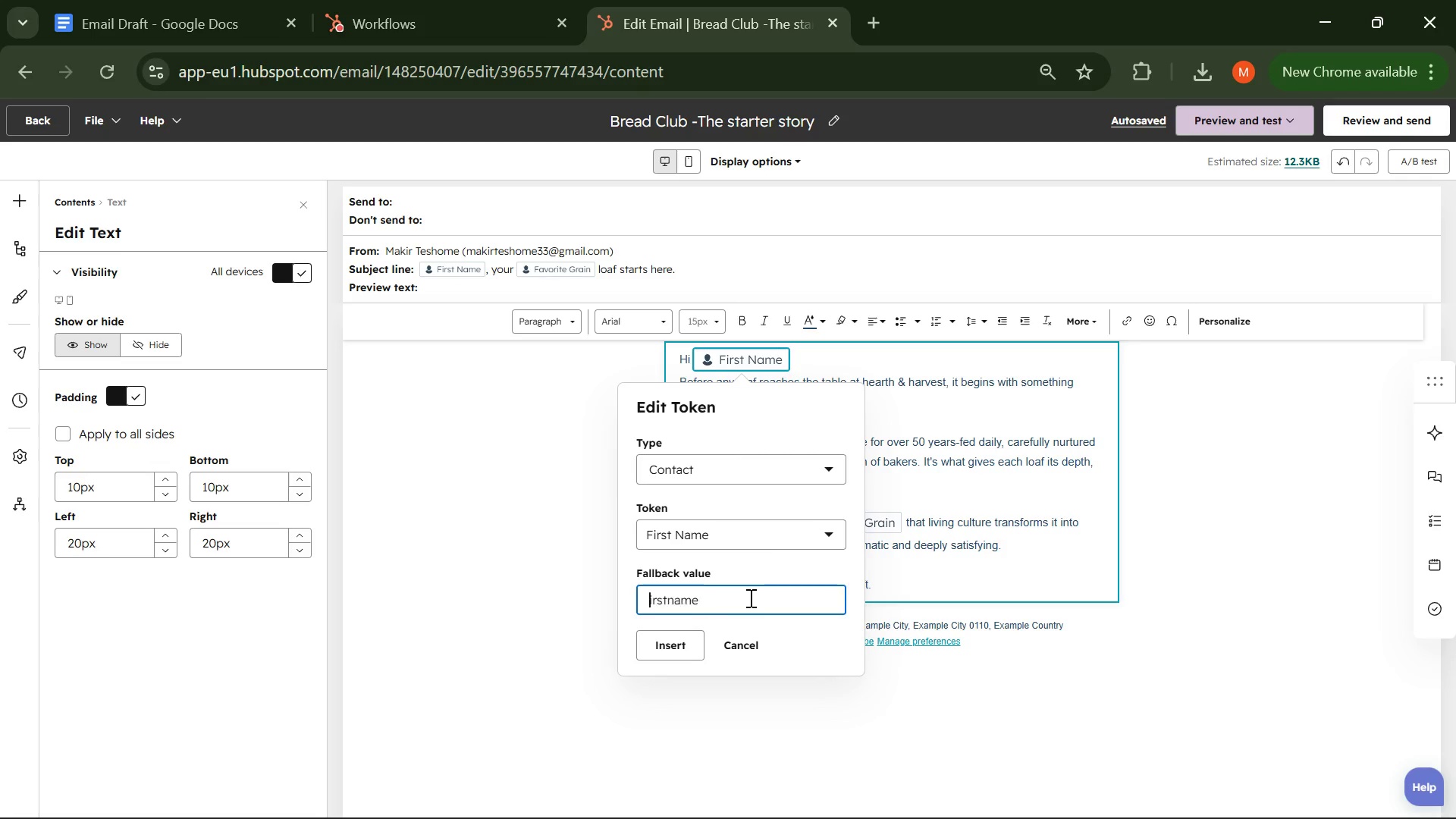 
key(Backspace)
 